 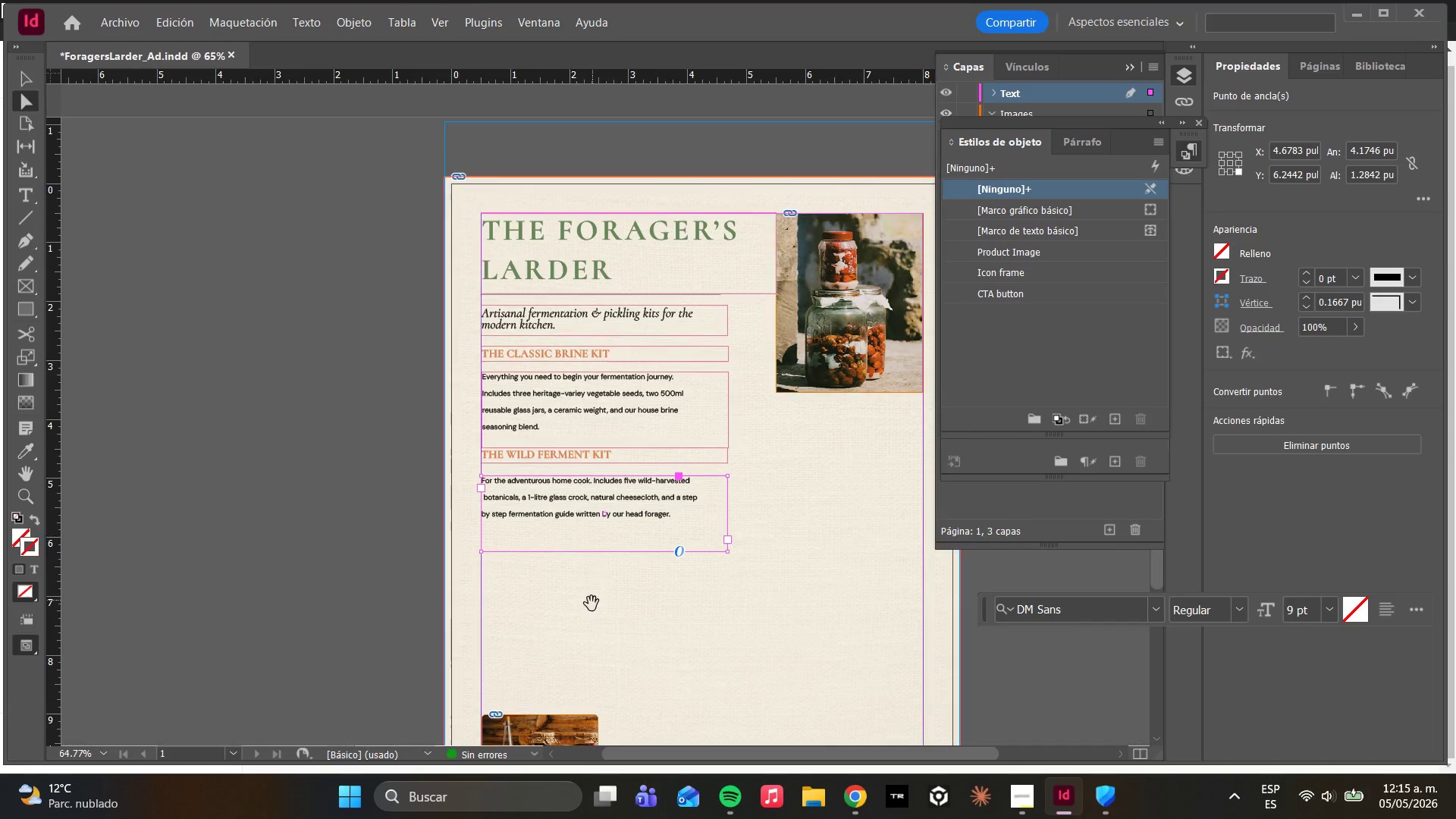 
left_click([584, 613])
 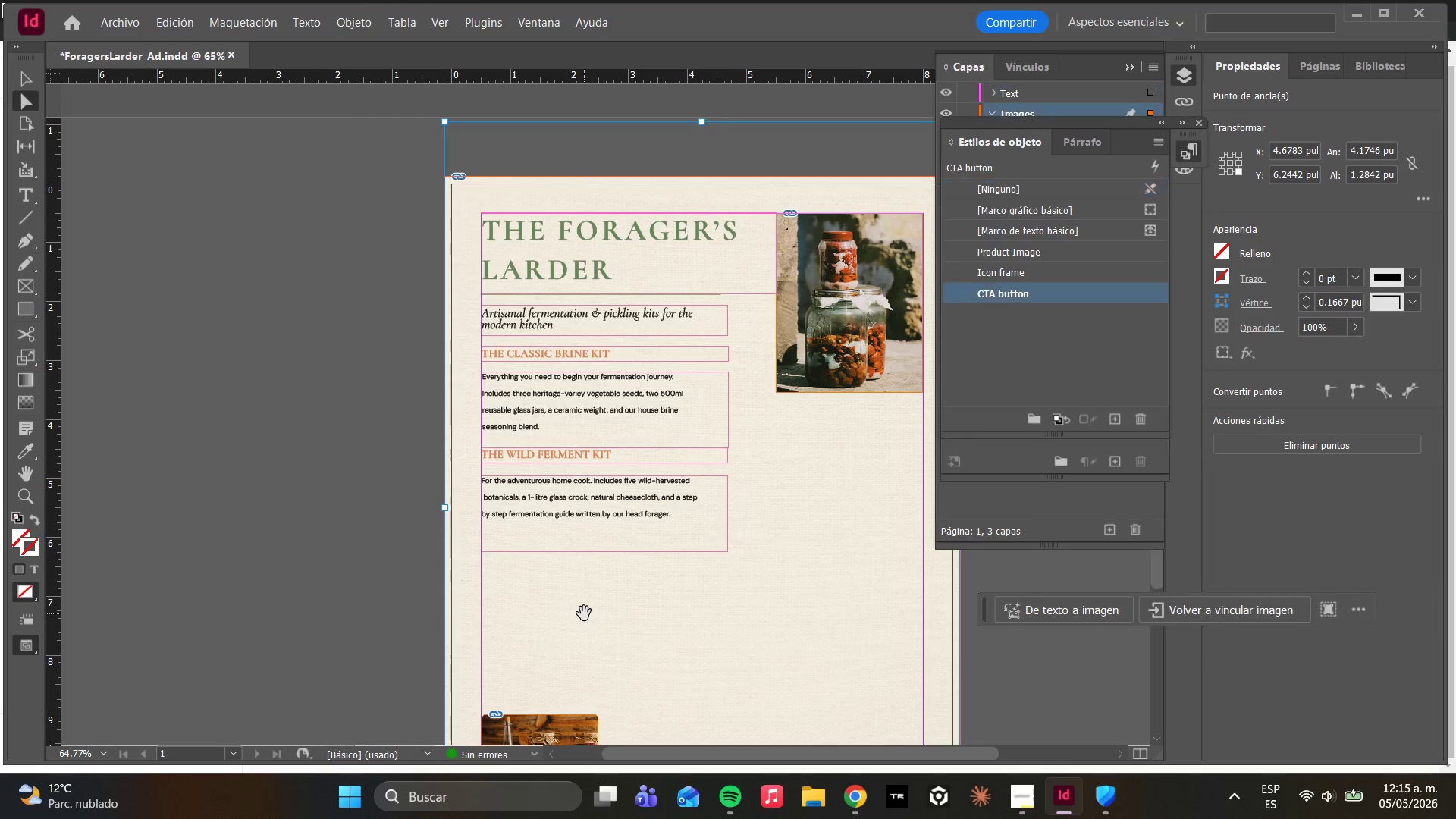 
key(W)
 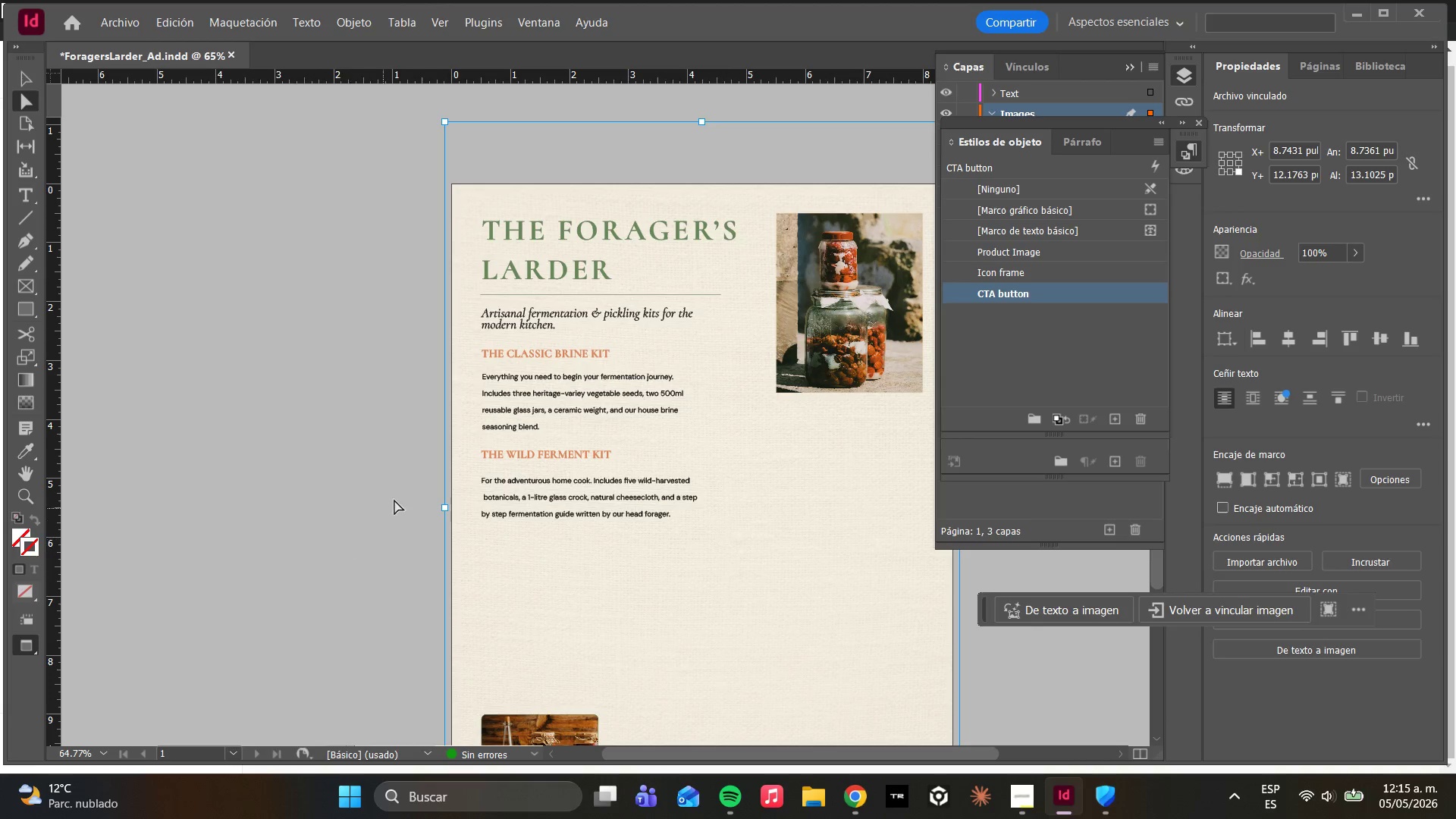 
key(W)
 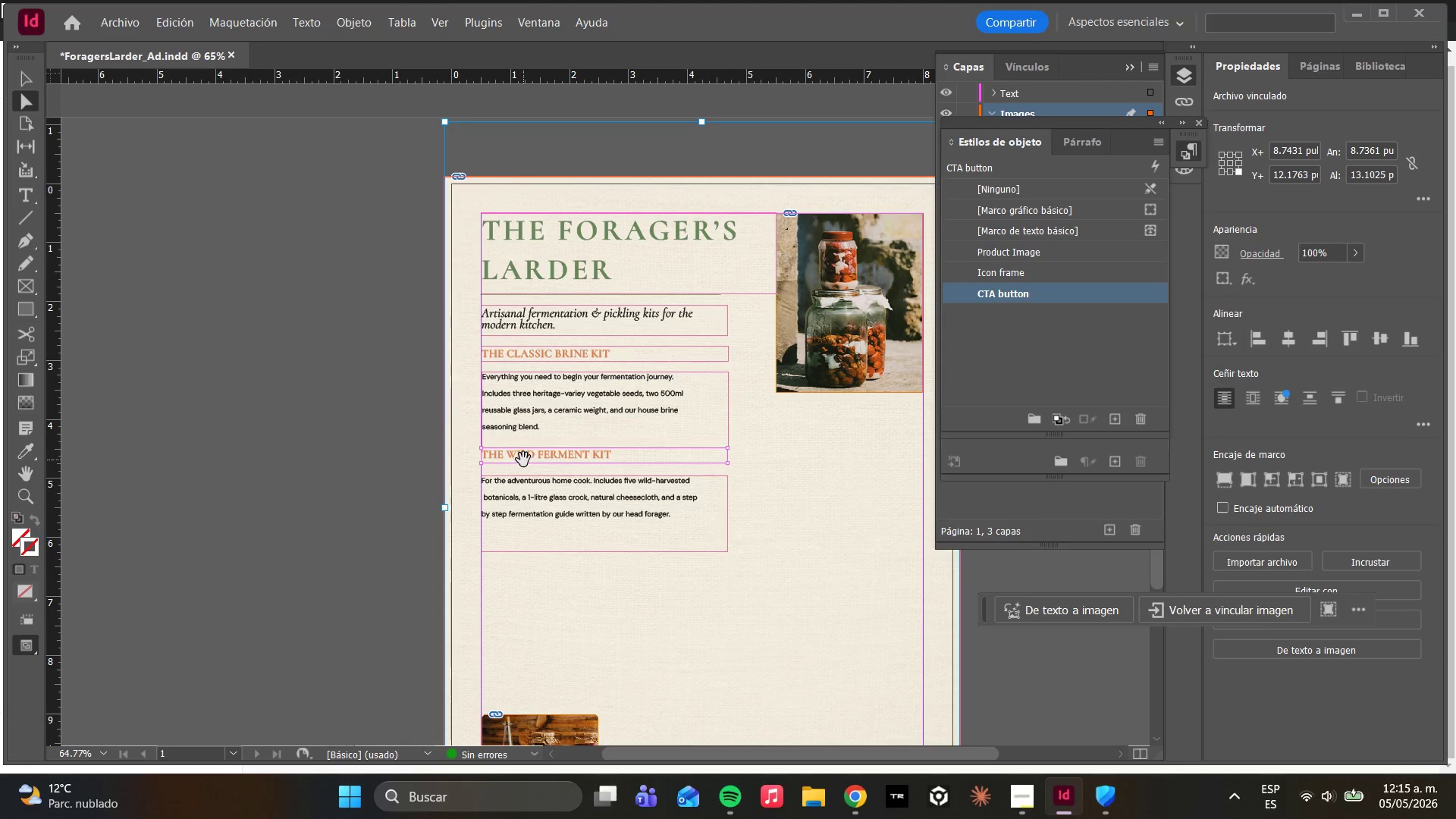 
left_click([523, 459])
 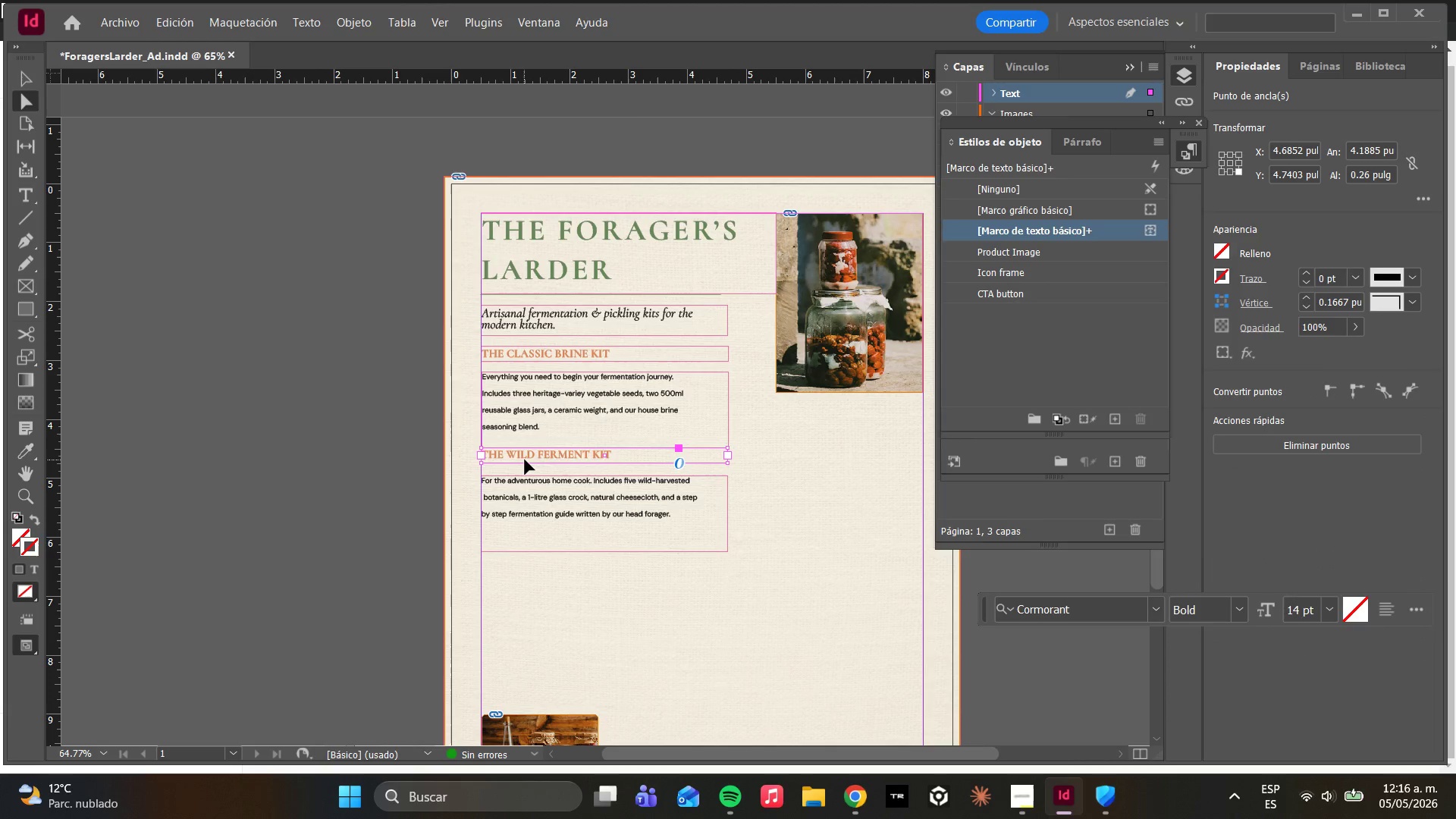 
hold_key(key=AltLeft, duration=2.28)
left_click_drag(start_coordinate=[522, 453], to_coordinate=[522, 570])
 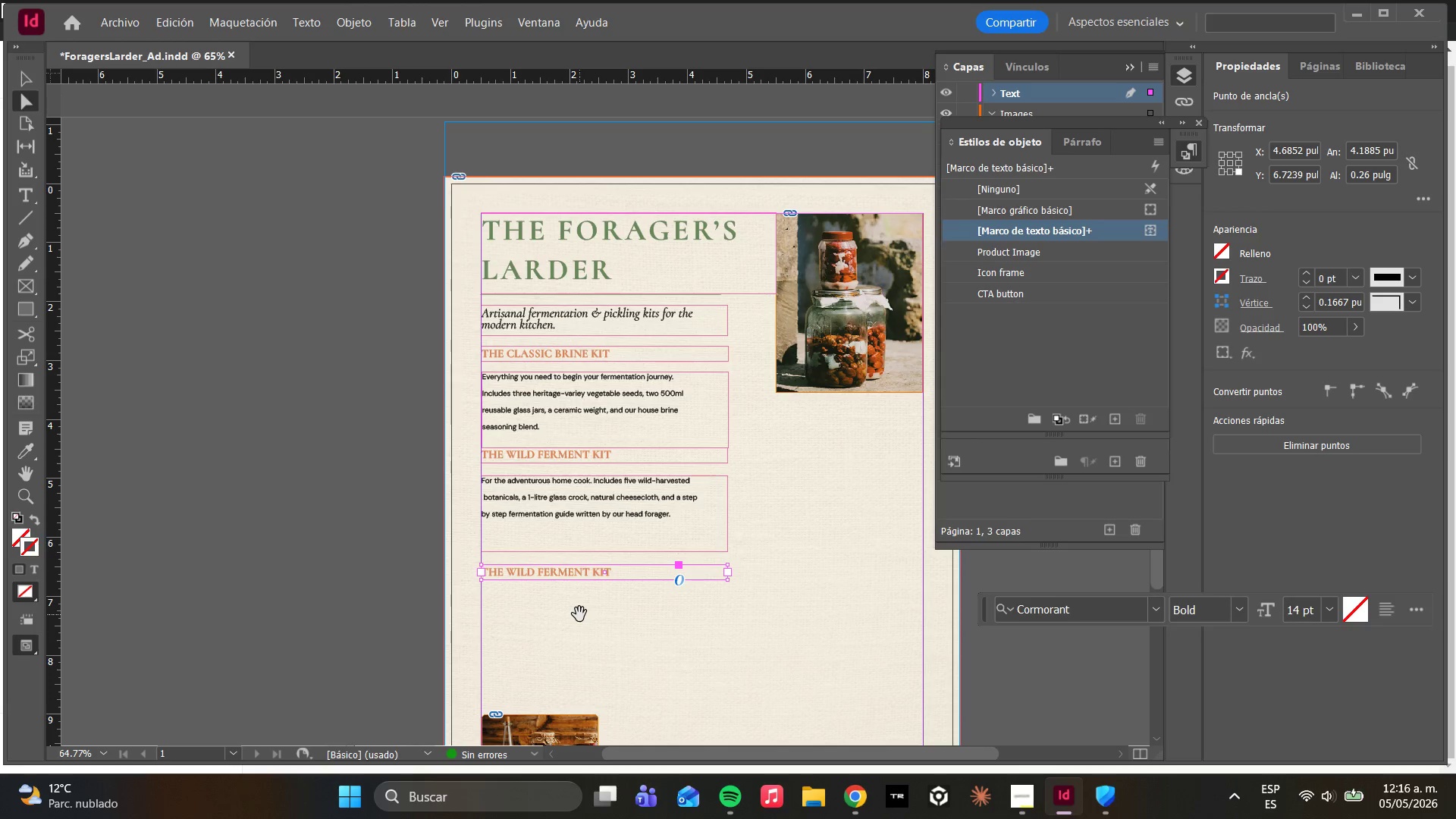 
wait(5.44)
 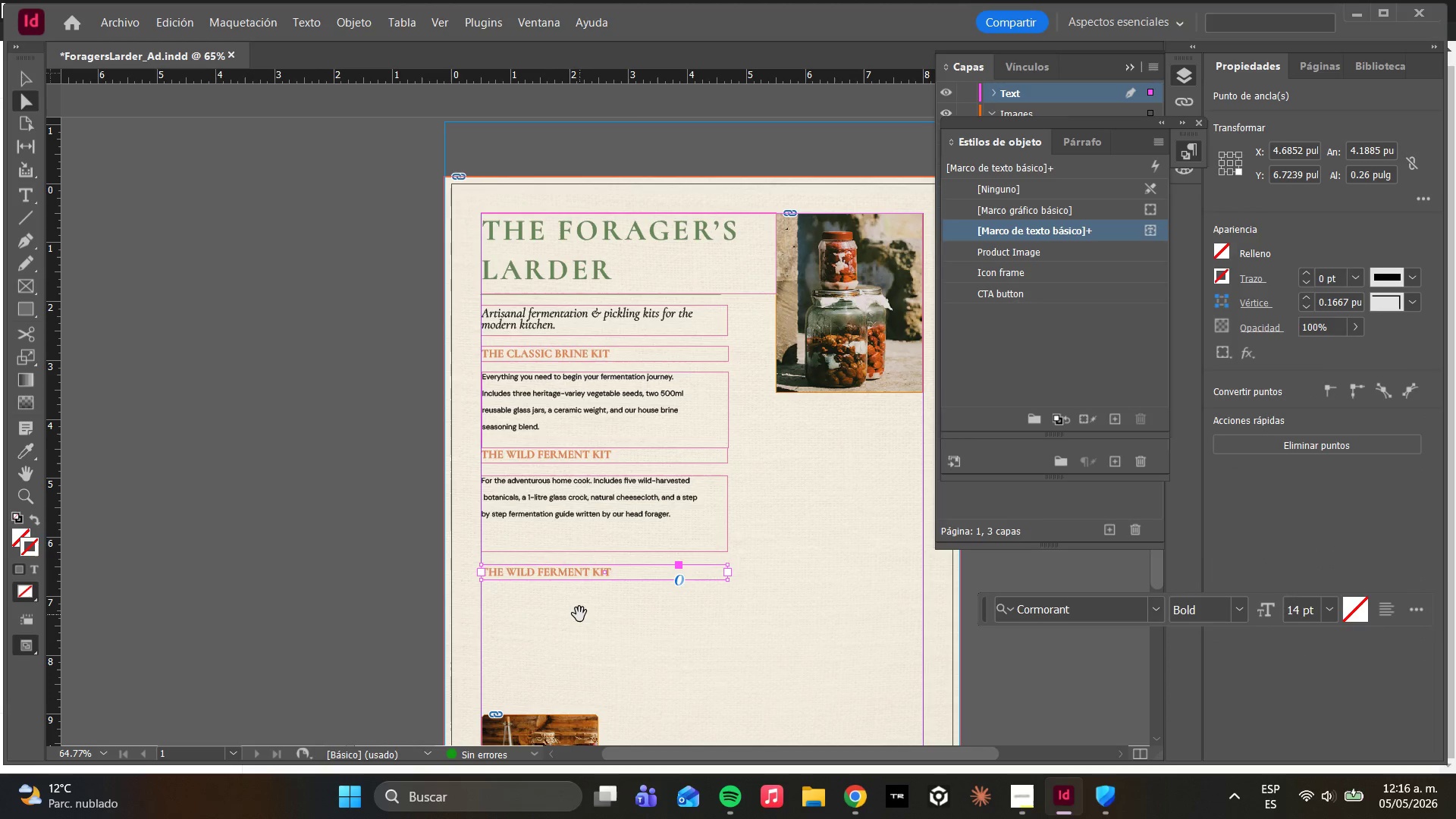 
double_click([576, 570])
 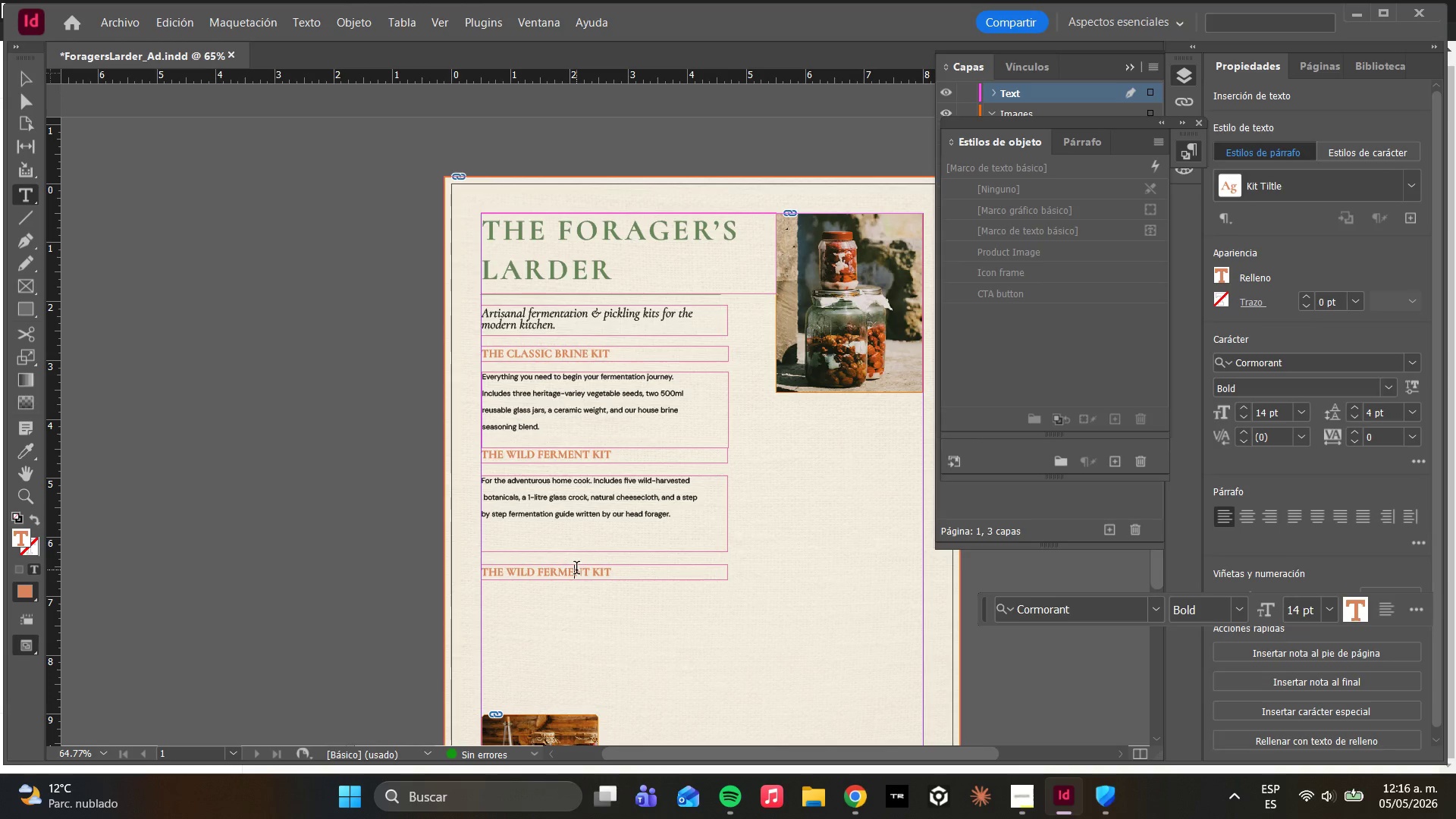 
key(Control+A)
 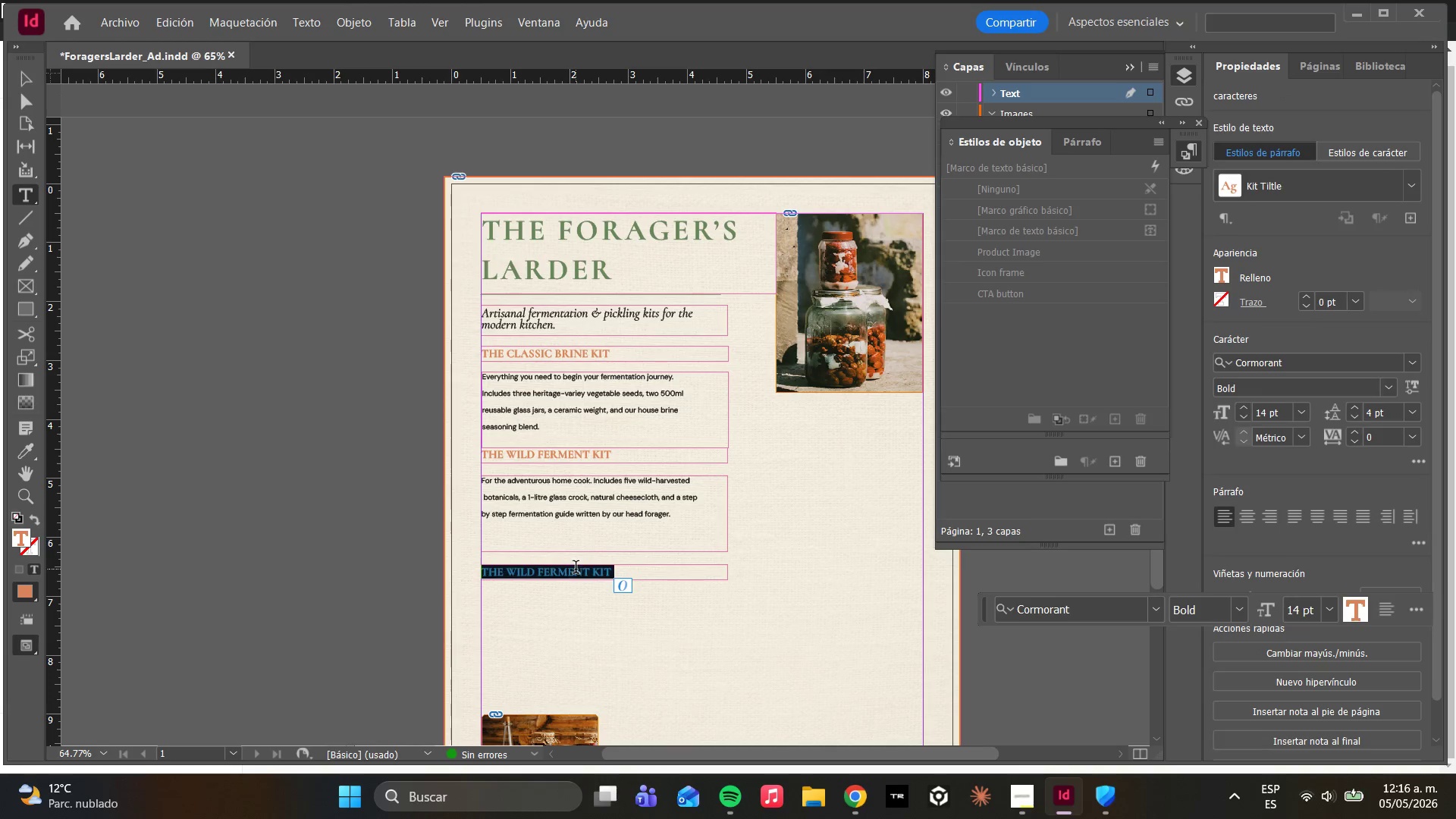 
type(THE SEASONAL PIV)
key(Backspace)
type(CKLE )
 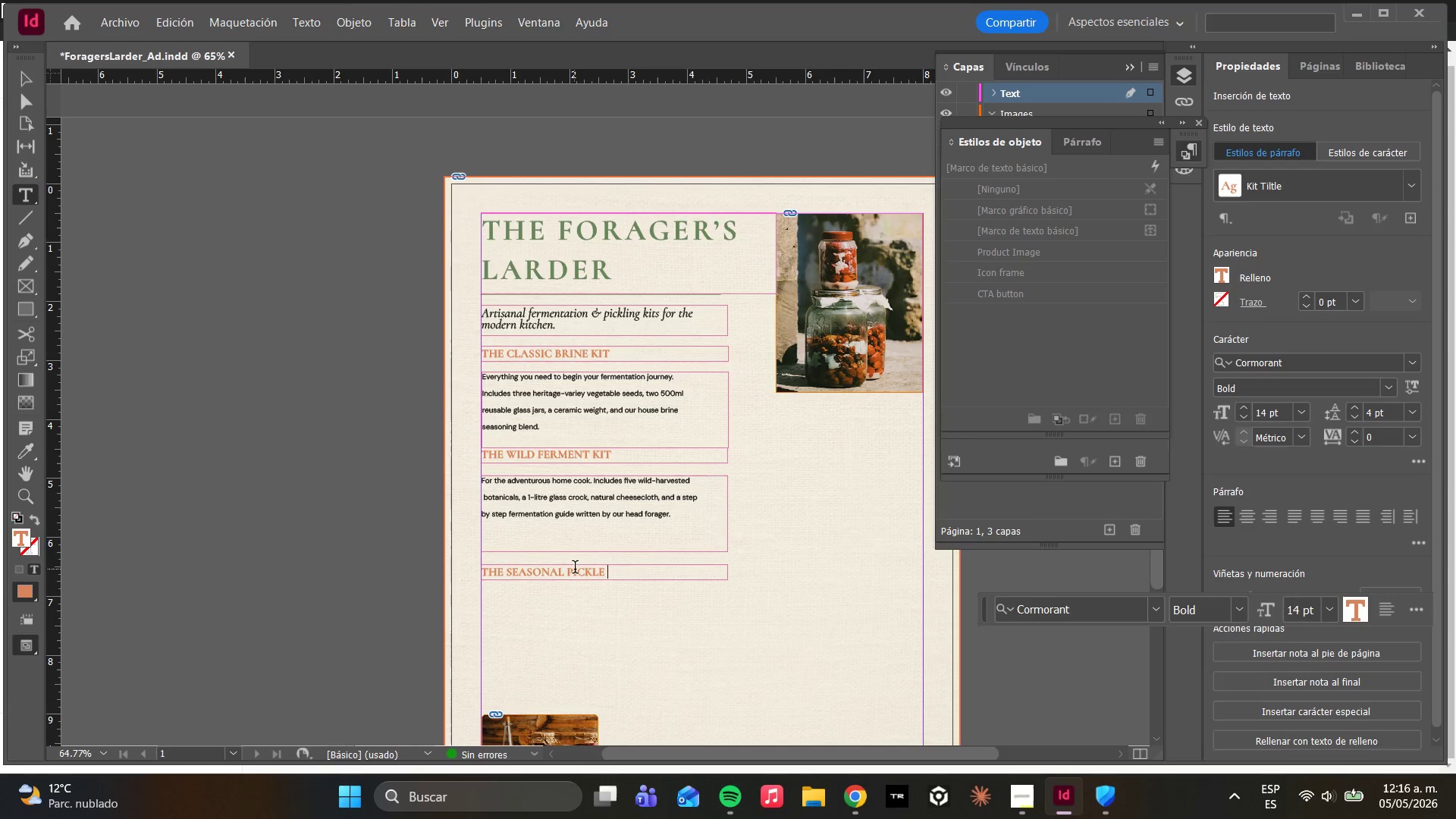 
wait(23.48)
 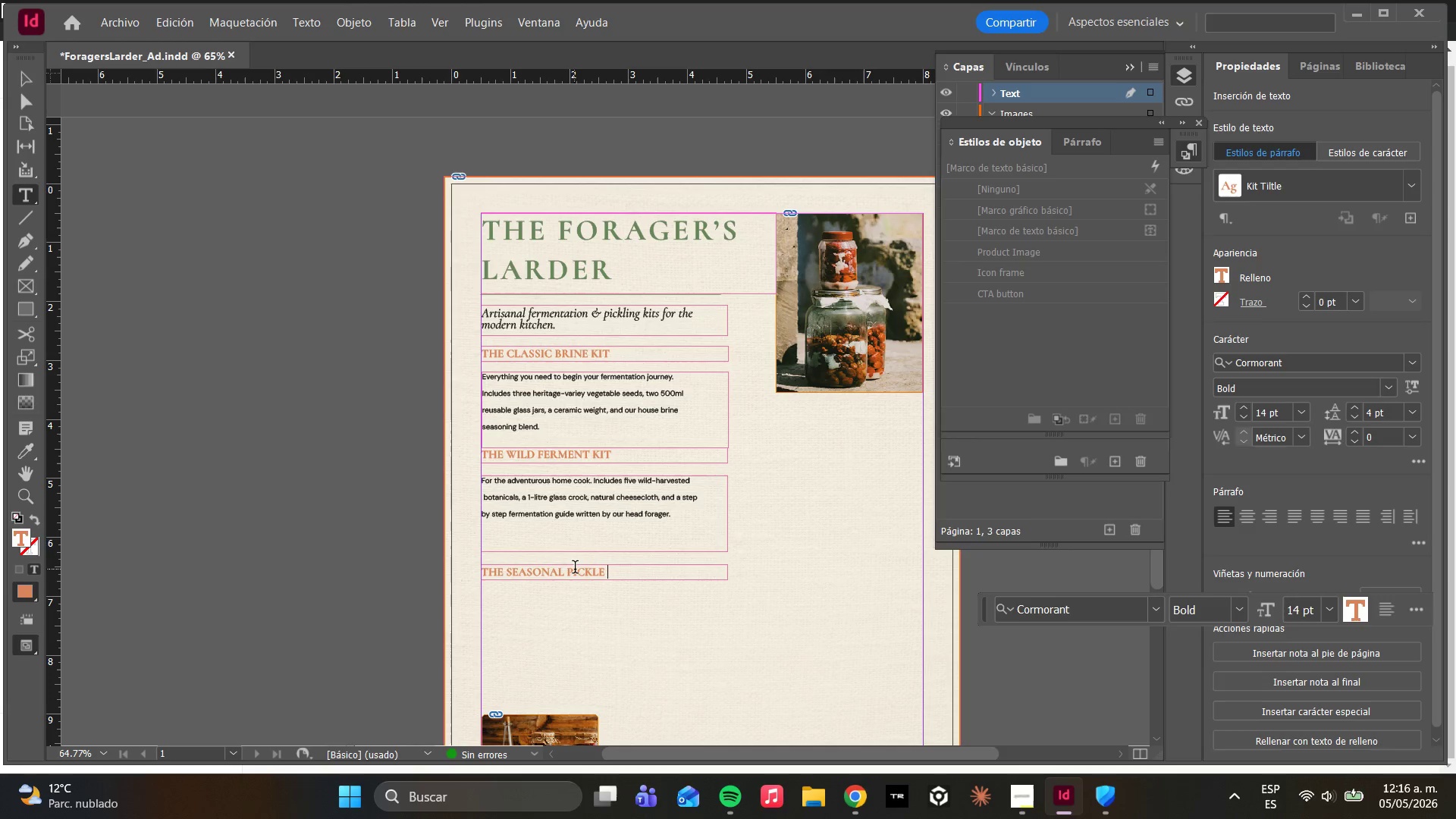 
type(KIY)
key(Backspace)
type(T)
 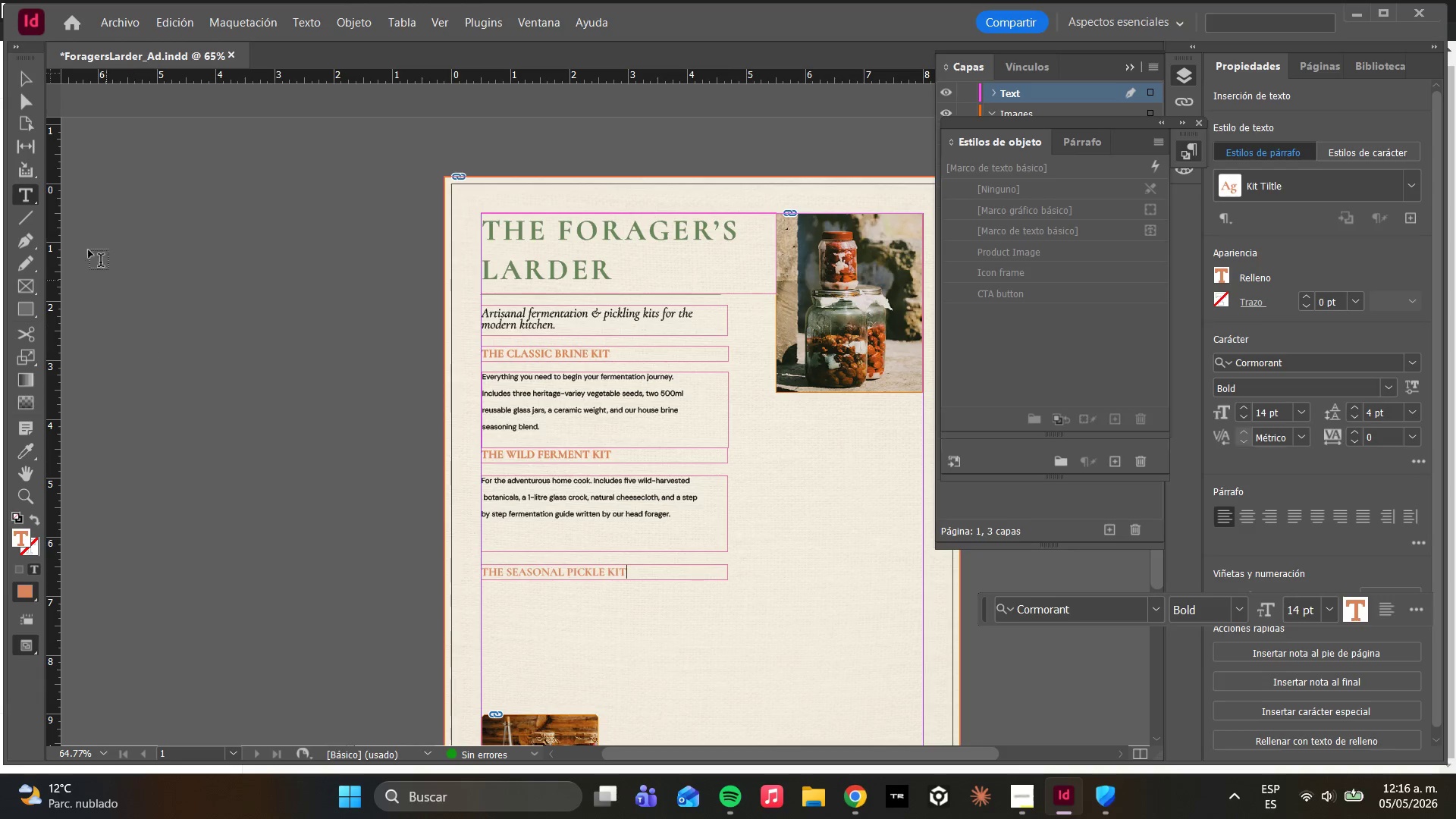 
left_click([20, 101])
 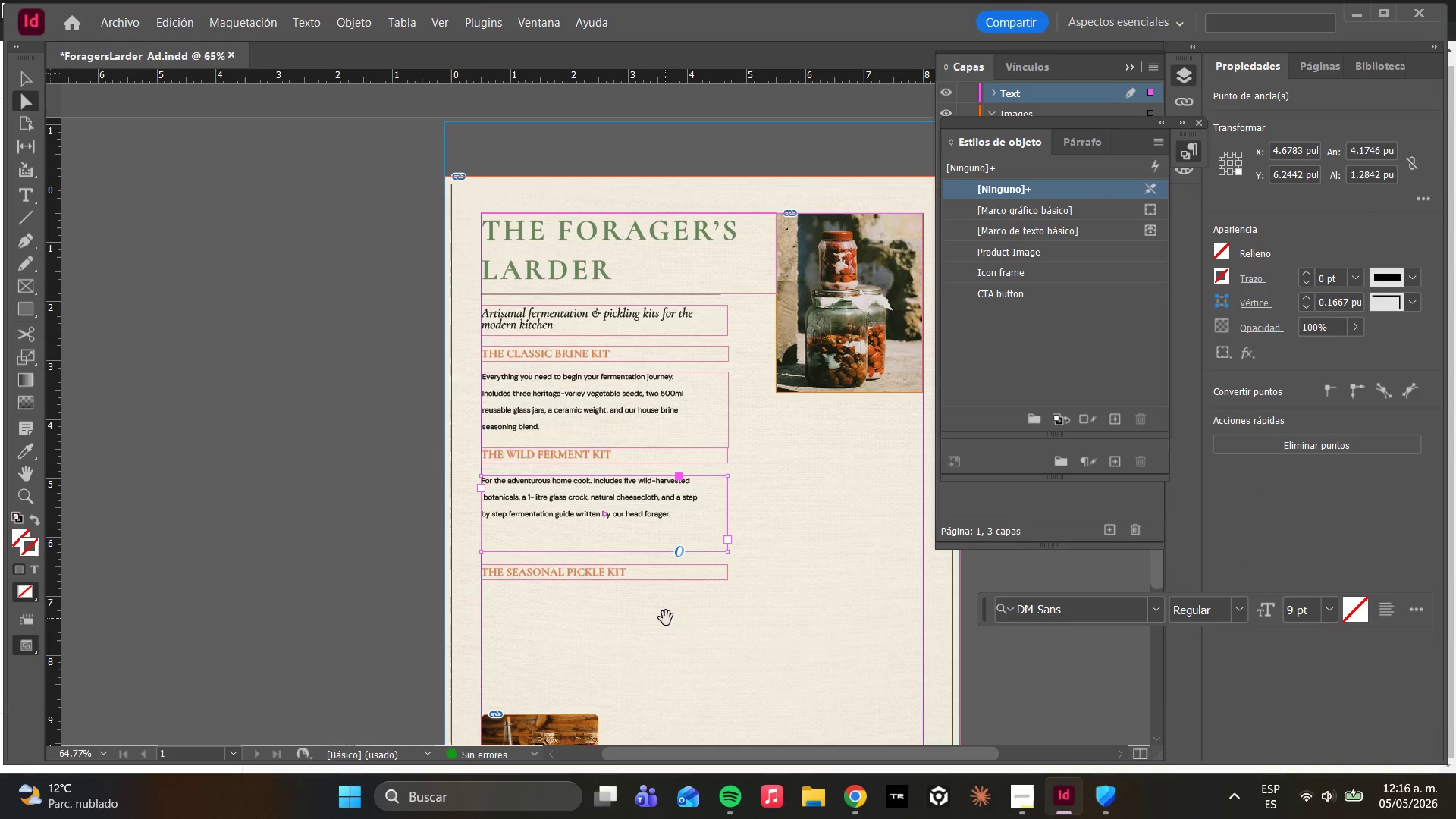 
hold_key(key=AltLeft, duration=1.64)
 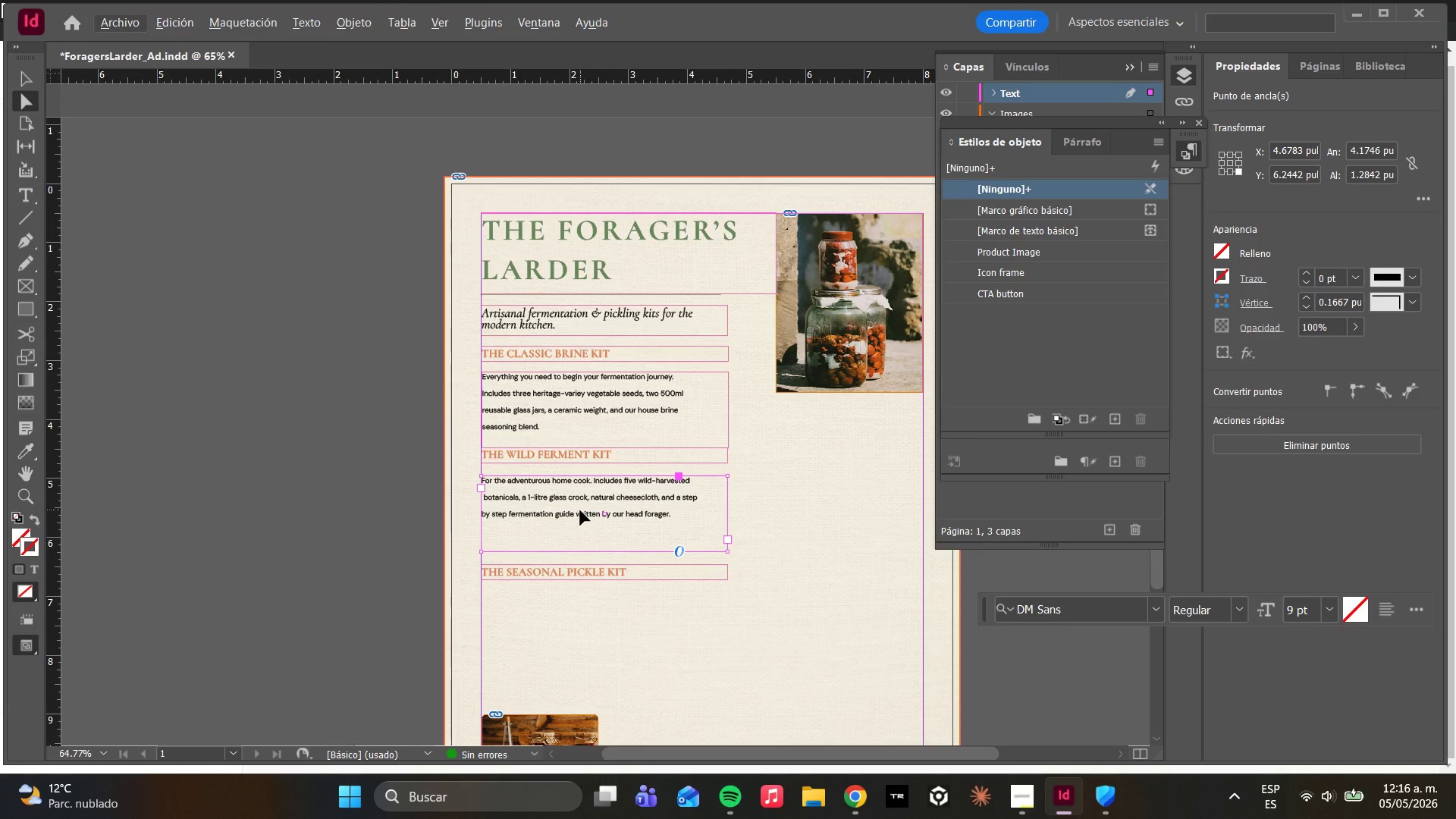 
hold_key(key=AltLeft, duration=2.97)
left_click_drag(start_coordinate=[578, 510], to_coordinate=[579, 629])
 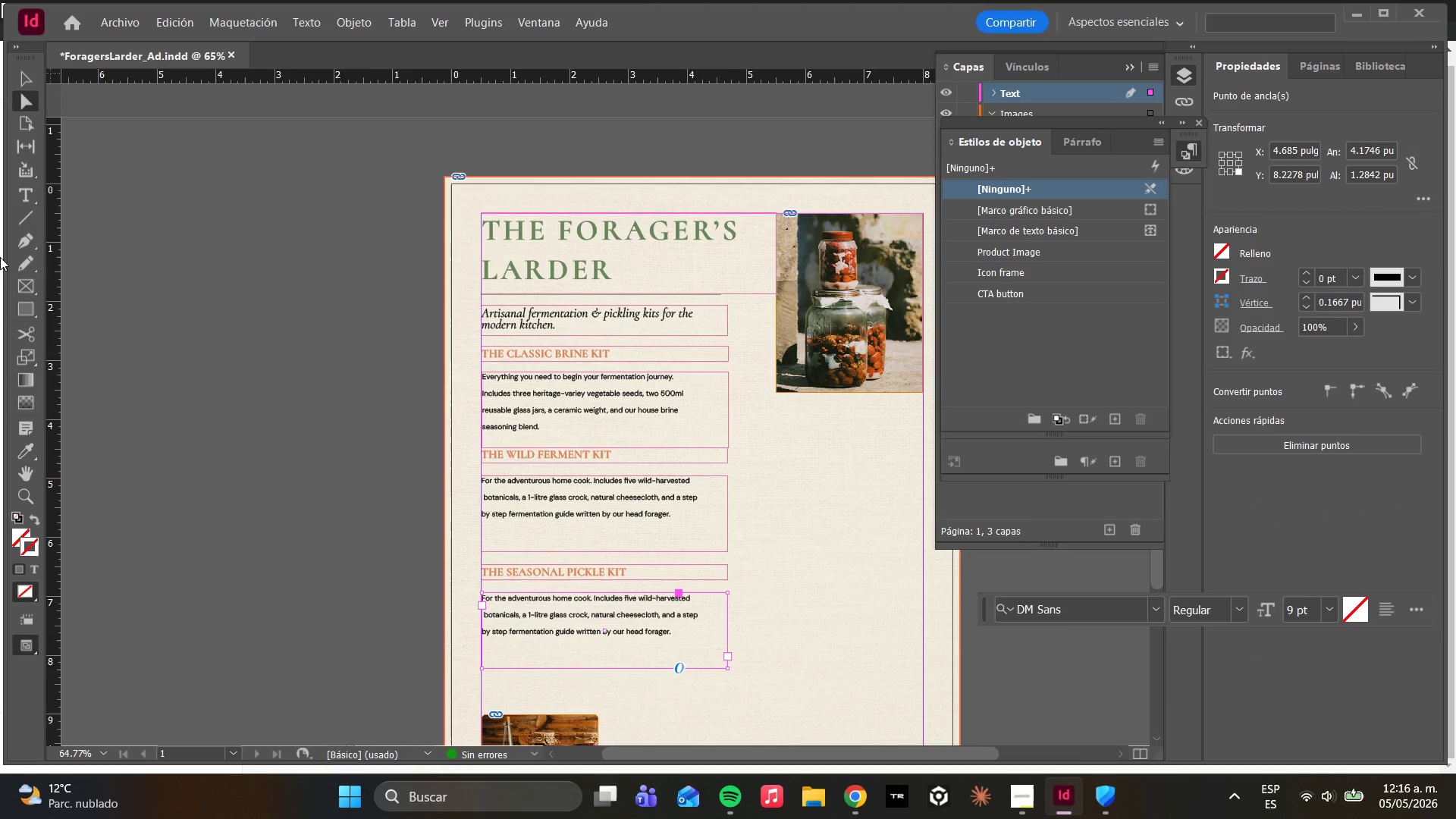 
scroll: coordinate [466, 630], scroll_direction: down, amount: 3.0
 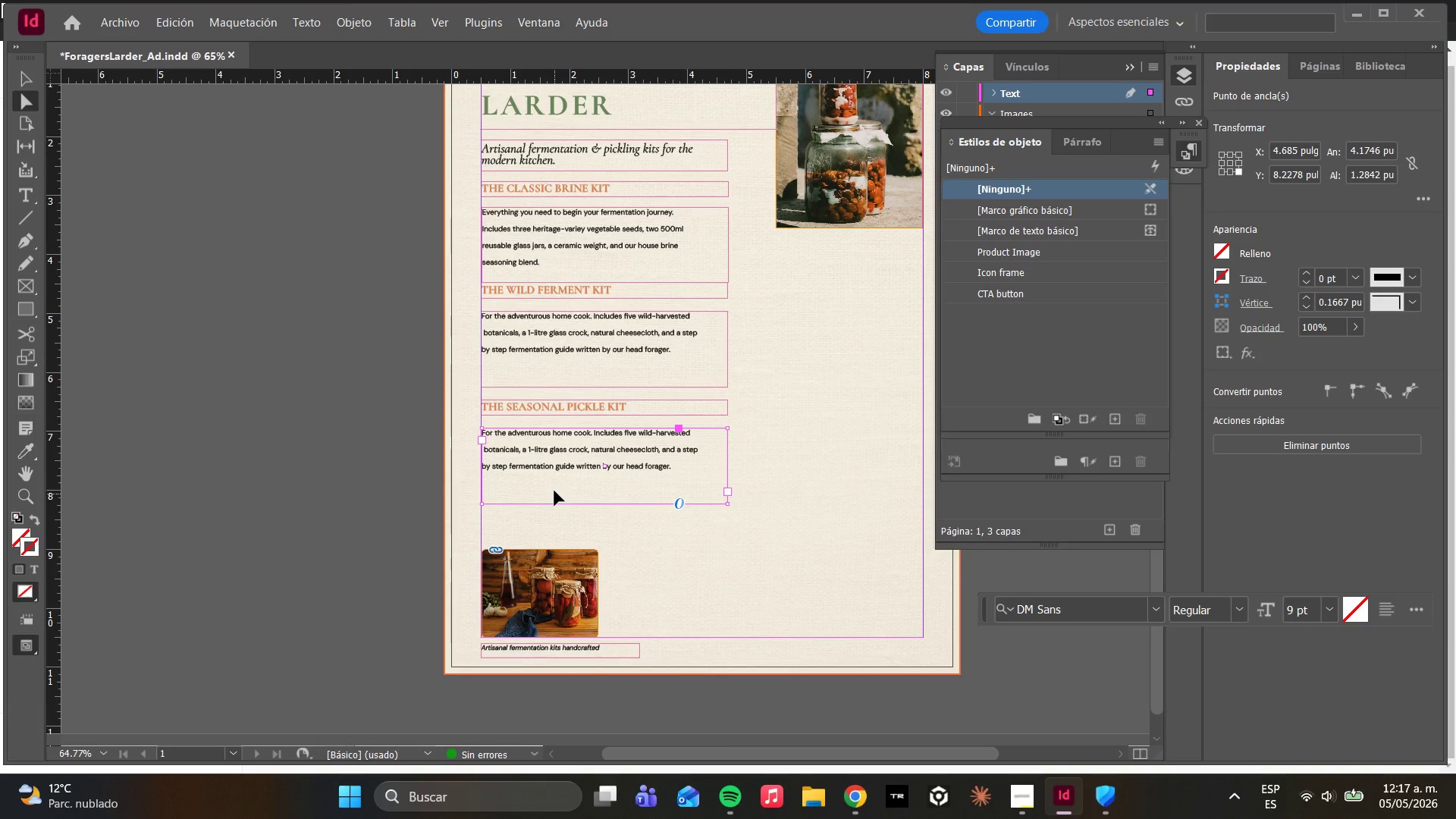 
left_click([553, 479])
 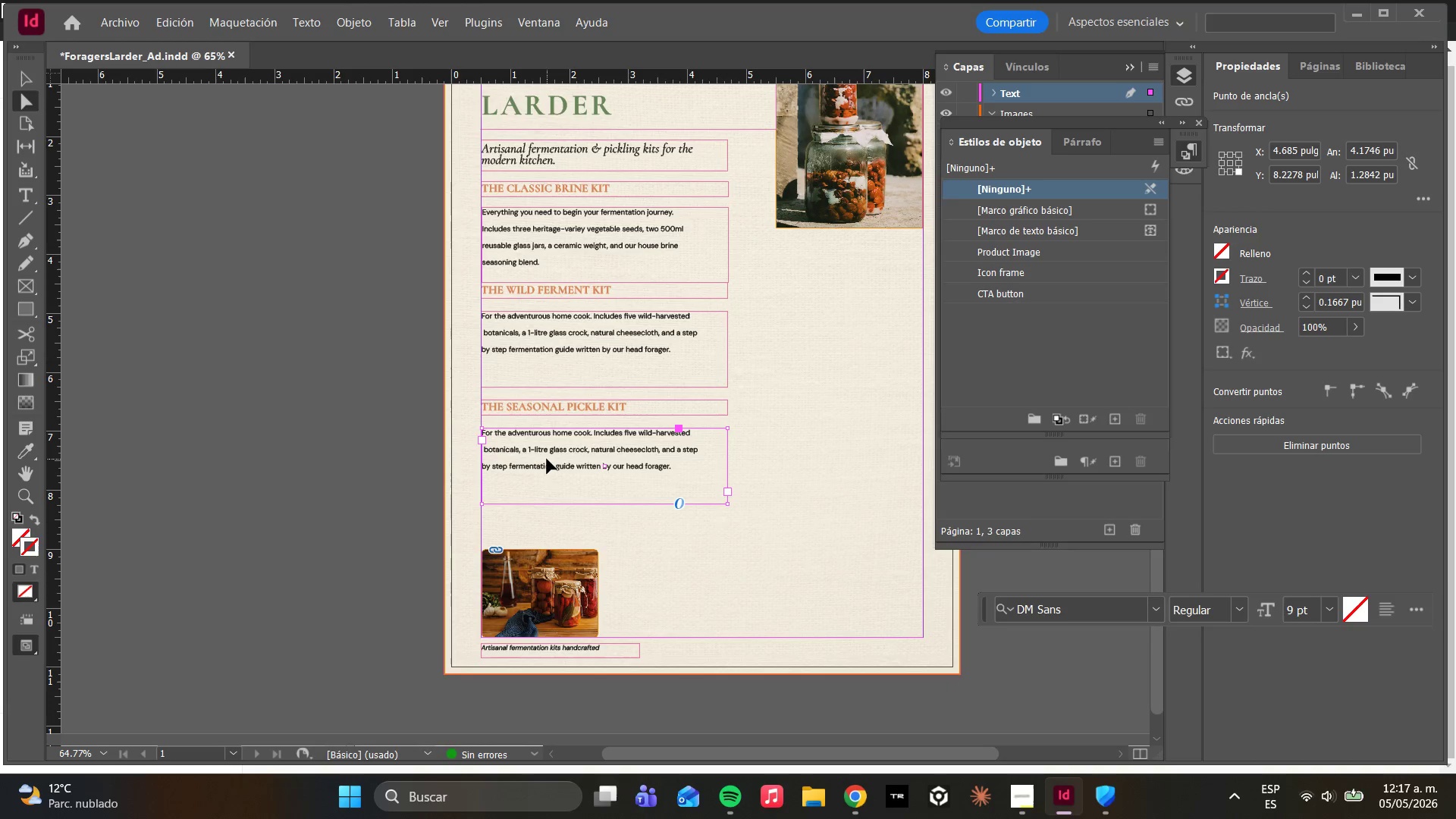 
double_click([547, 459])
 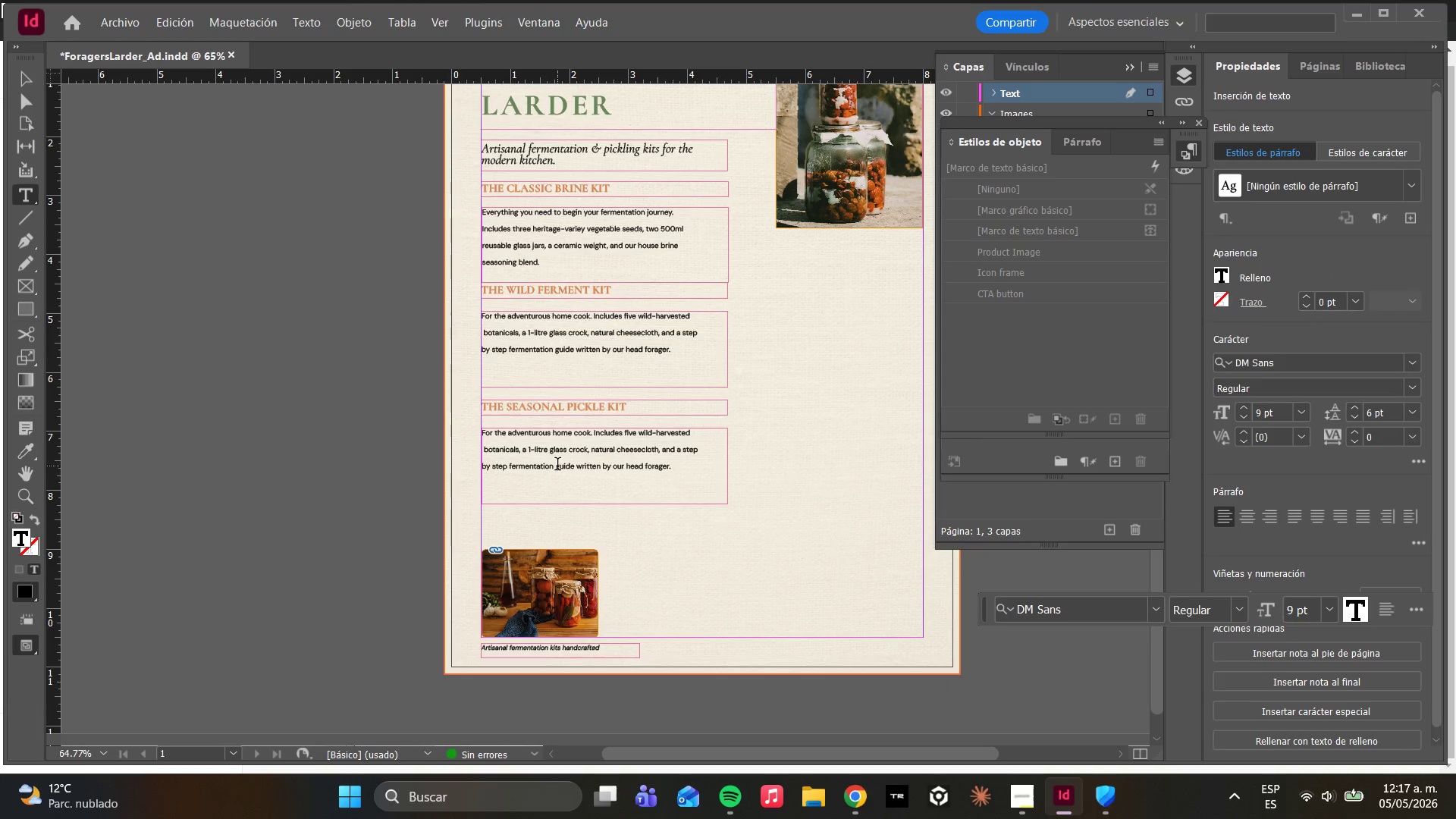 
key(Control+A)
 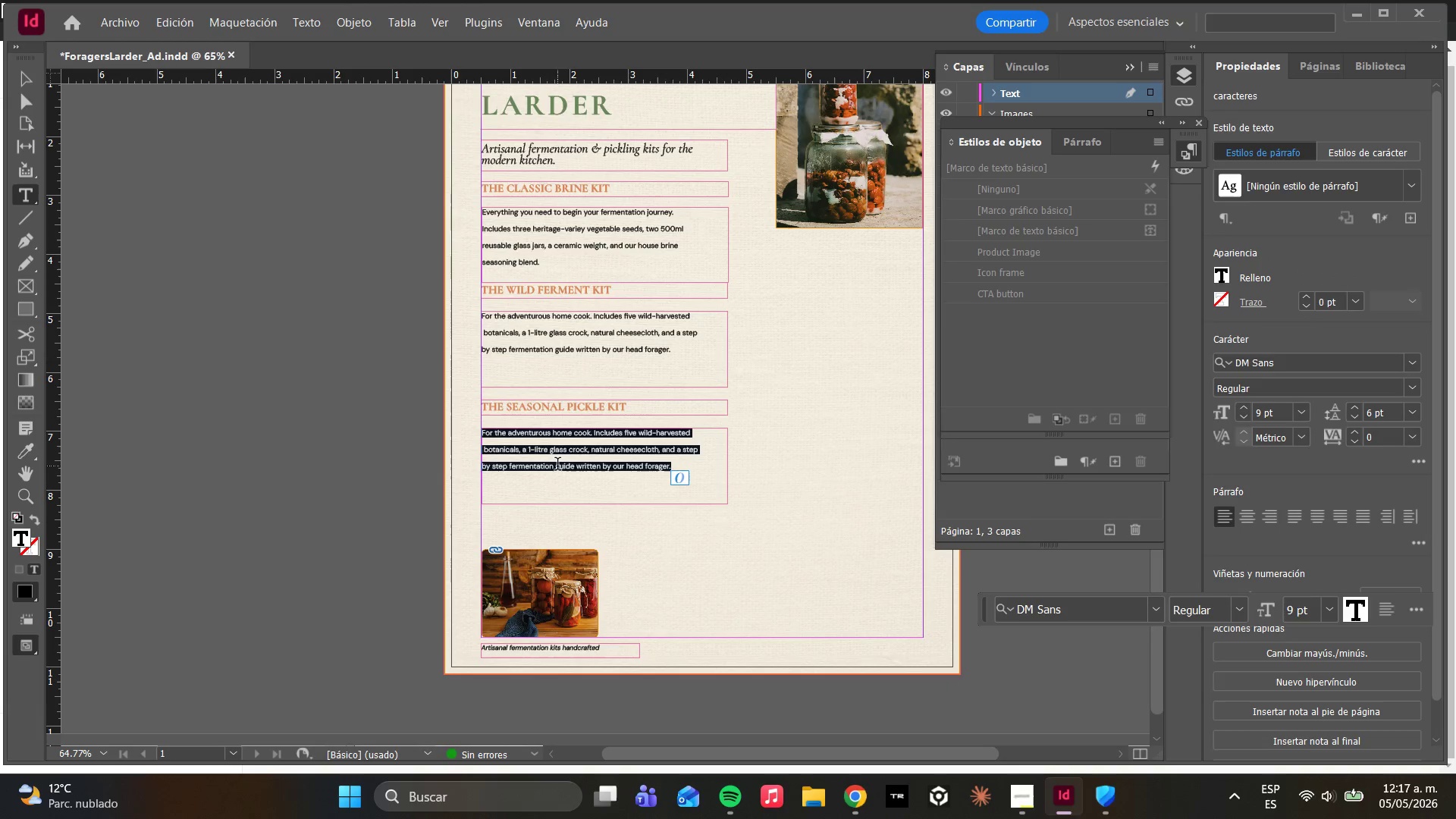 
type(Celebrate eachs)
key(Backspace)
type( season with )
 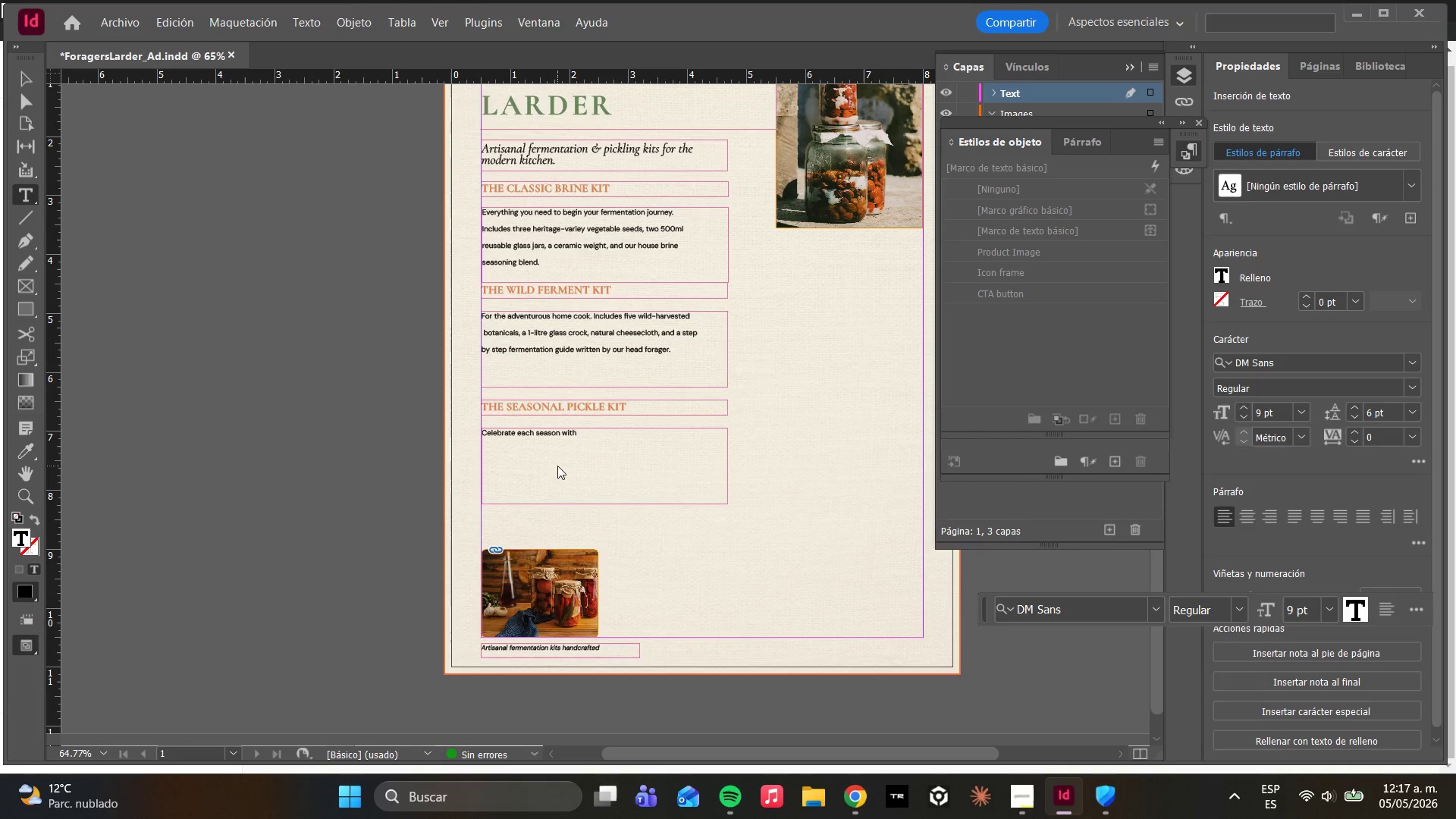 
wait(11.19)
 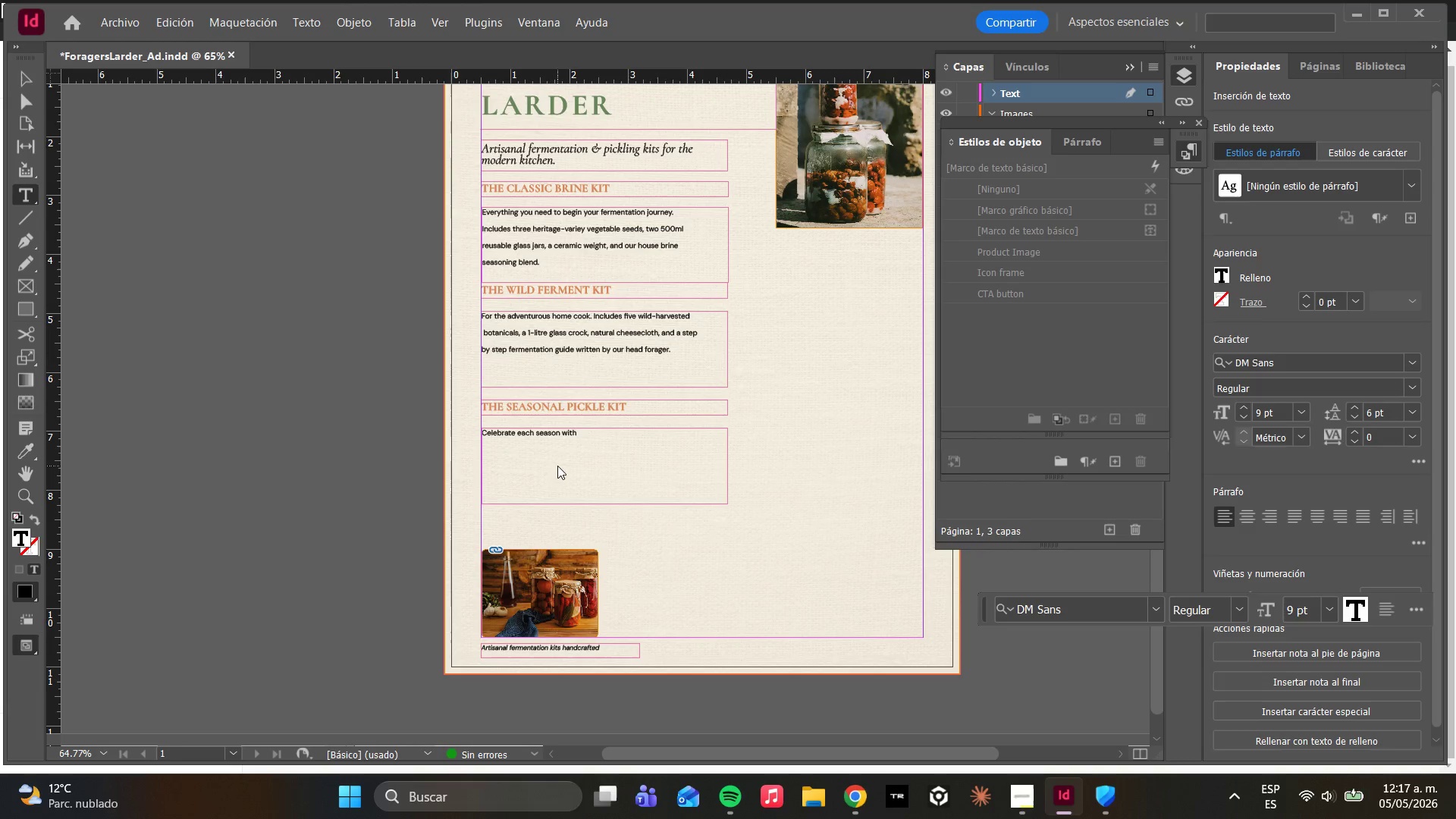 
type(aa)
key(Backspace)
type( new pickle. Includes four)
 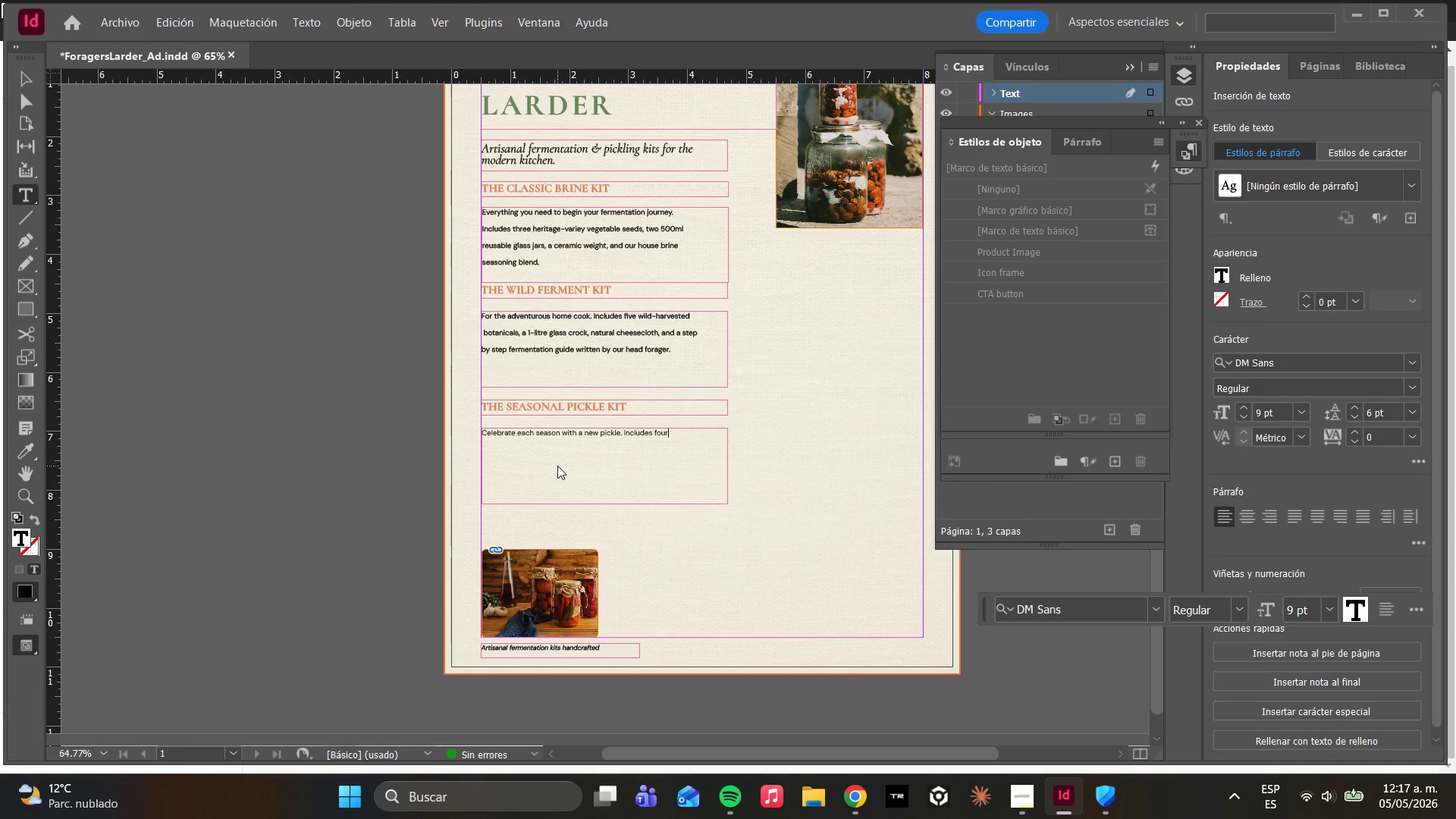 
type( seasonal )
 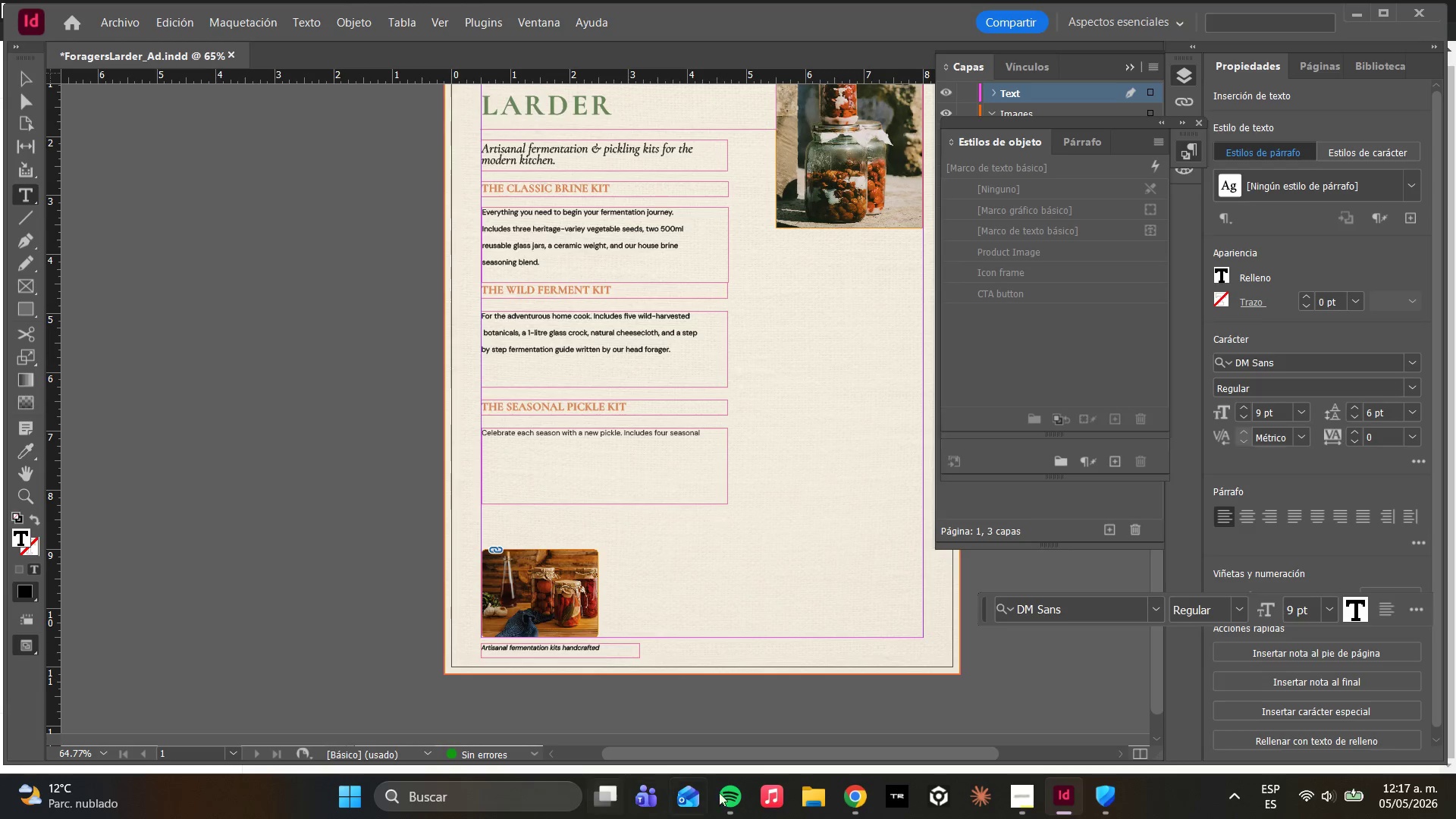 
left_click([740, 800])
 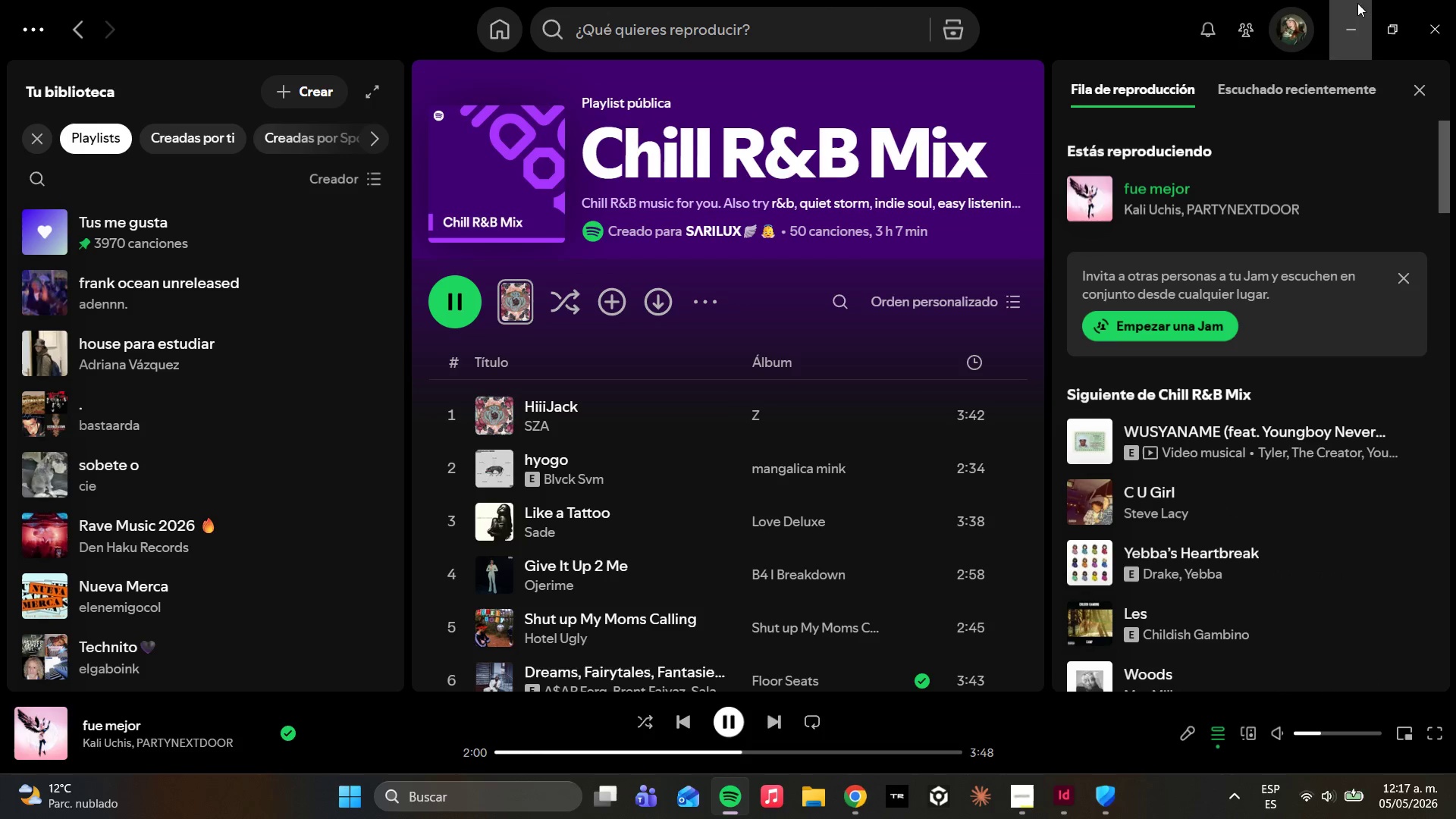 
left_click([1347, 39])
 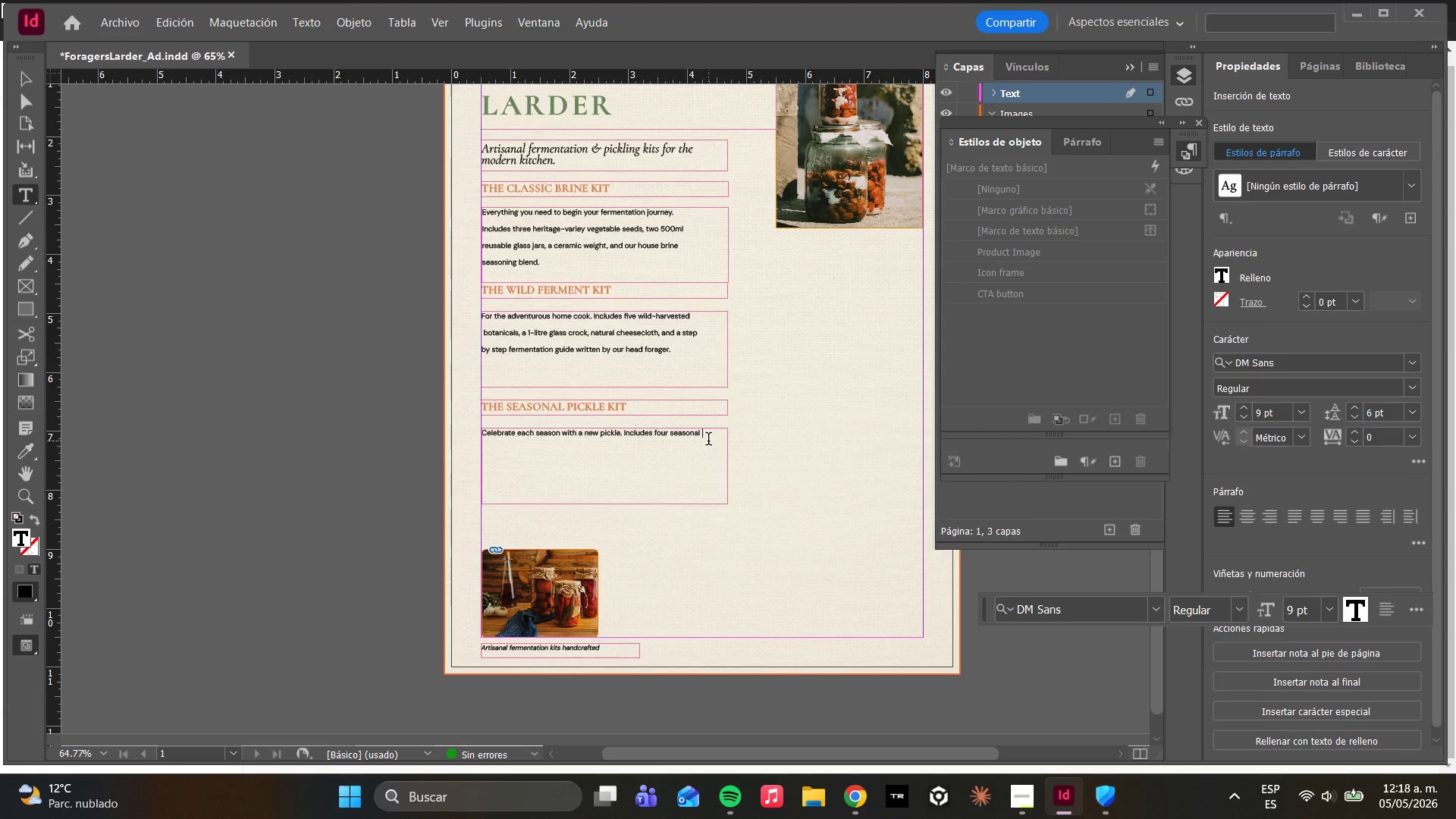 
key(Enter)
 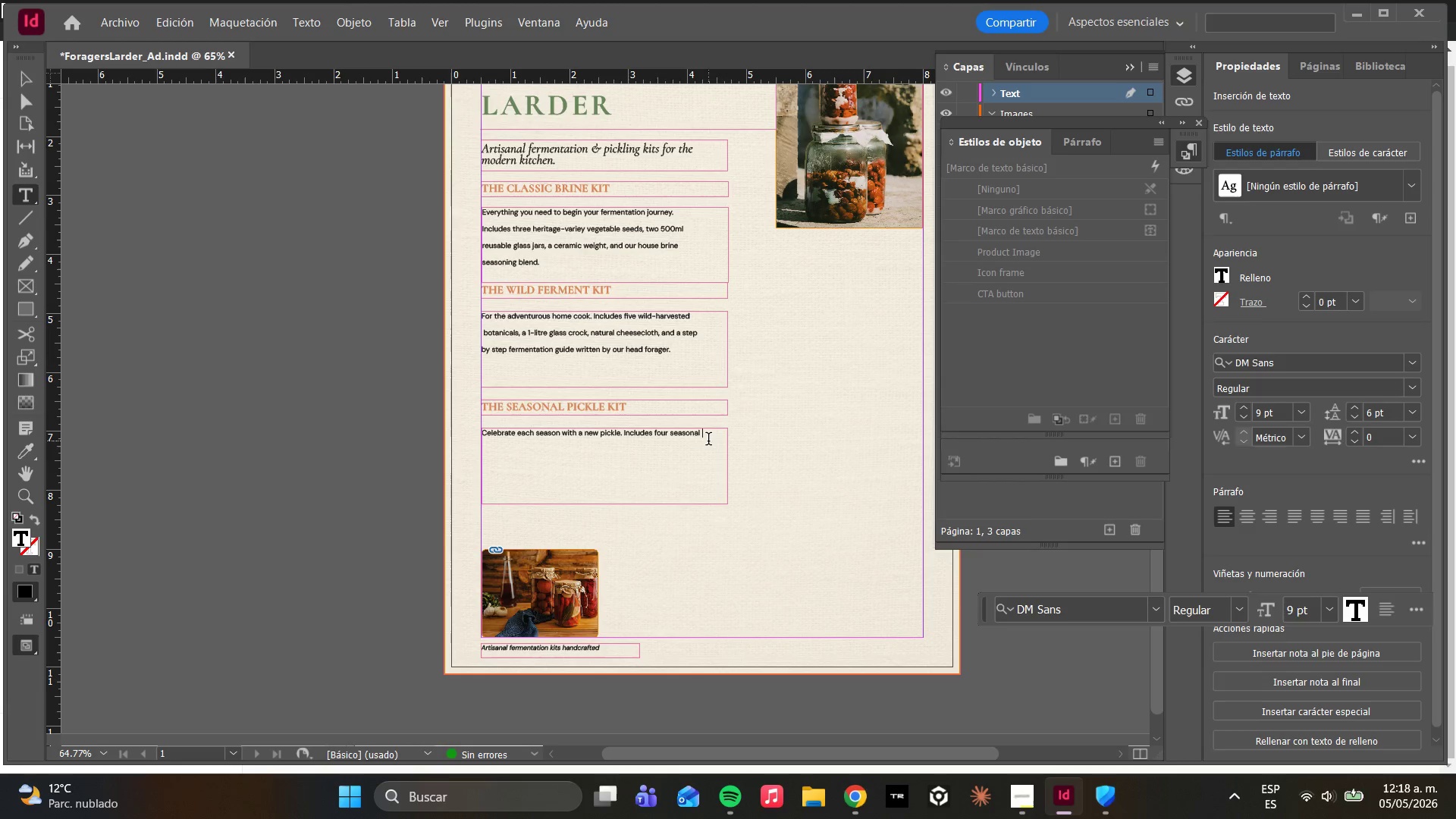 
type(spi)
 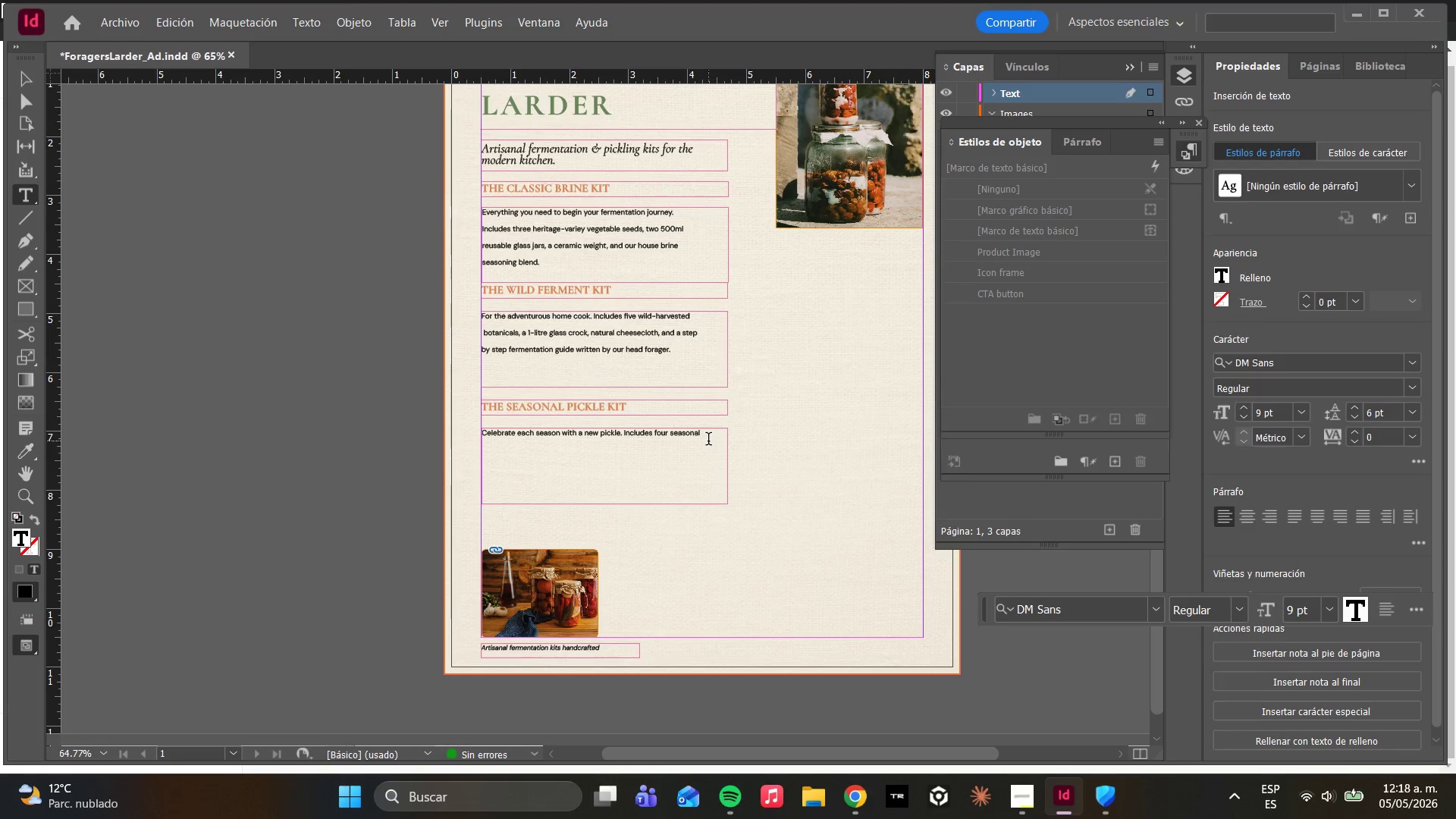 
left_click([708, 441])
 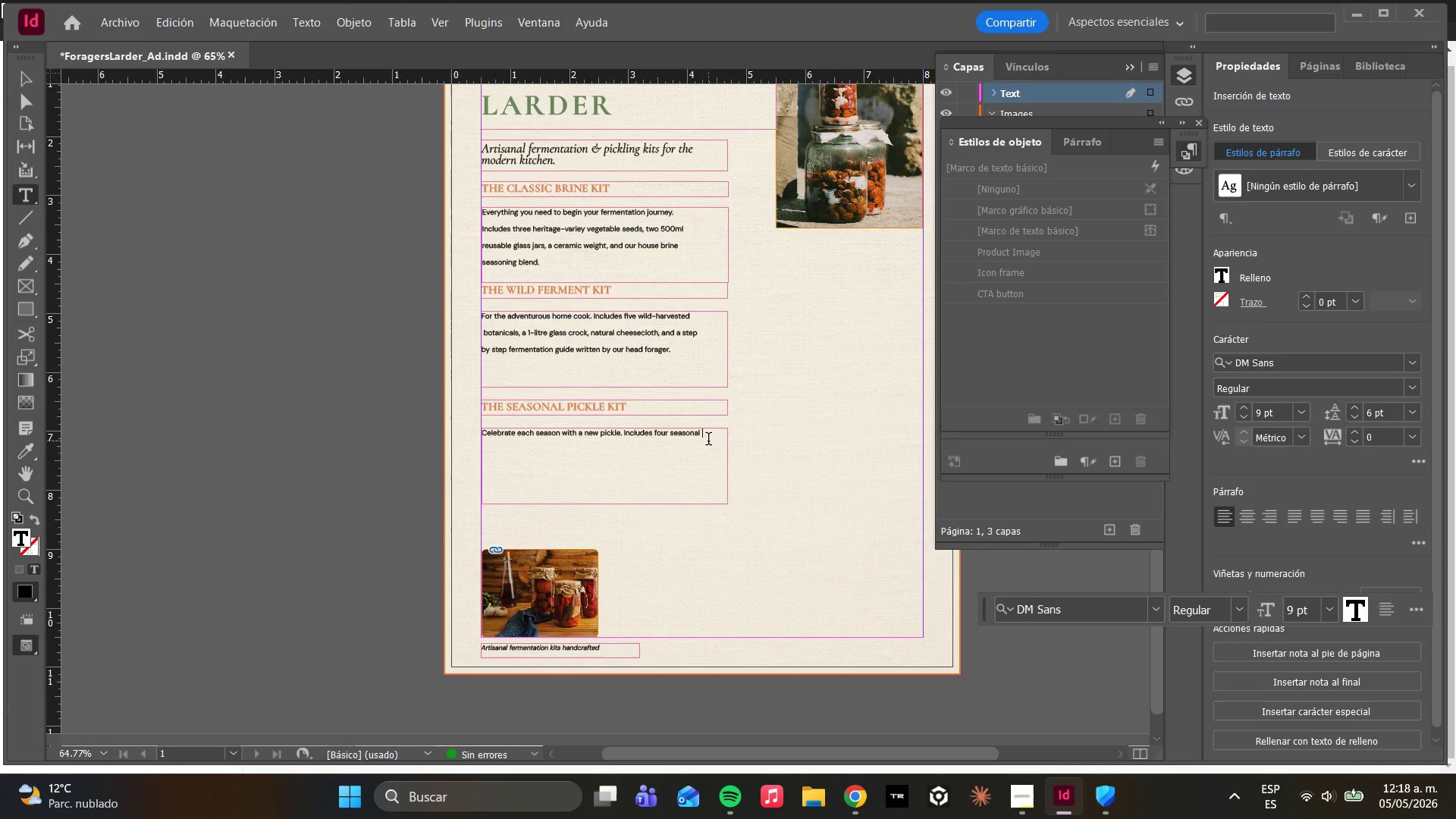 
key(Enter)
 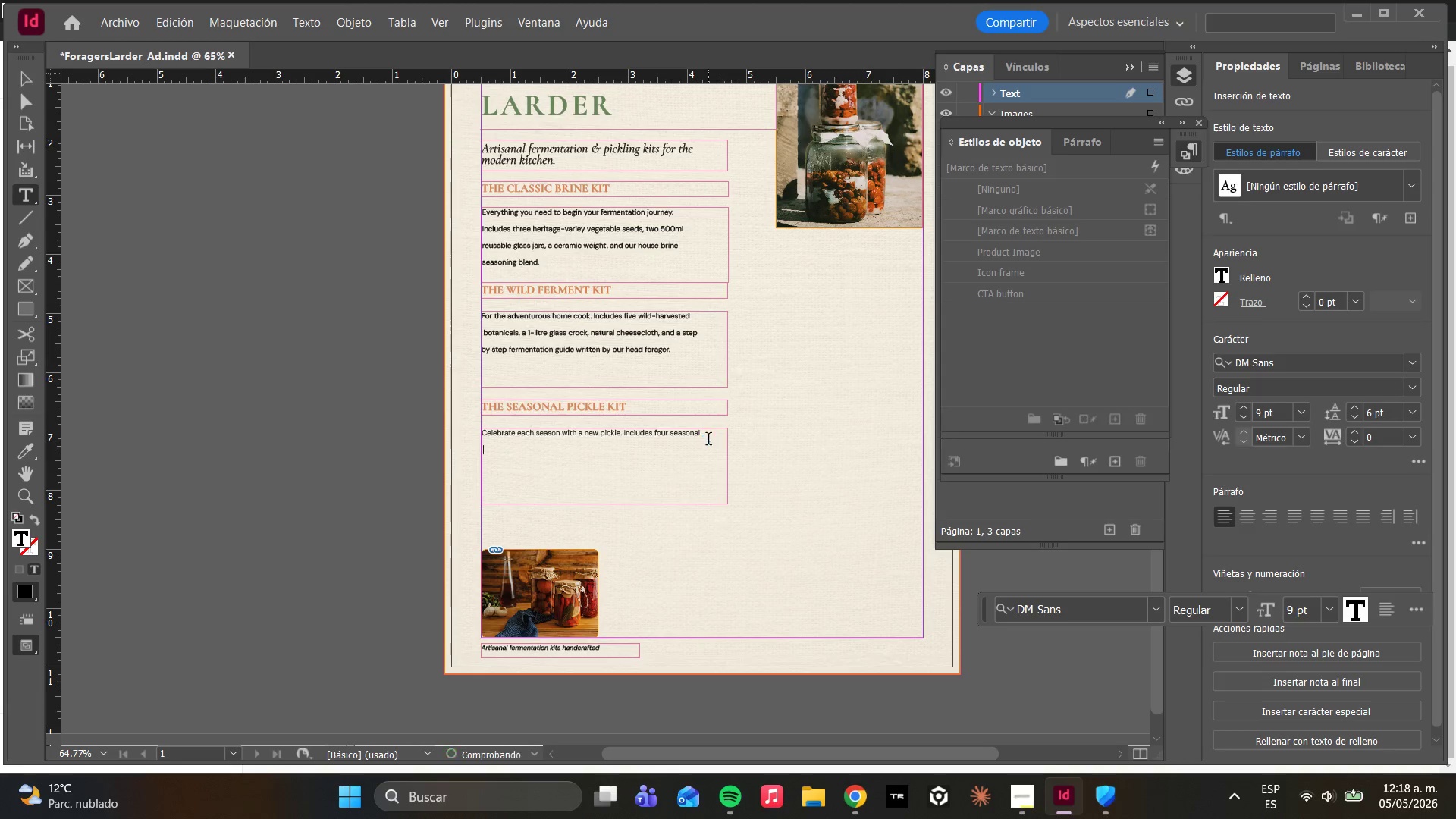 
type(spice )
 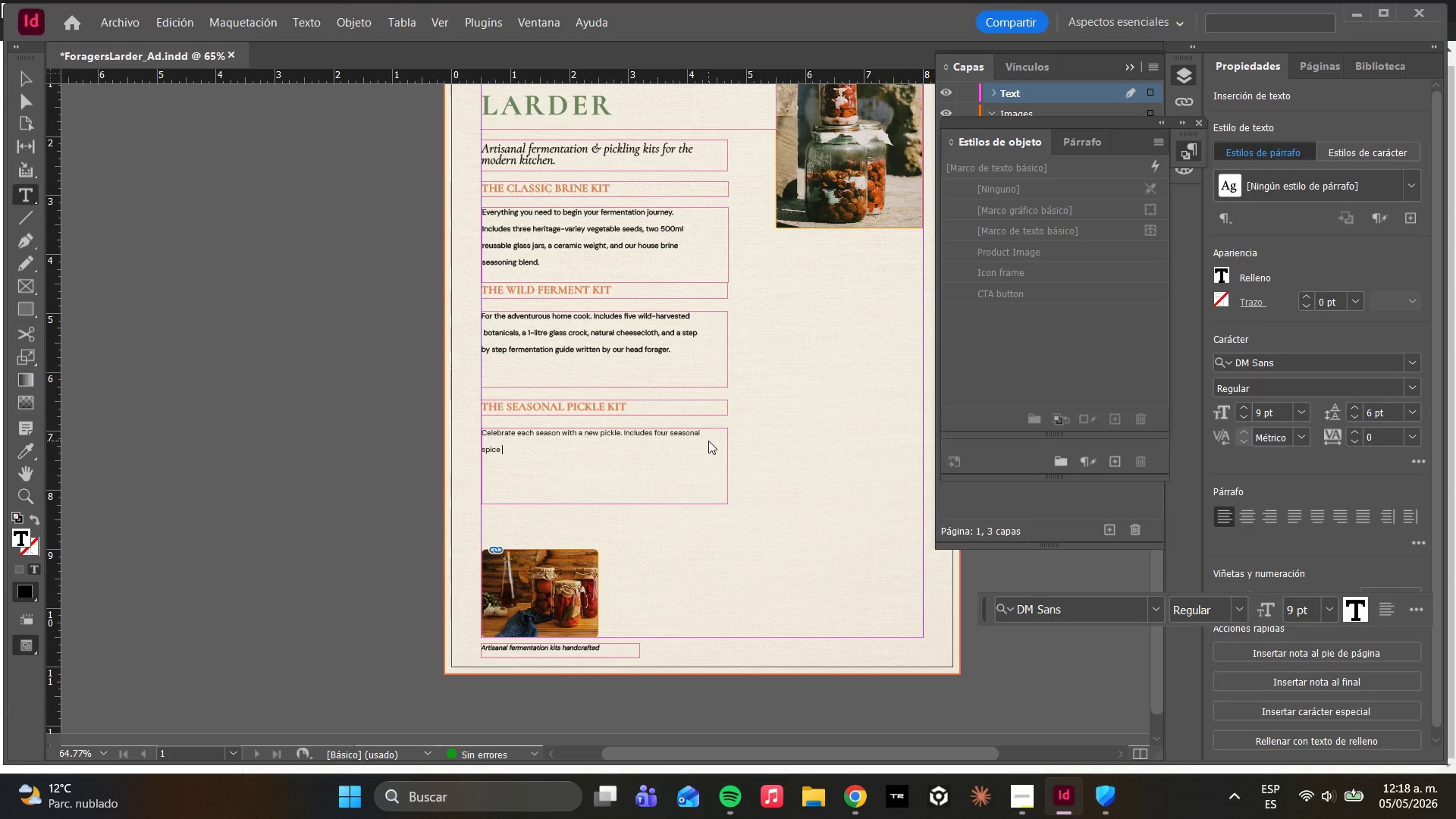 
type(blends, three reusable glass jars, beeswax sea)
 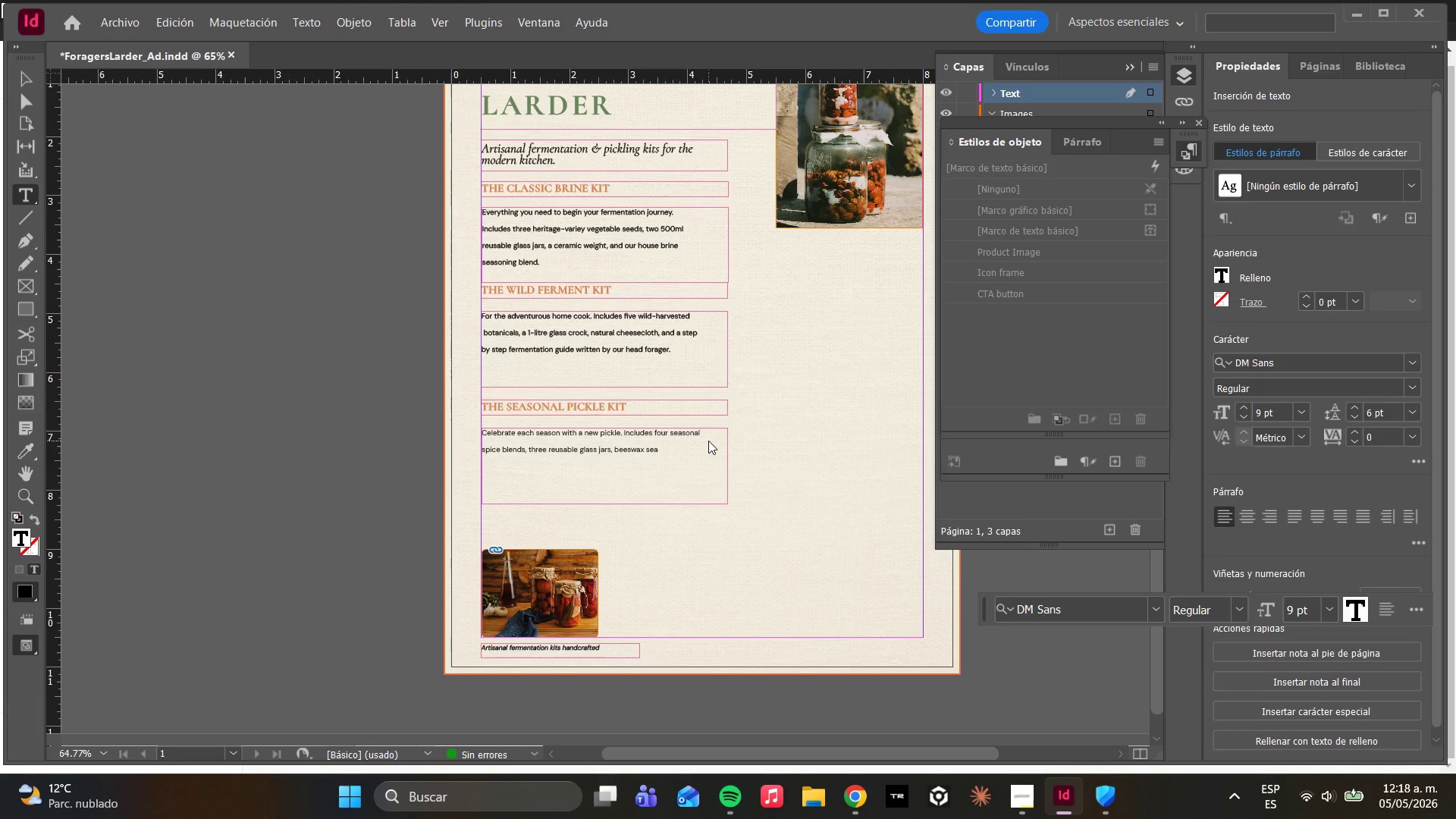 
type(ls)
 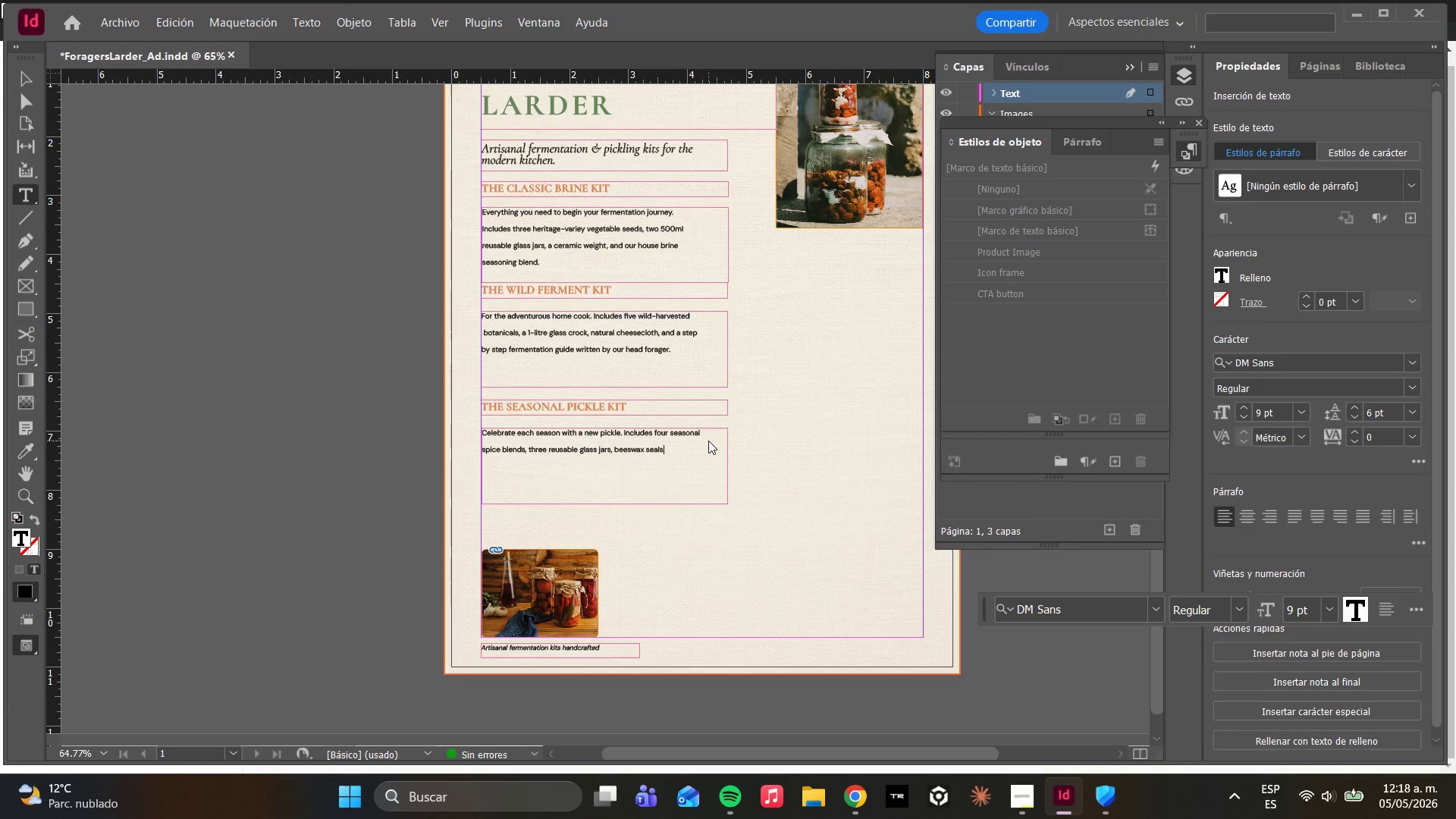 
wait(10.84)
 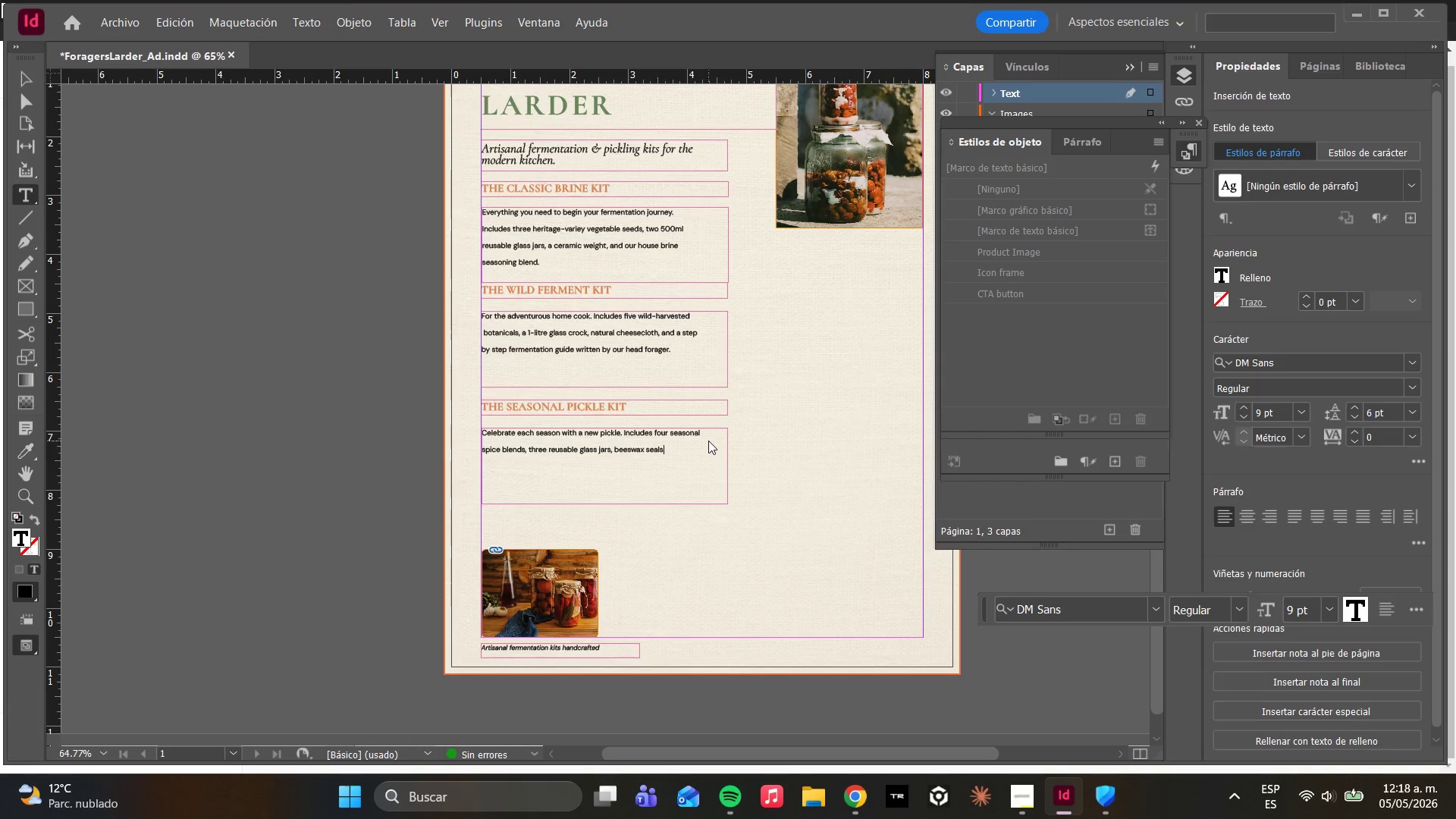 
type(, and)
 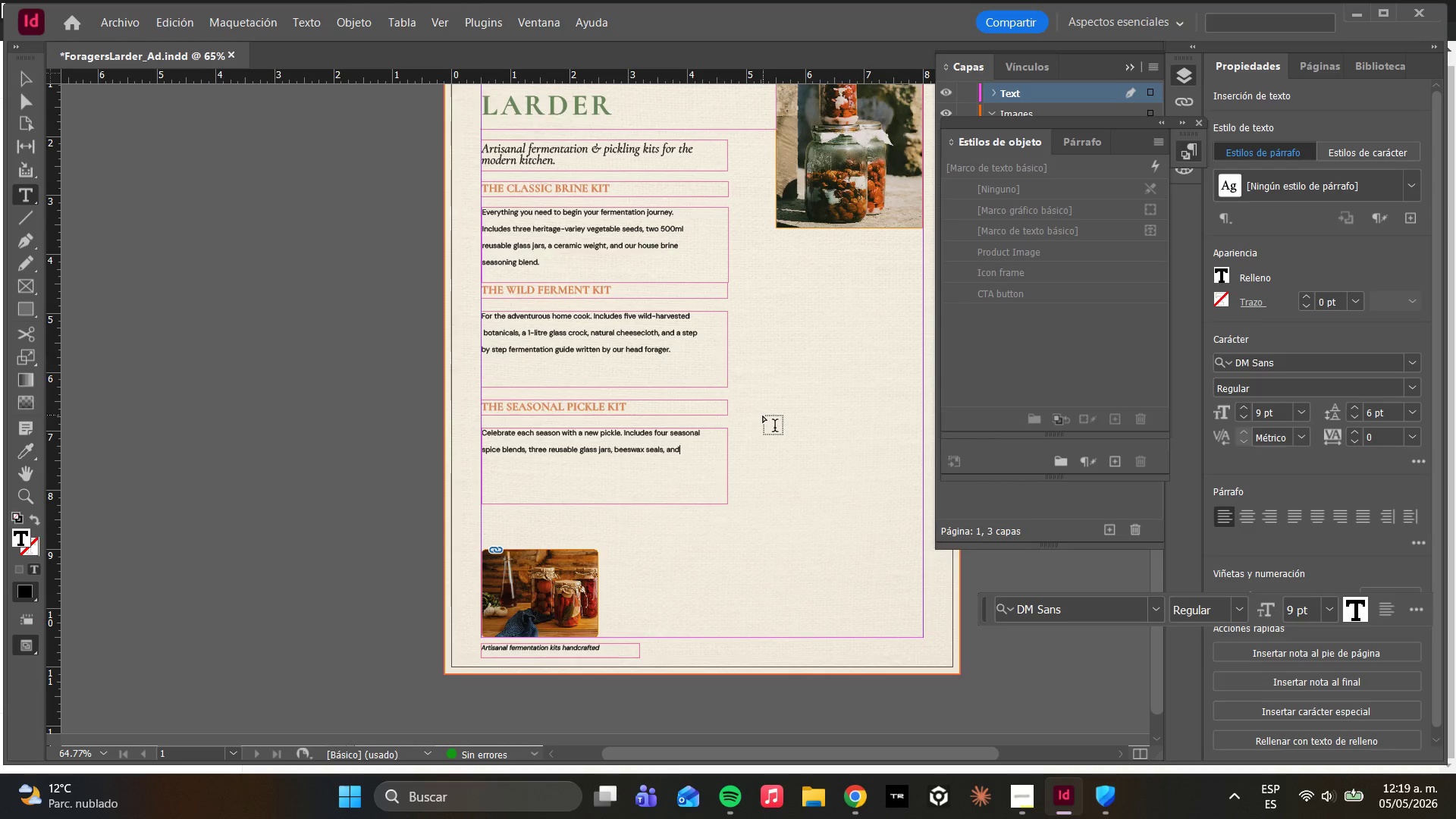 
wait(33.56)
 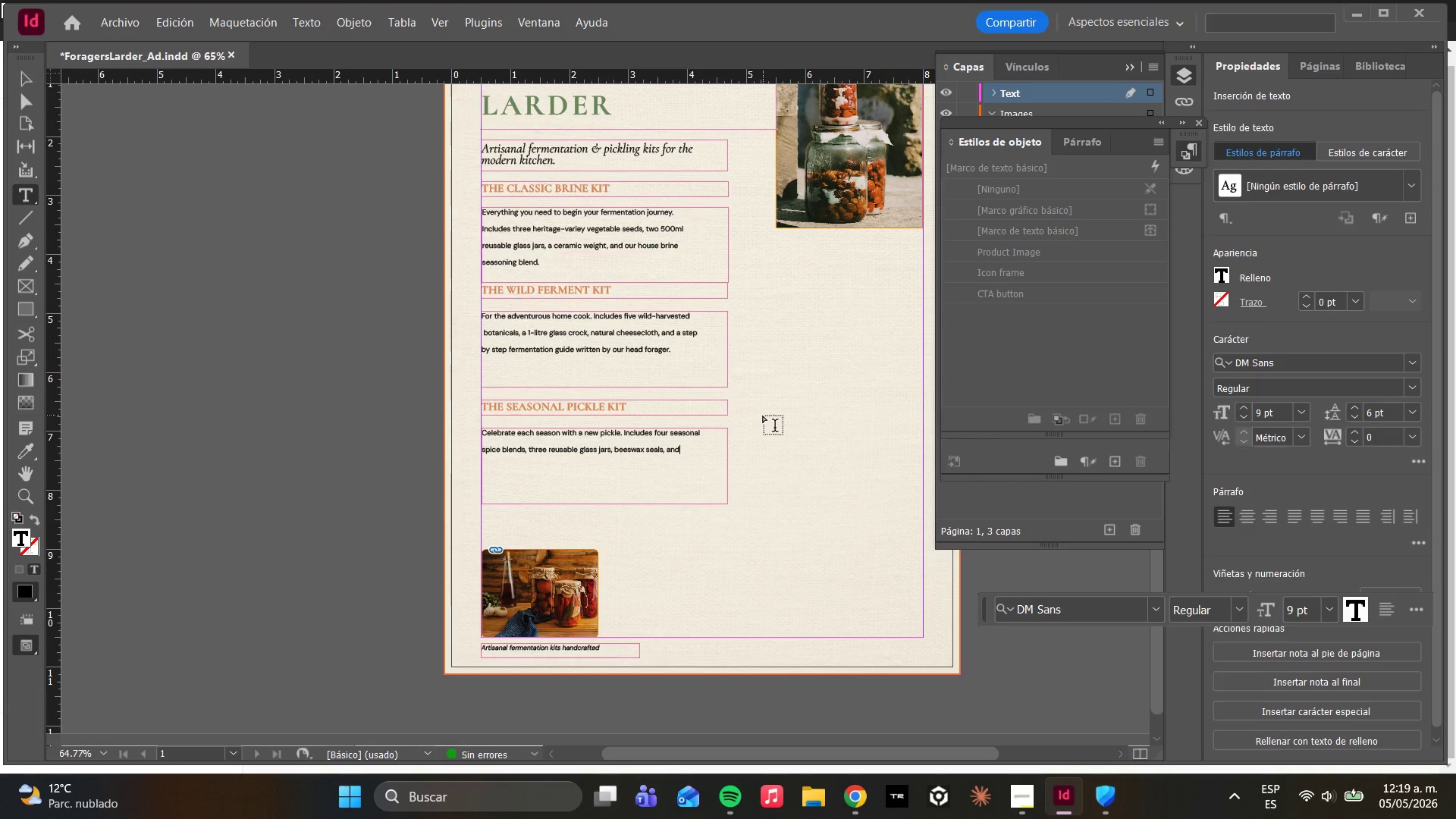 
type( access)
 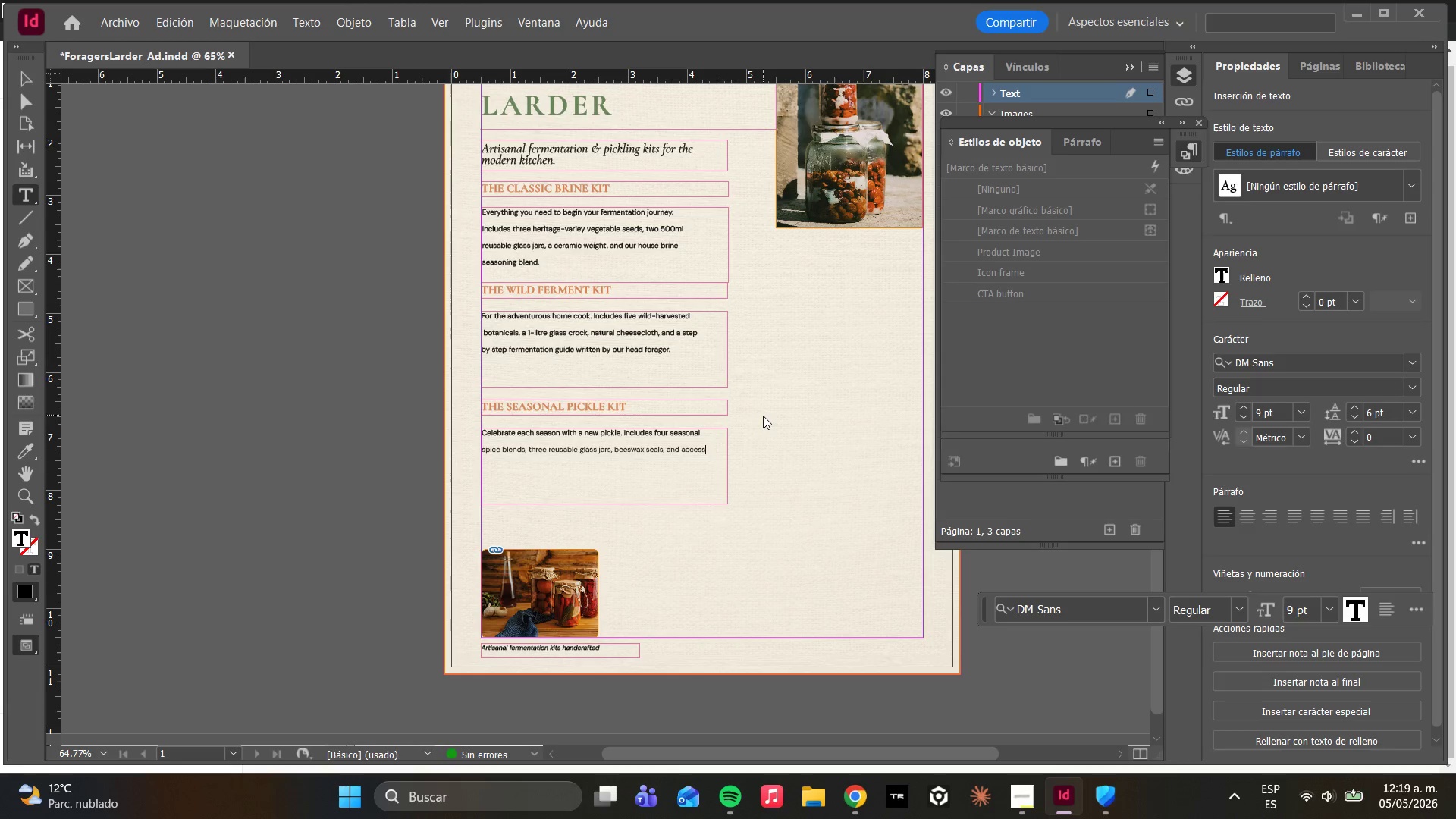 
key(Enter)
 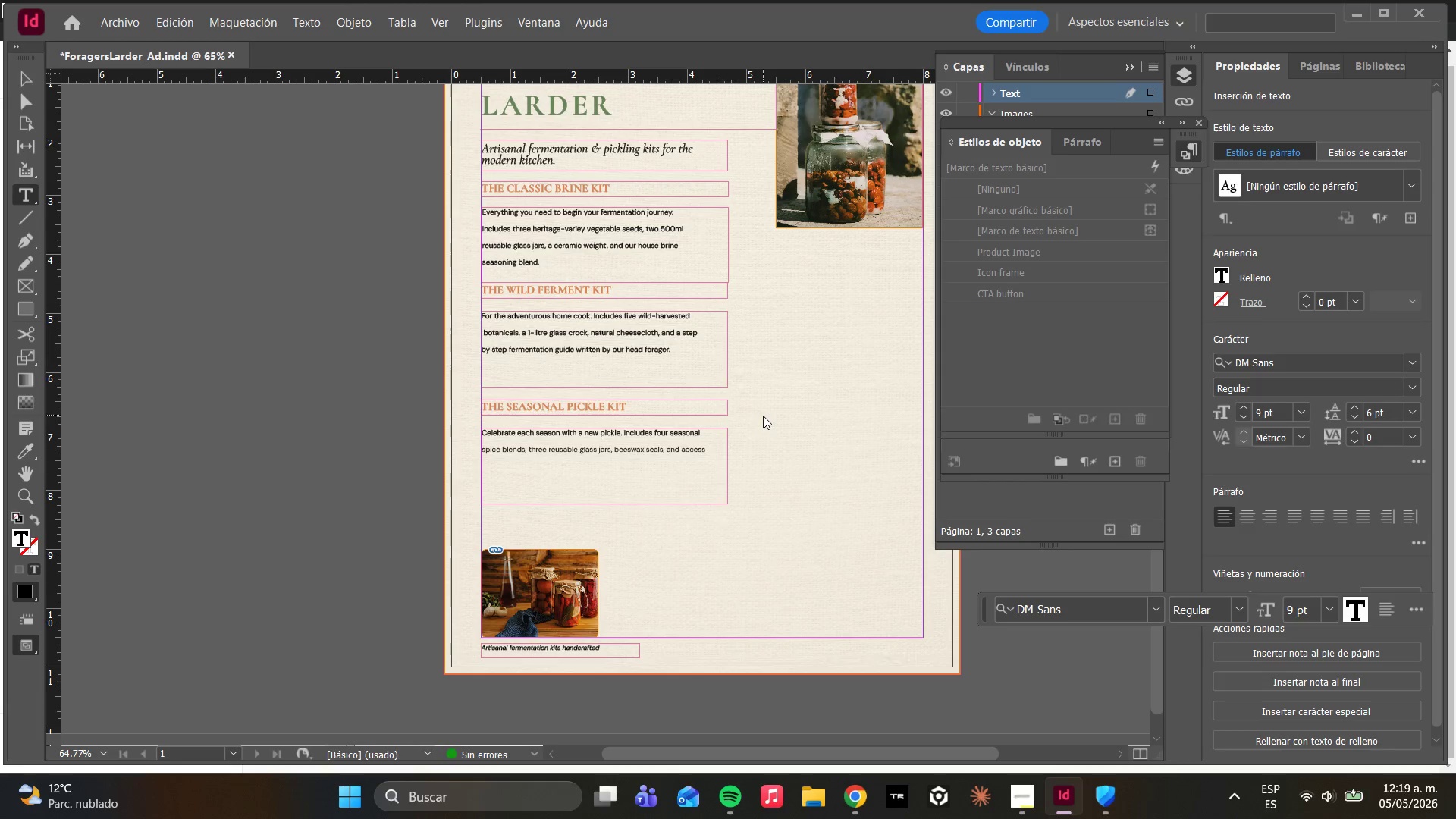 
type(to our online recu)
key(Backspace)
type(ipe libay updated each quarter)
 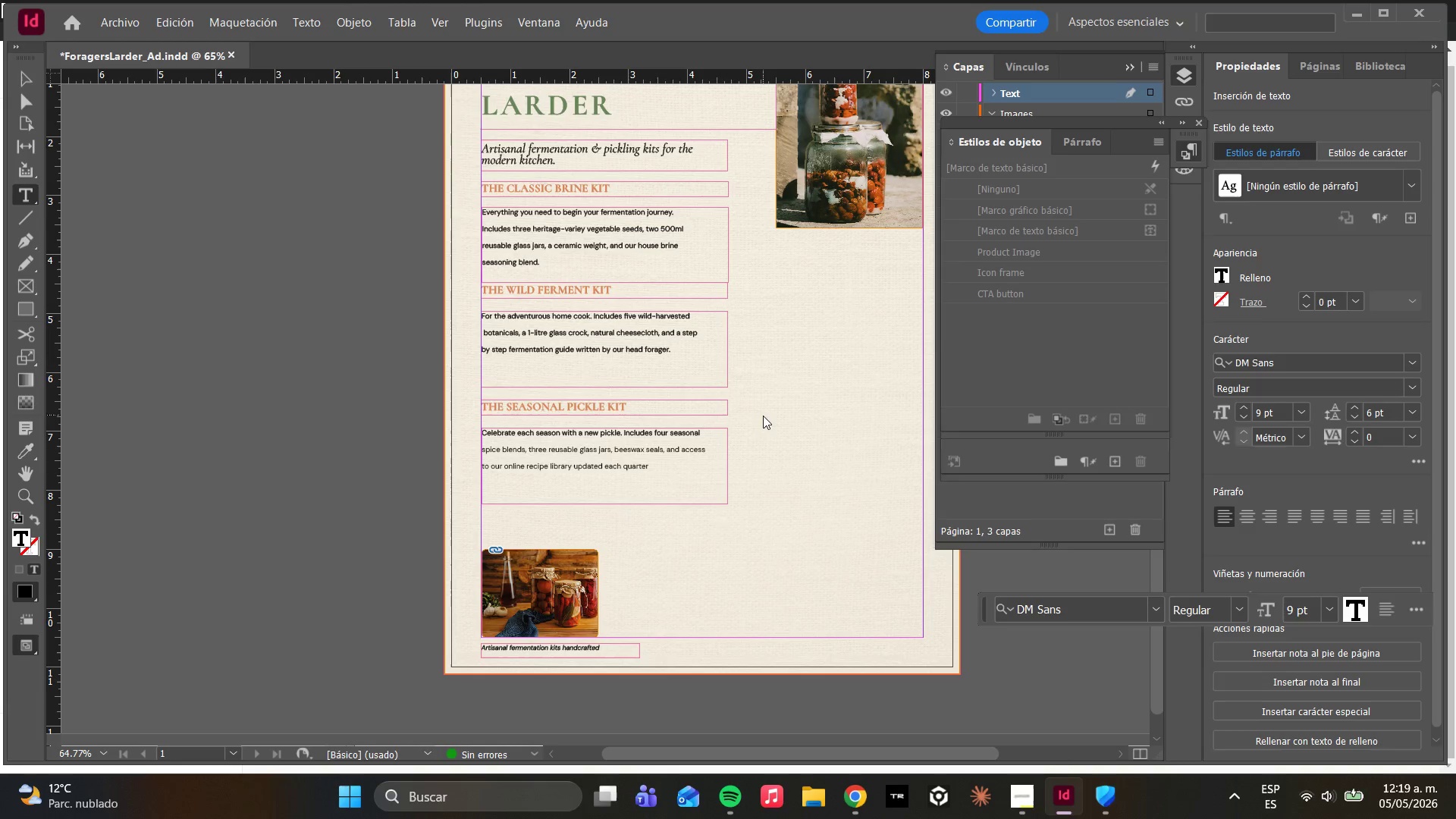 
key(Period)
 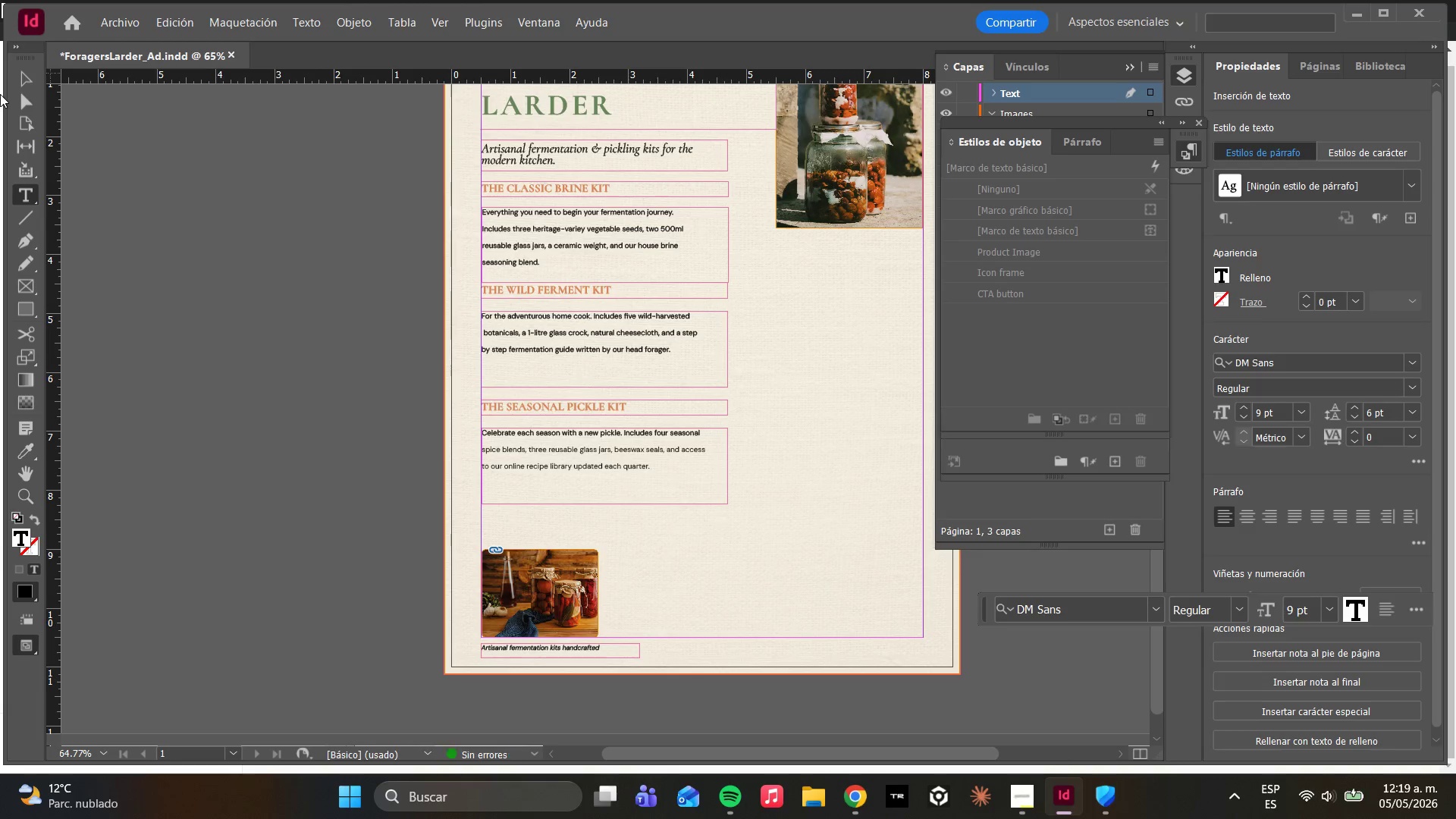 
left_click([22, 102])
 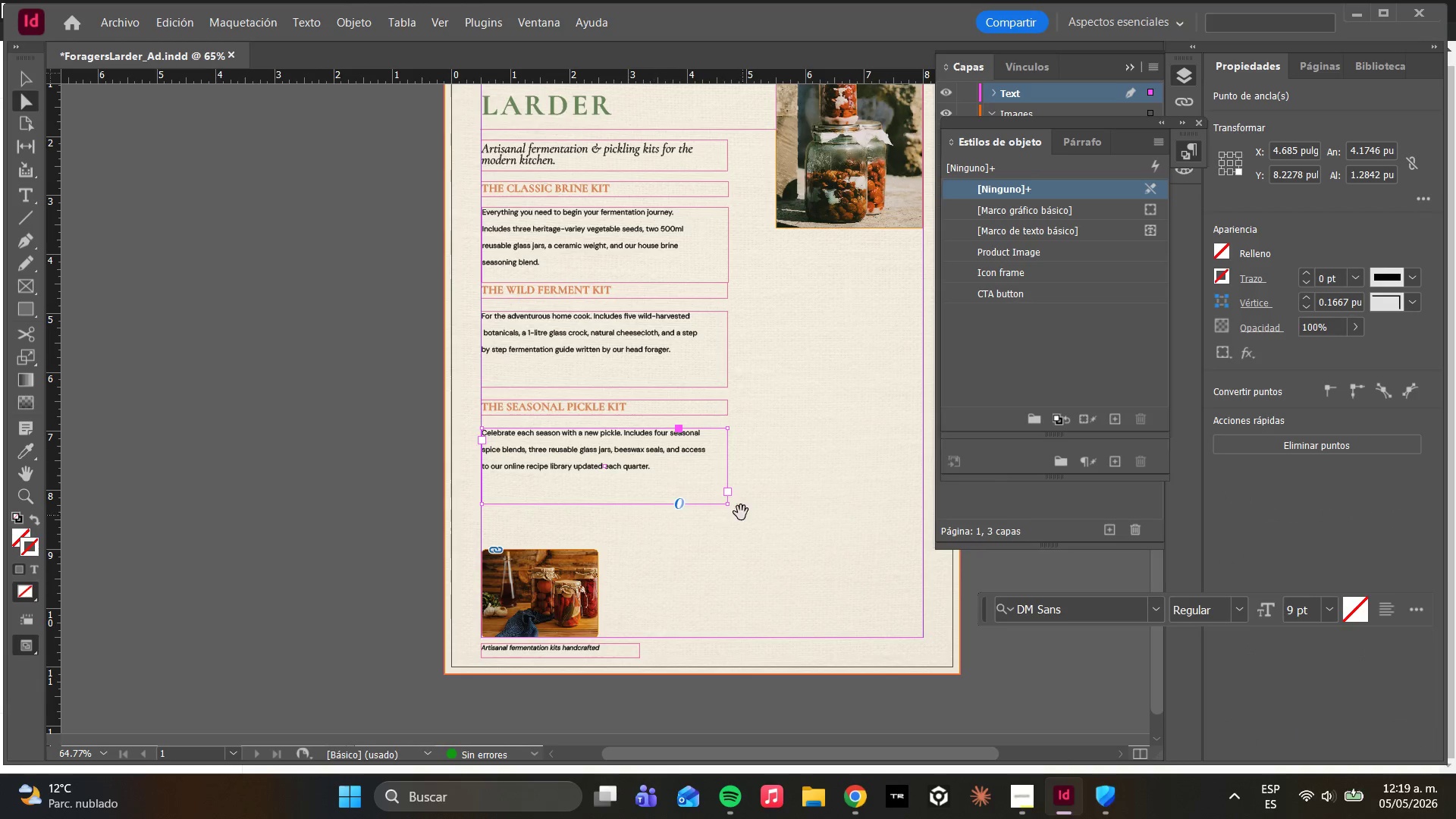 
left_click([758, 538])
 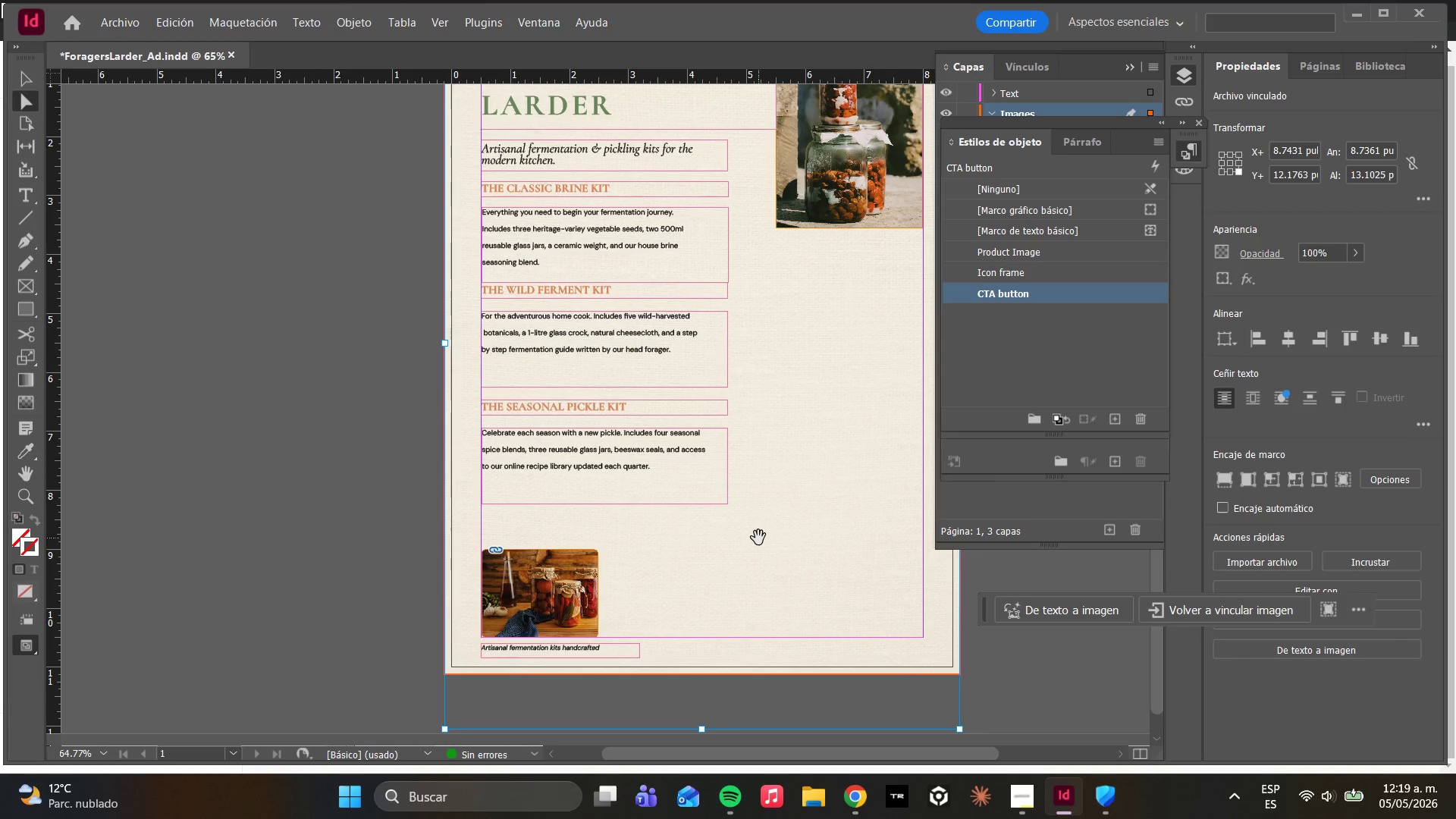 
key(W)
 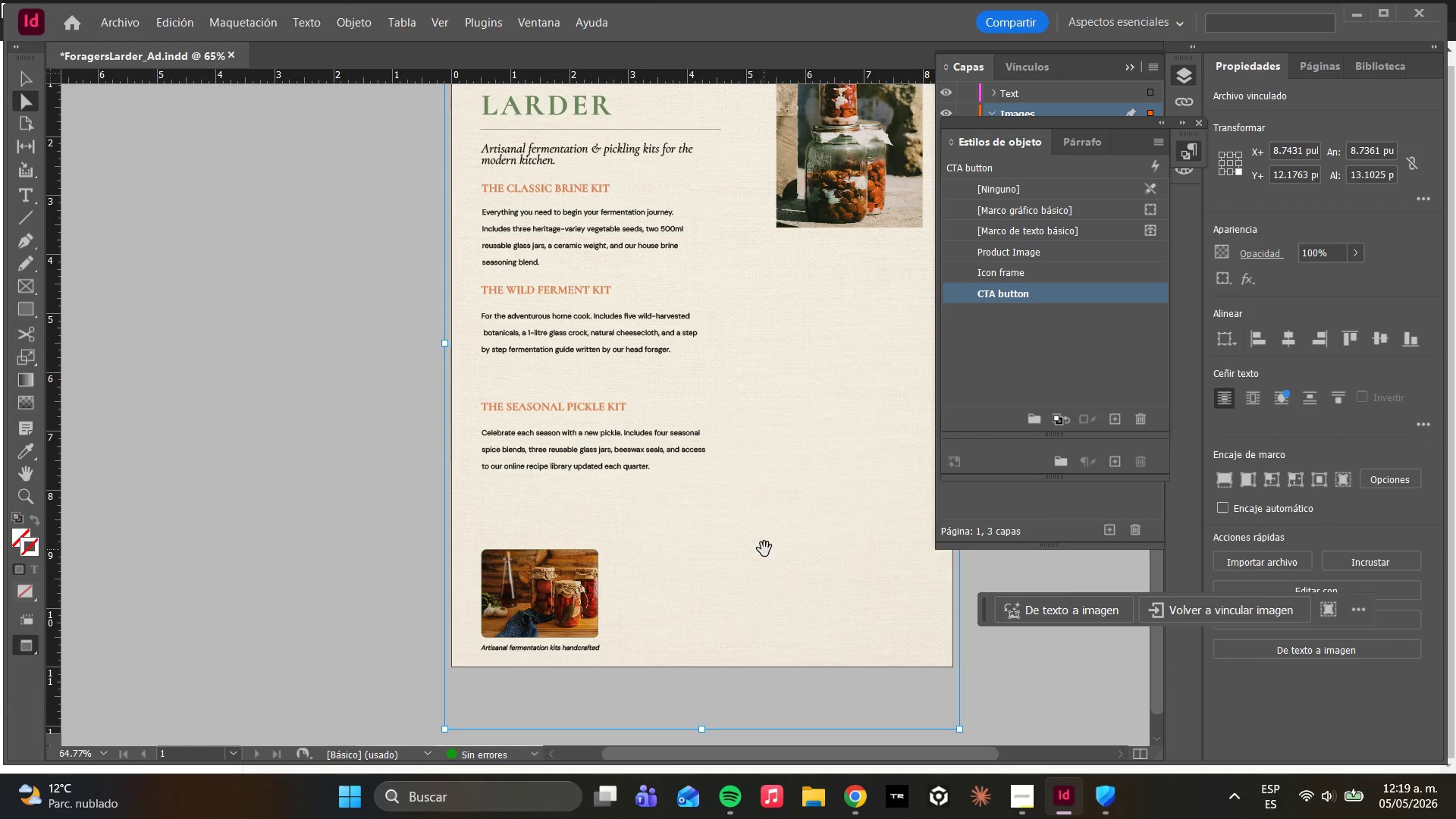 
scroll: coordinate [754, 544], scroll_direction: up, amount: 3.0
 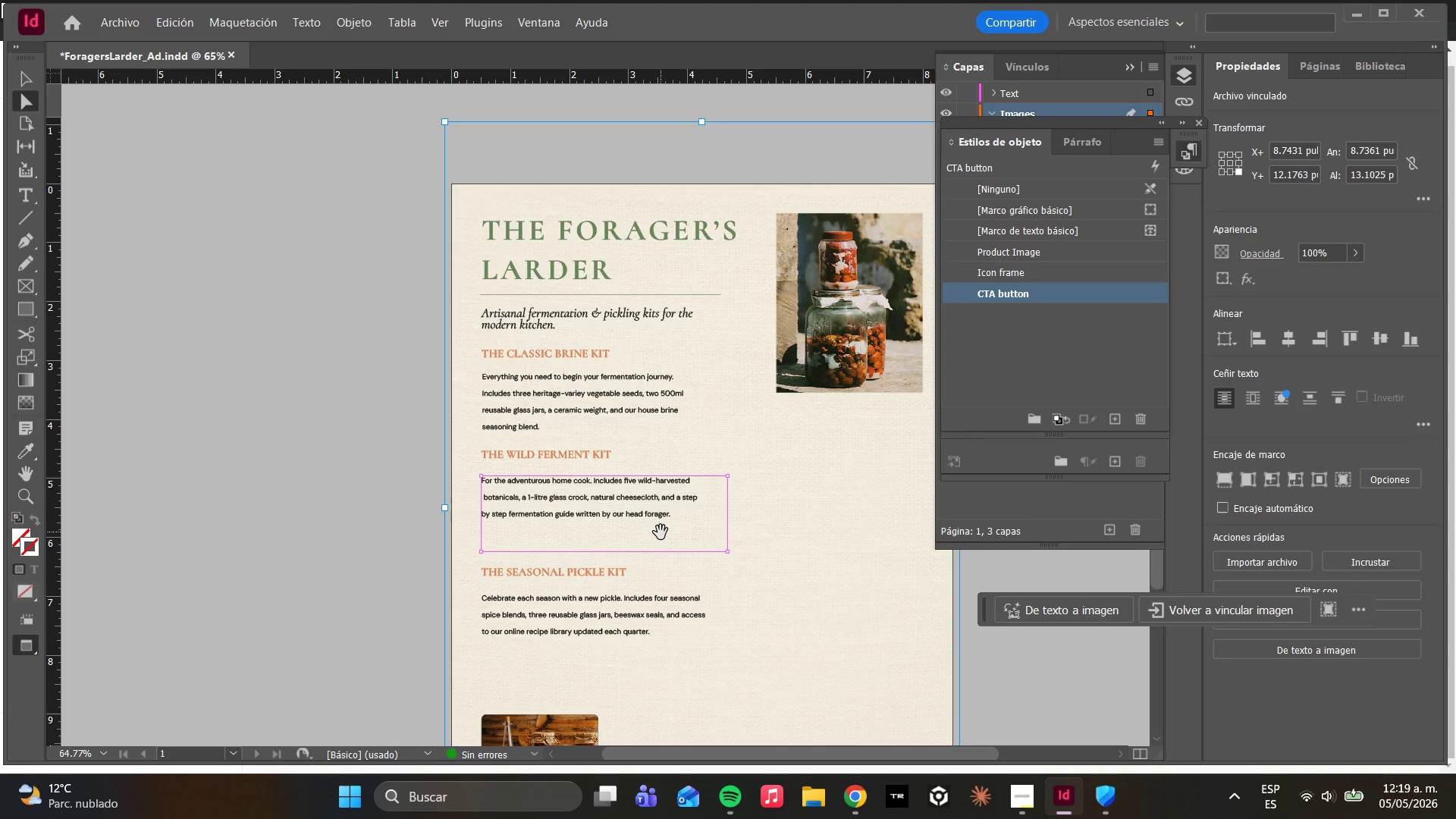 
scroll: coordinate [661, 529], scroll_direction: down, amount: 2.0
 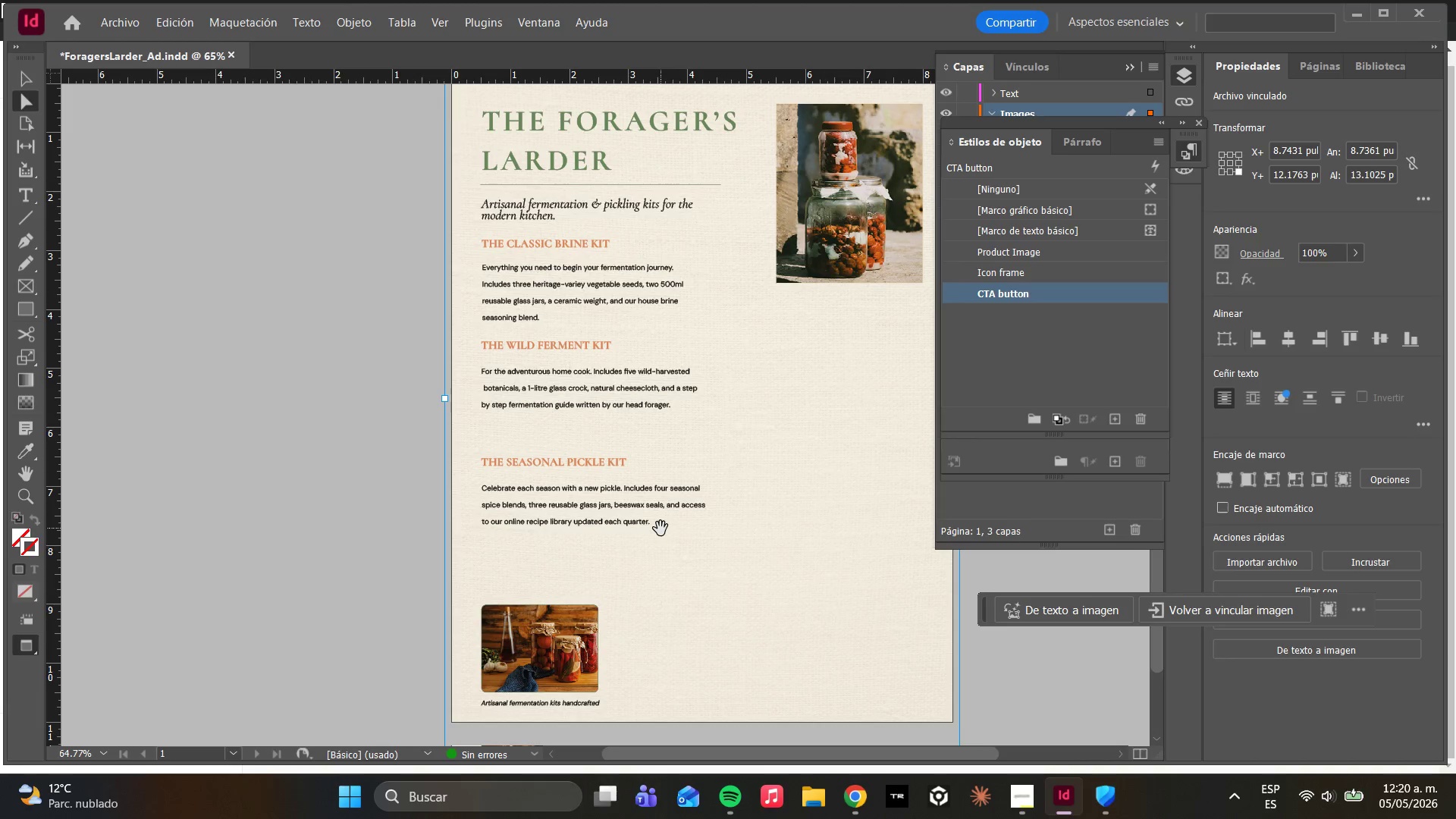 
wait(20.65)
 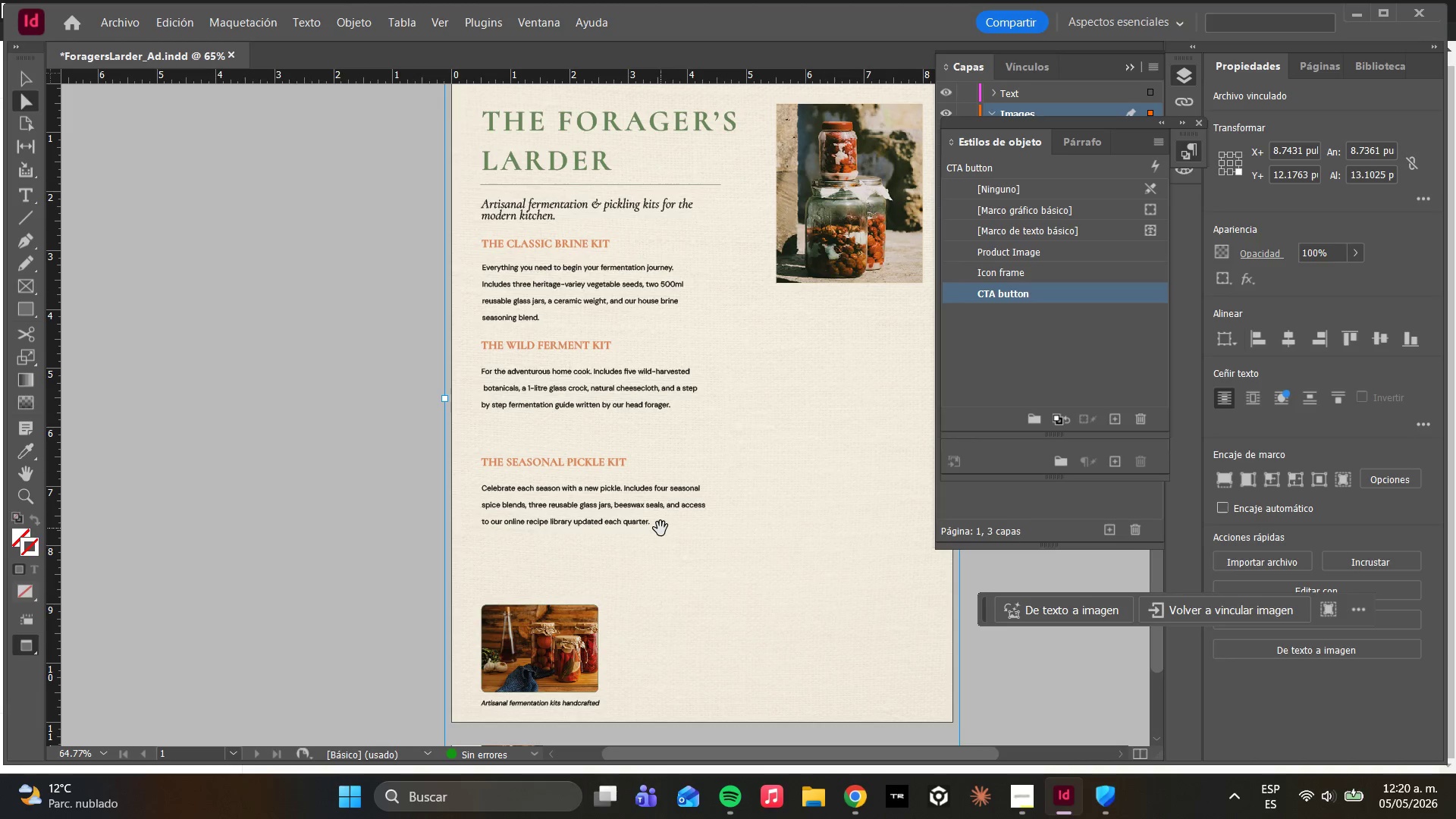 
double_click([376, 0])
 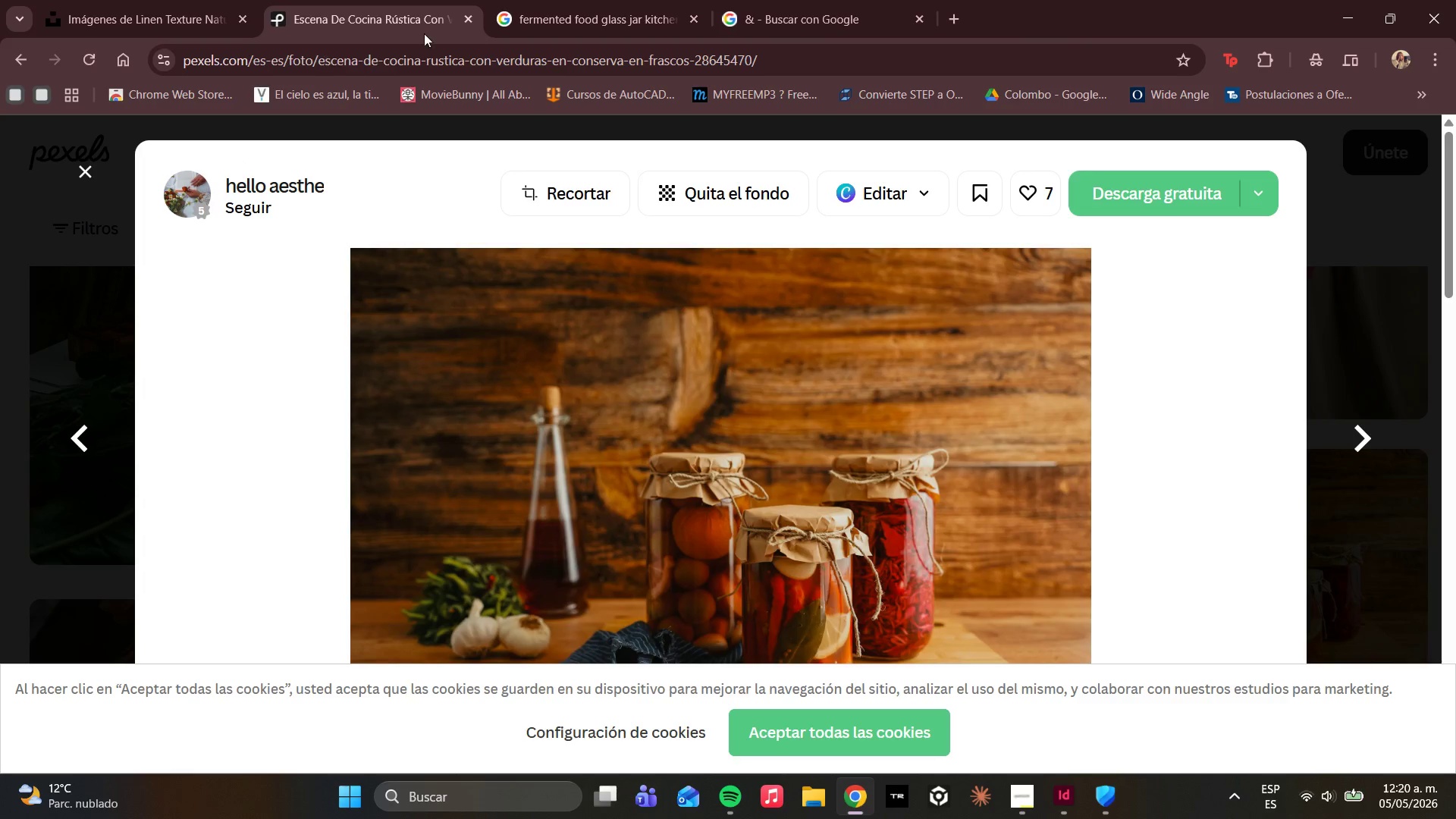 
right_click([402, 8])
 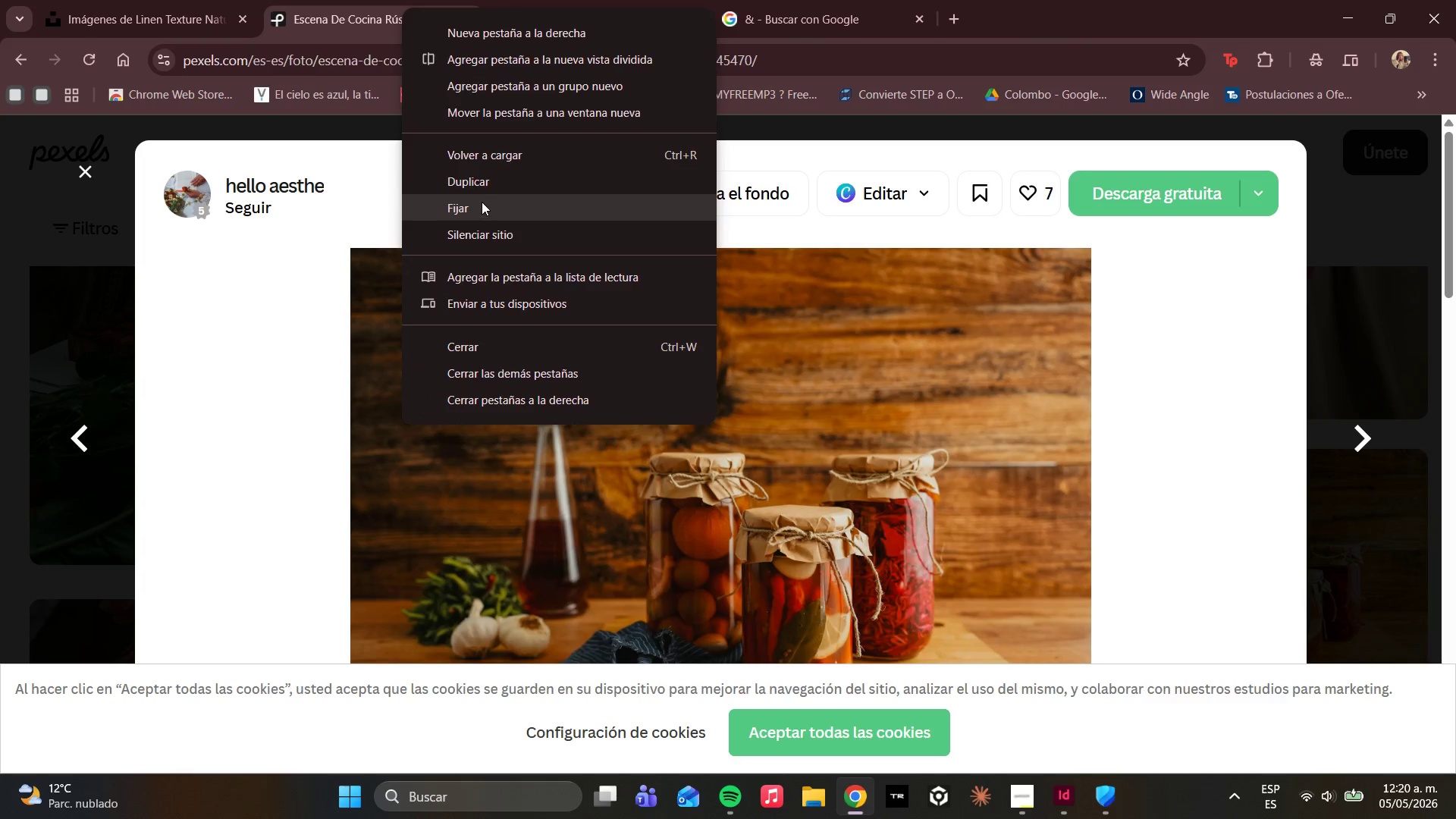 
left_click([480, 184])
 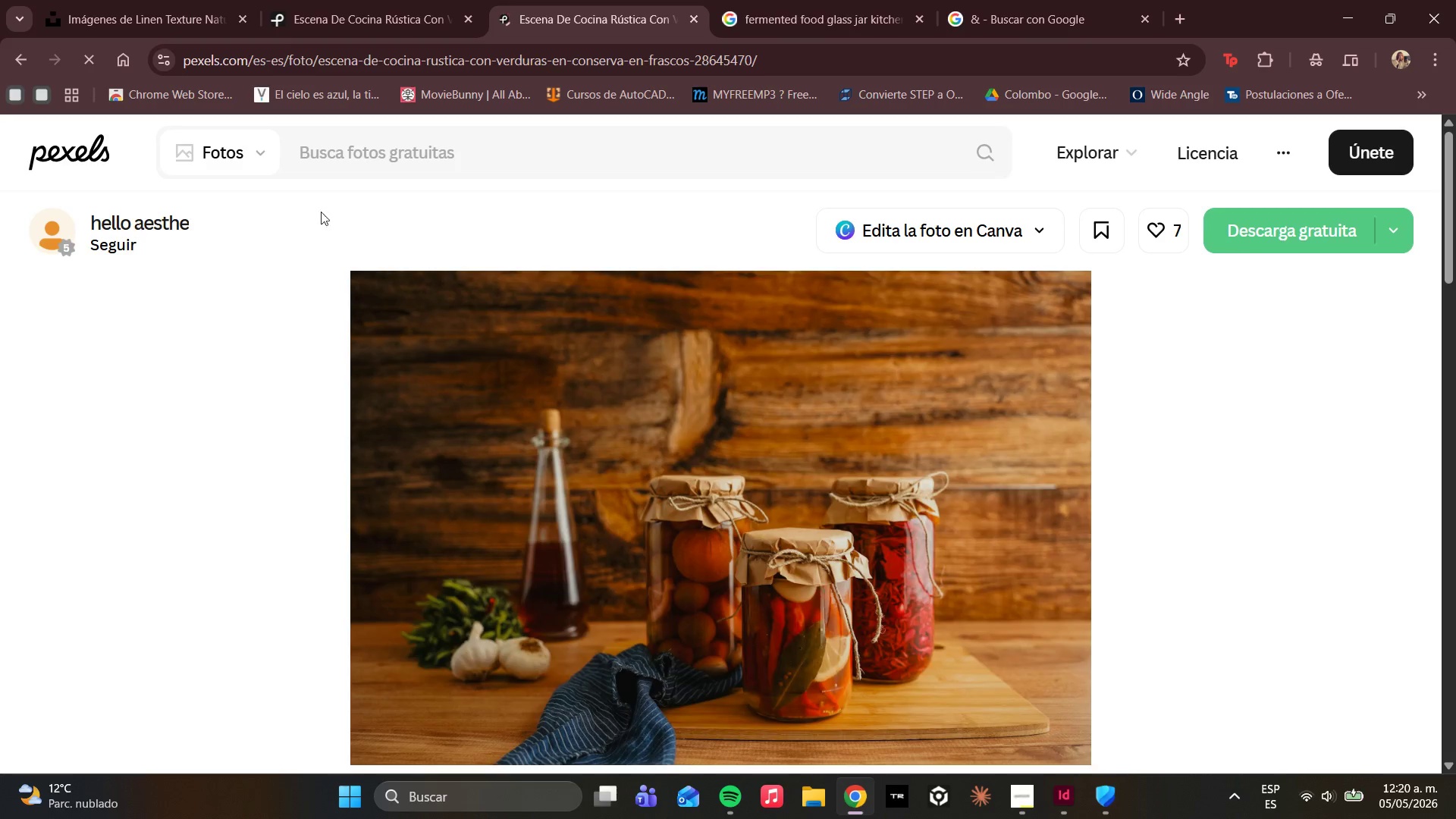 
left_click([413, 169])
 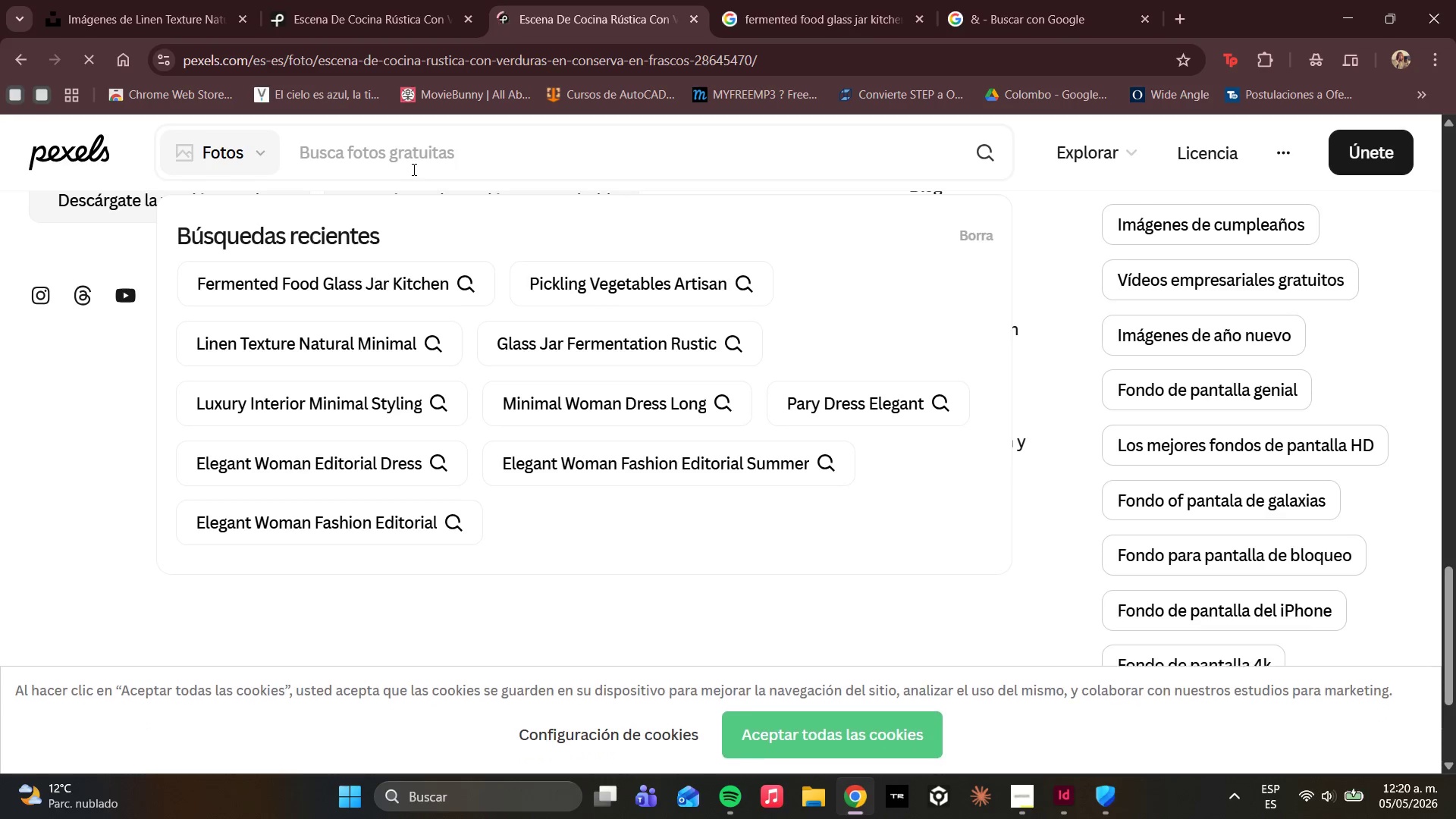 
type(organic)
 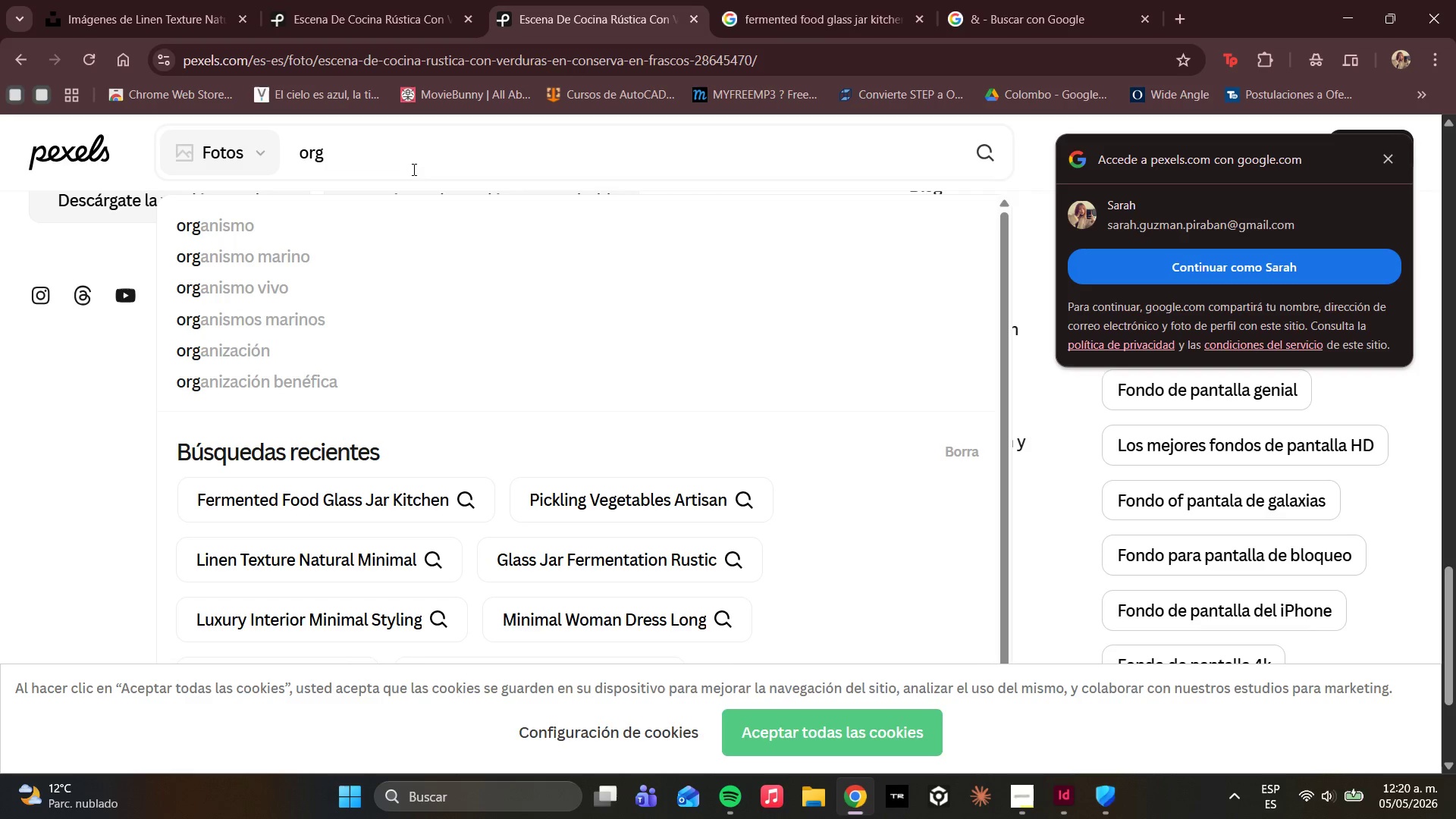 
left_click([413, 169])
 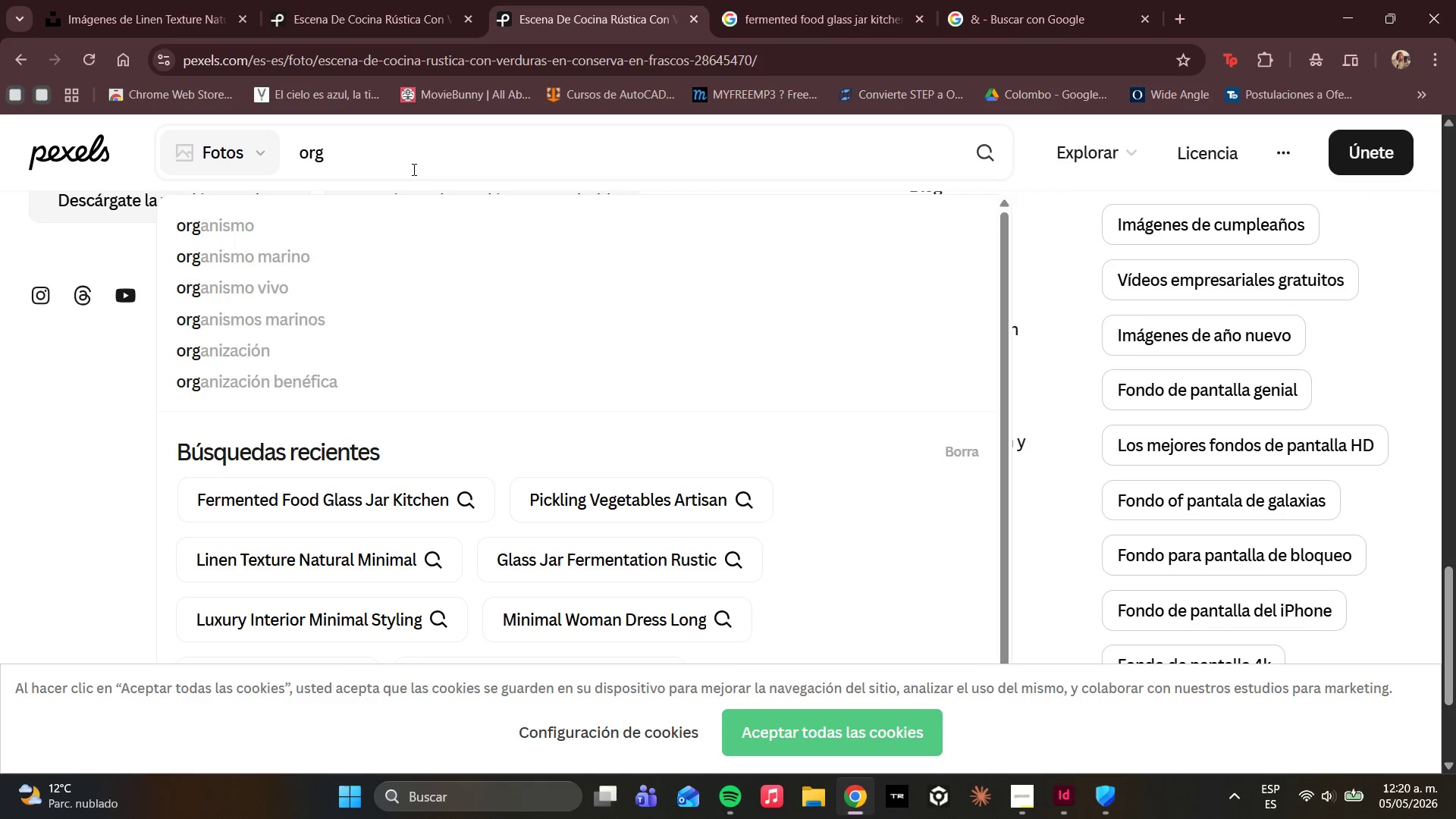 
type(anic )
 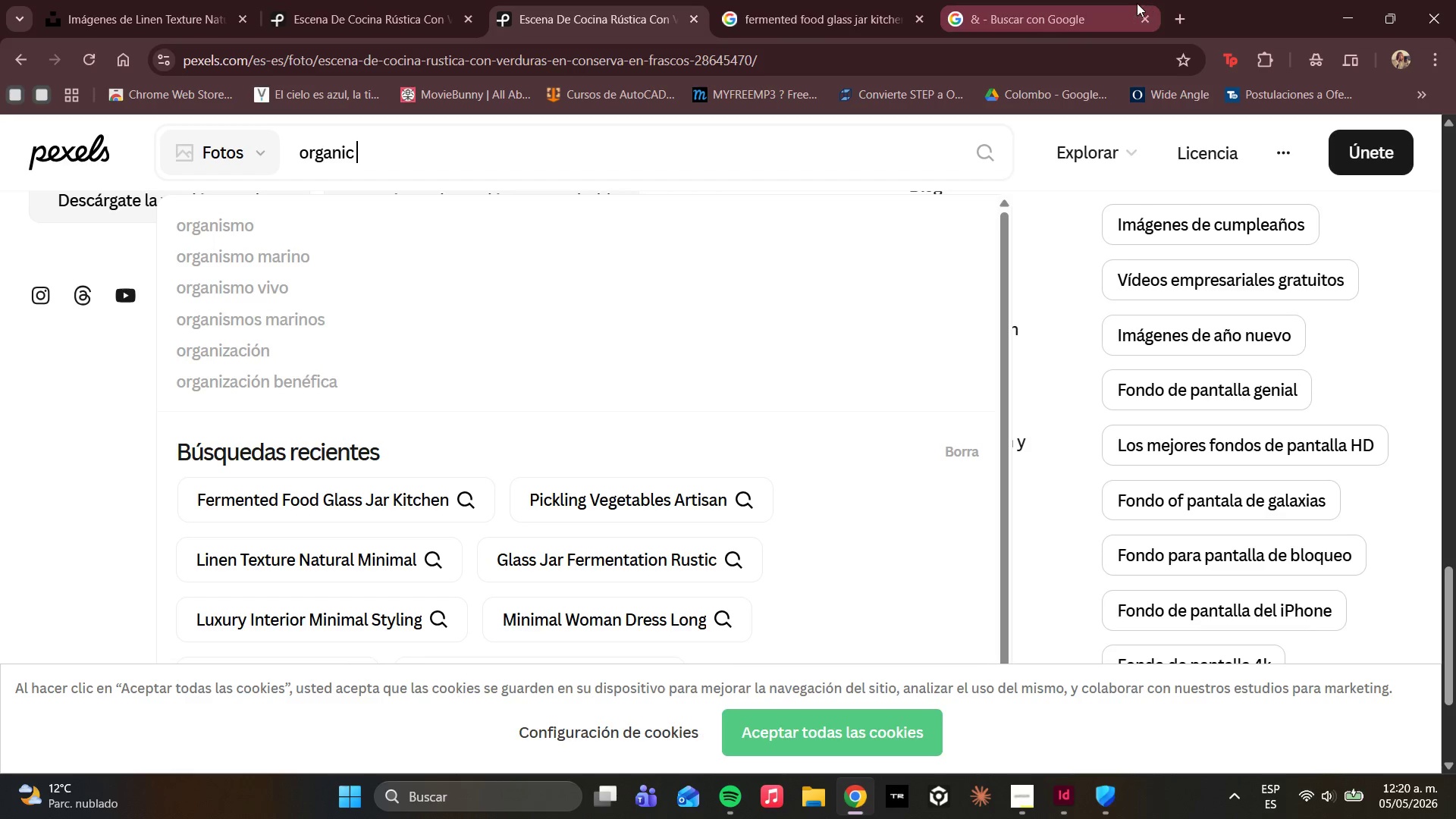 
left_click([1187, 14])
 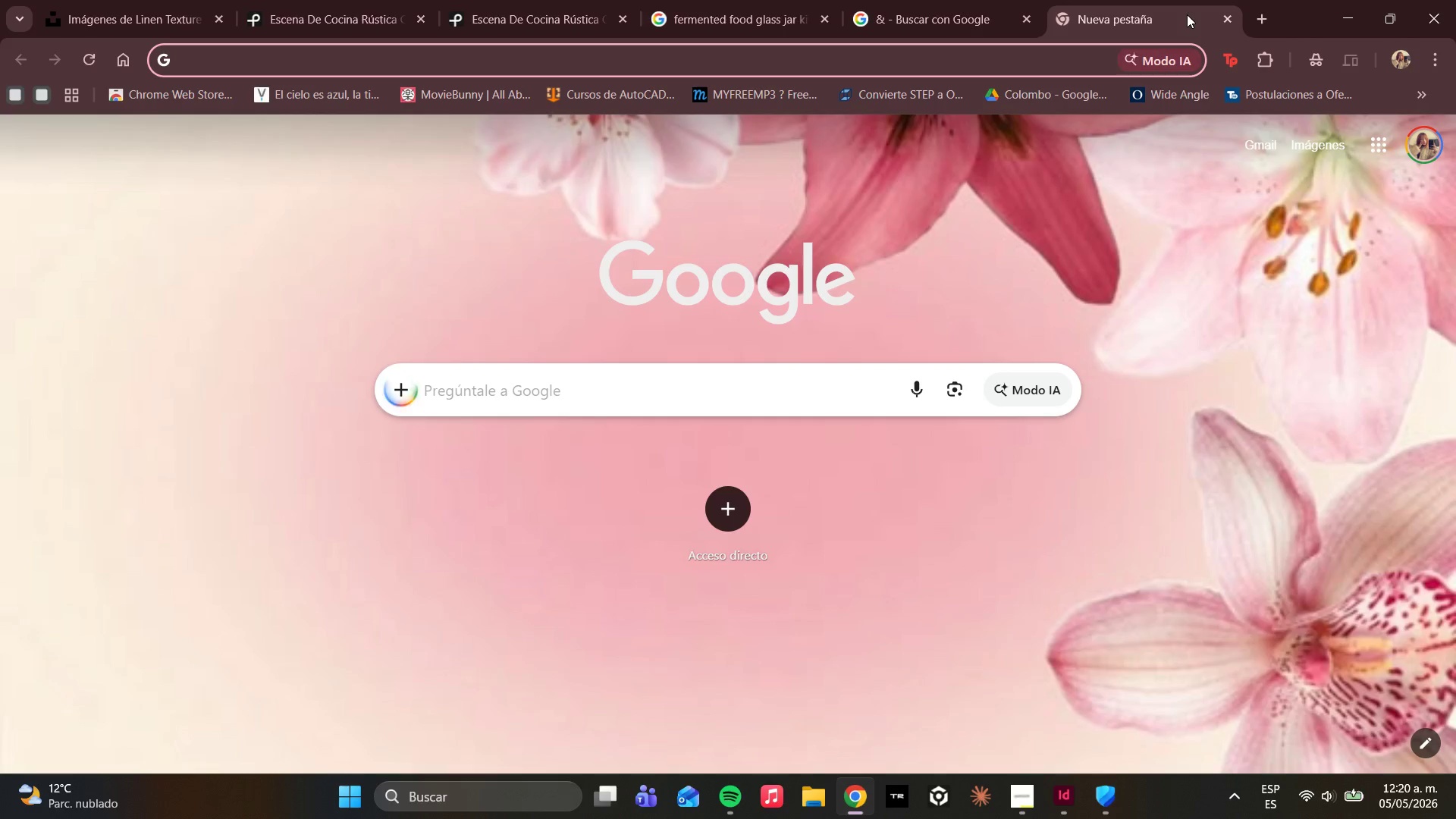 
type(flatic)
 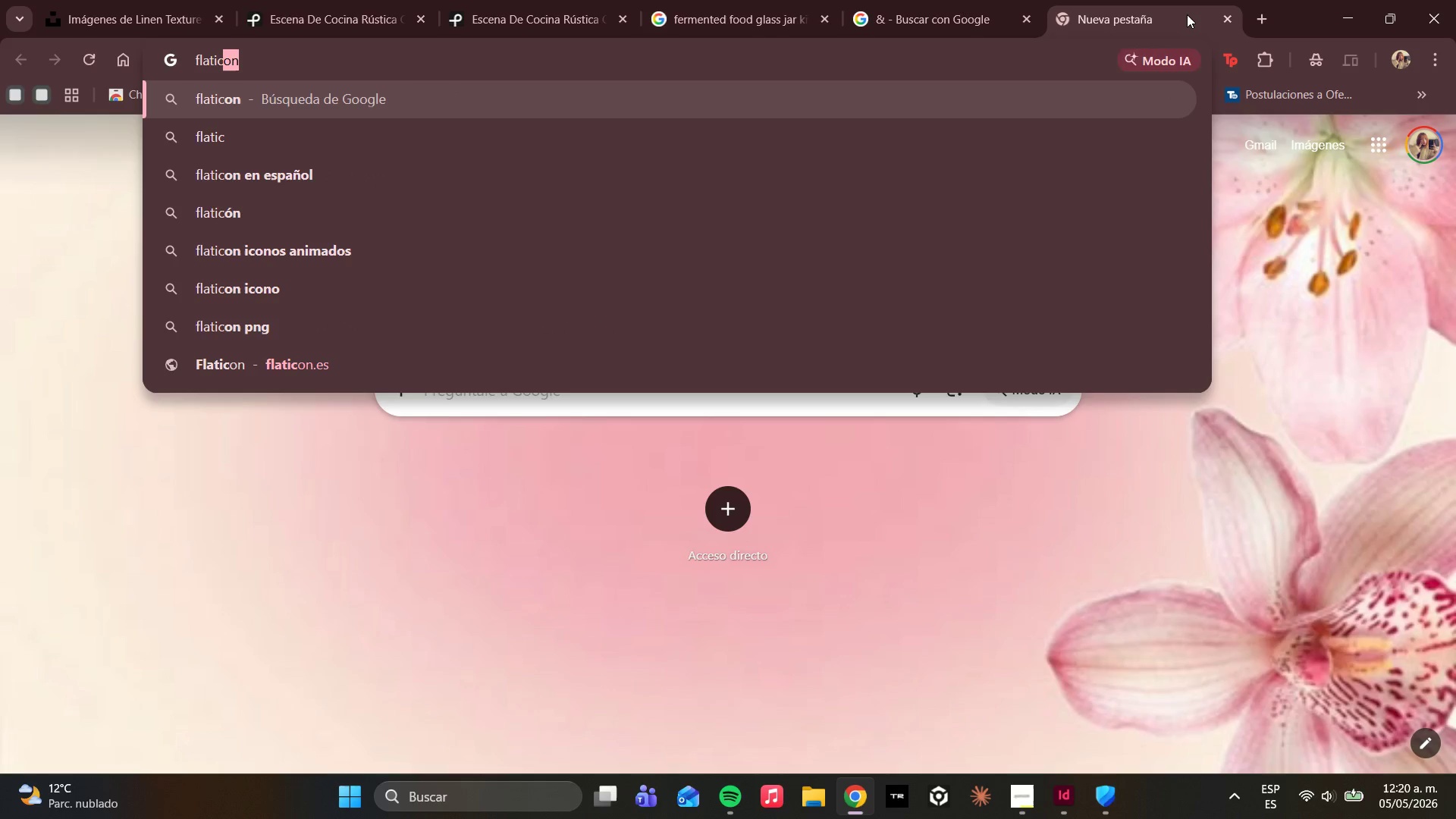 
key(Enter)
 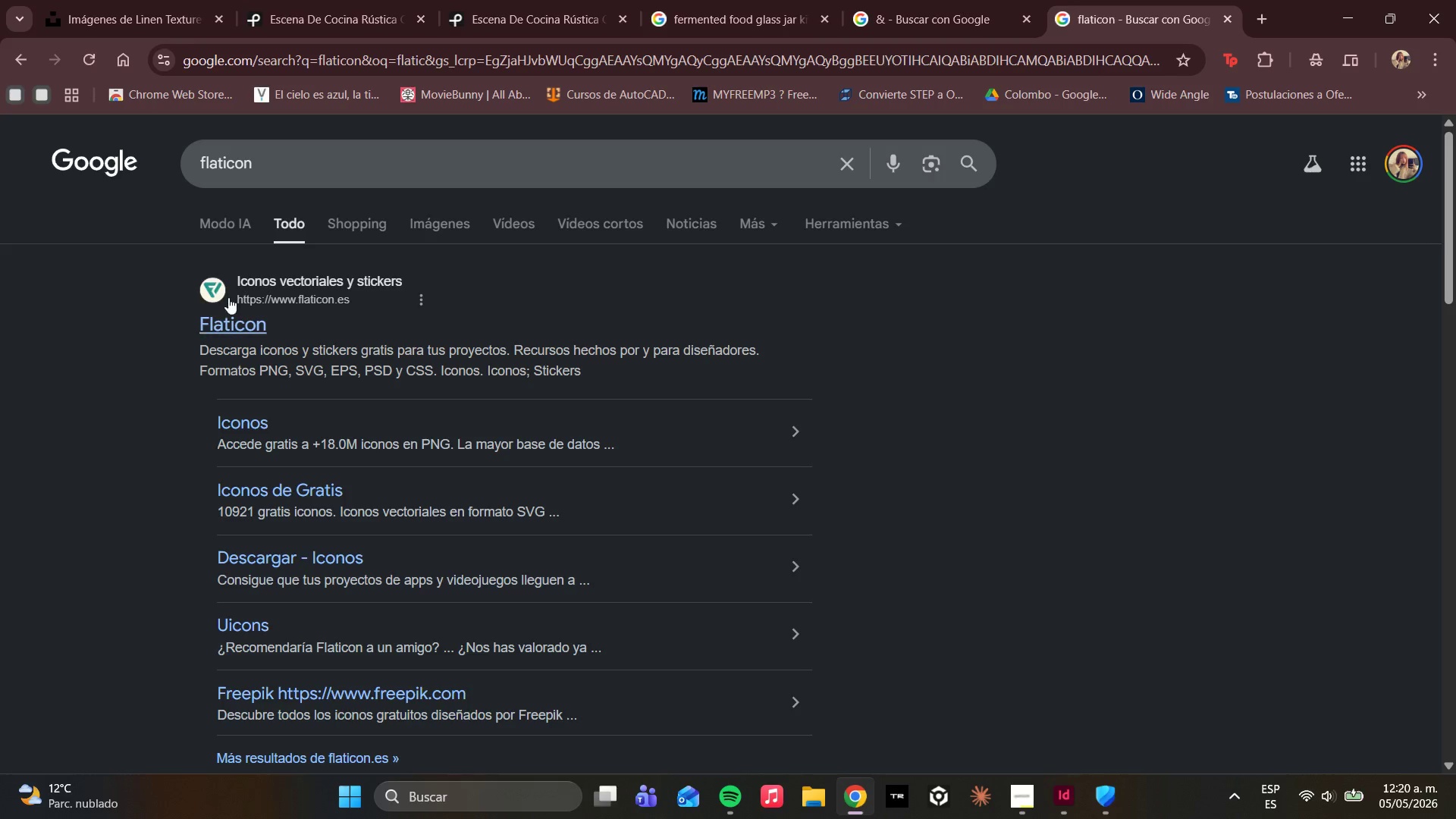 
left_click([221, 333])
 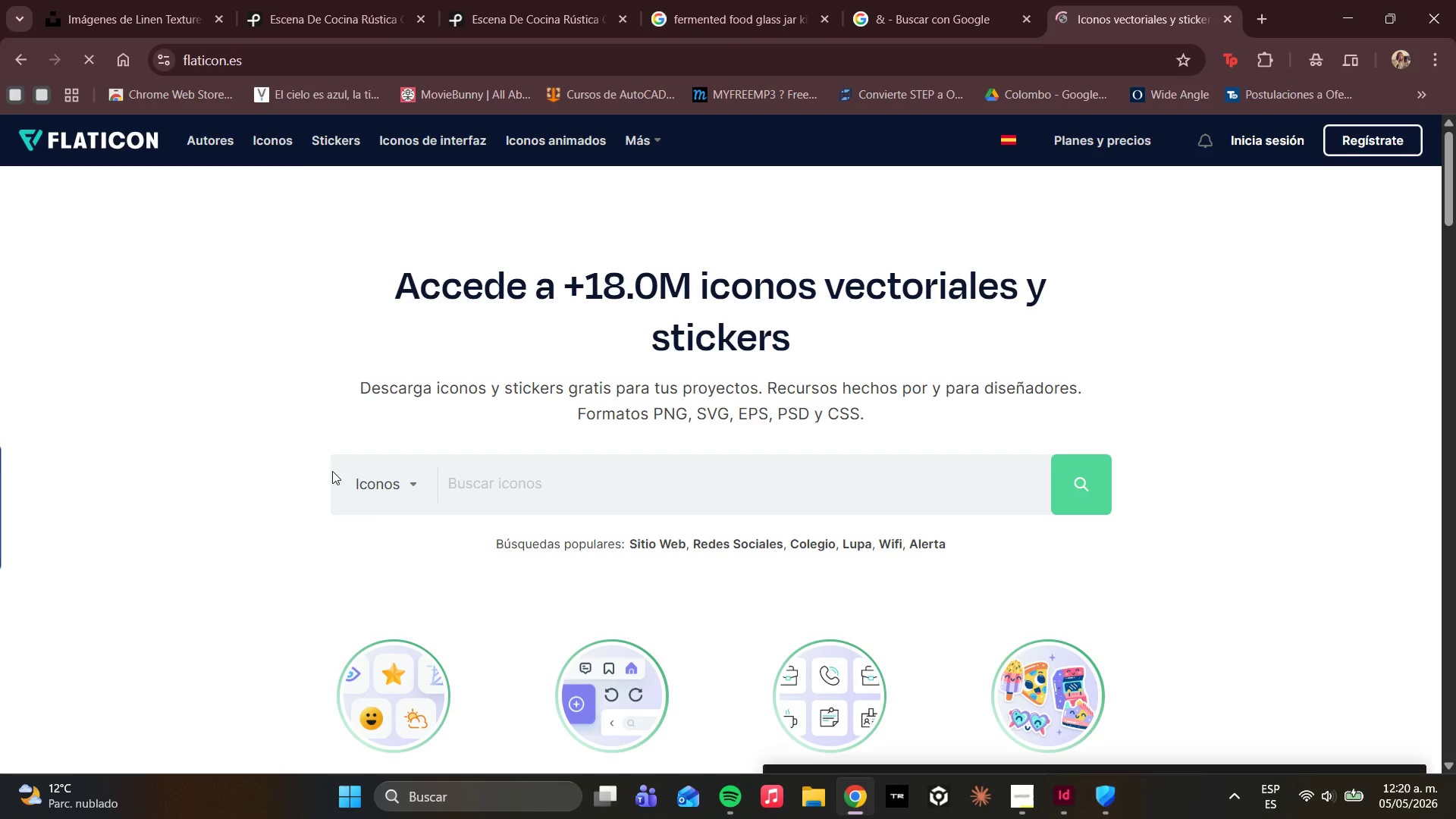 
left_click([513, 500])
 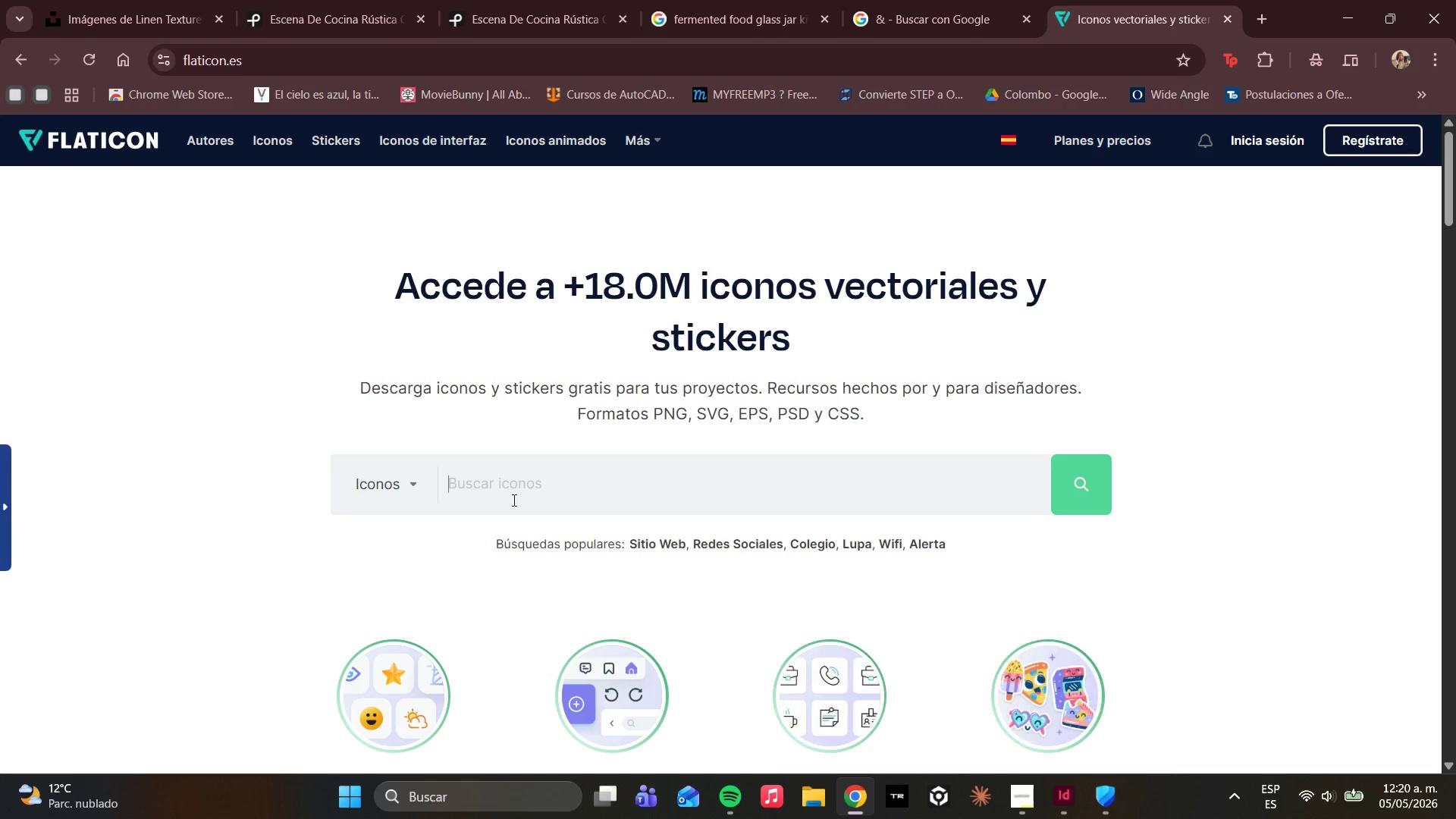 
type(organi)
 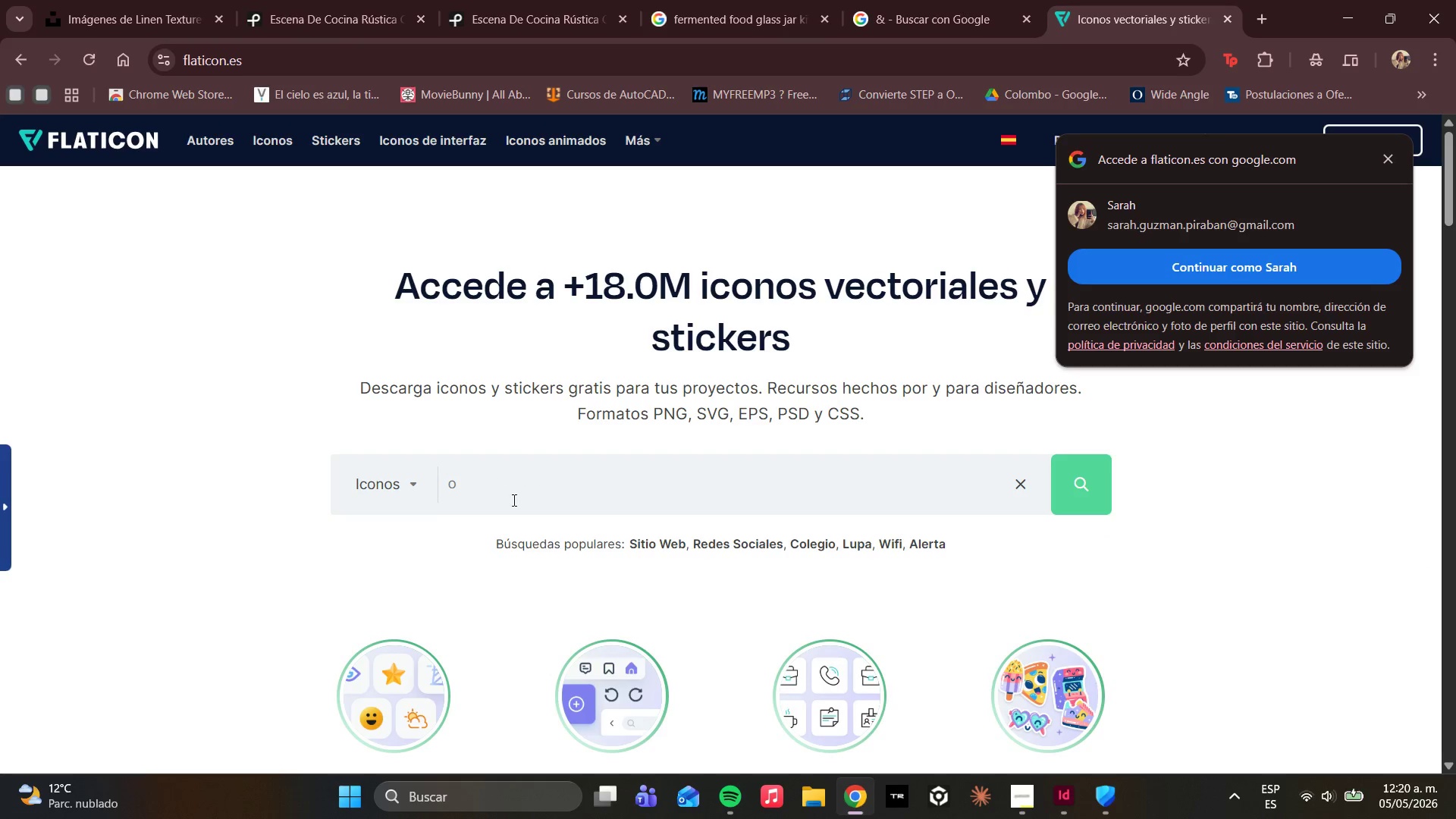 
left_click([513, 500])
 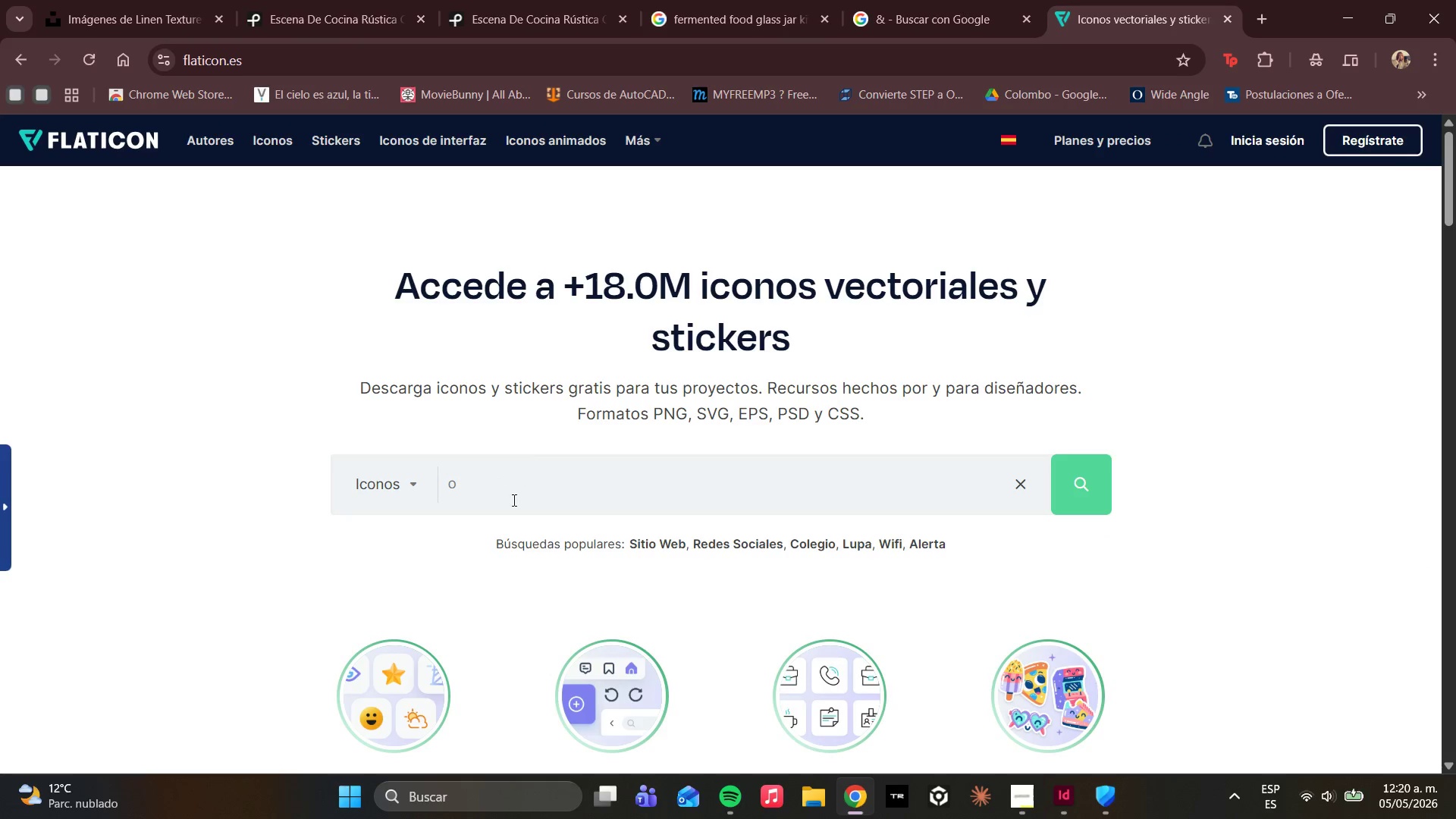 
type(rganic)
 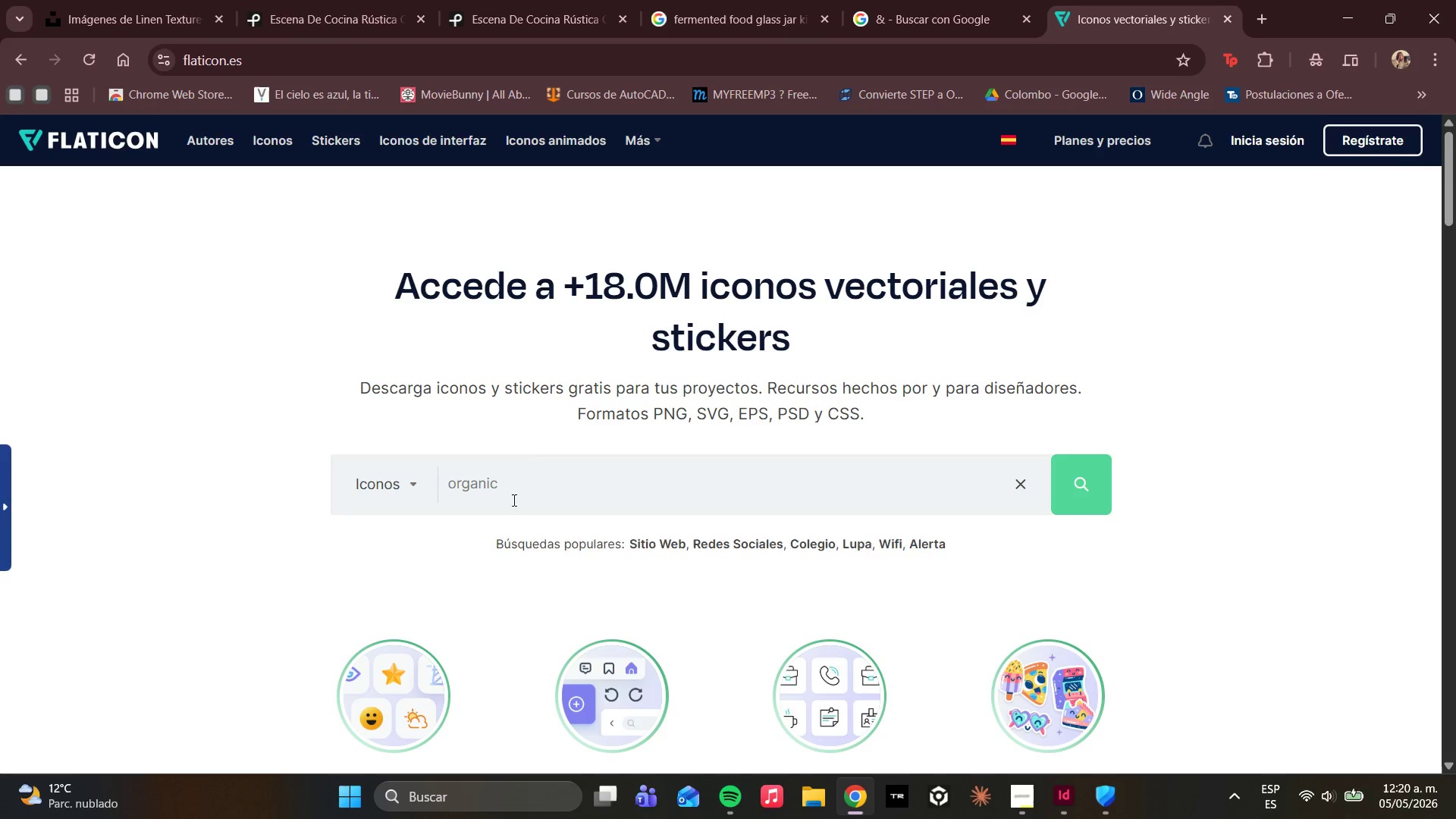 
key(Enter)
 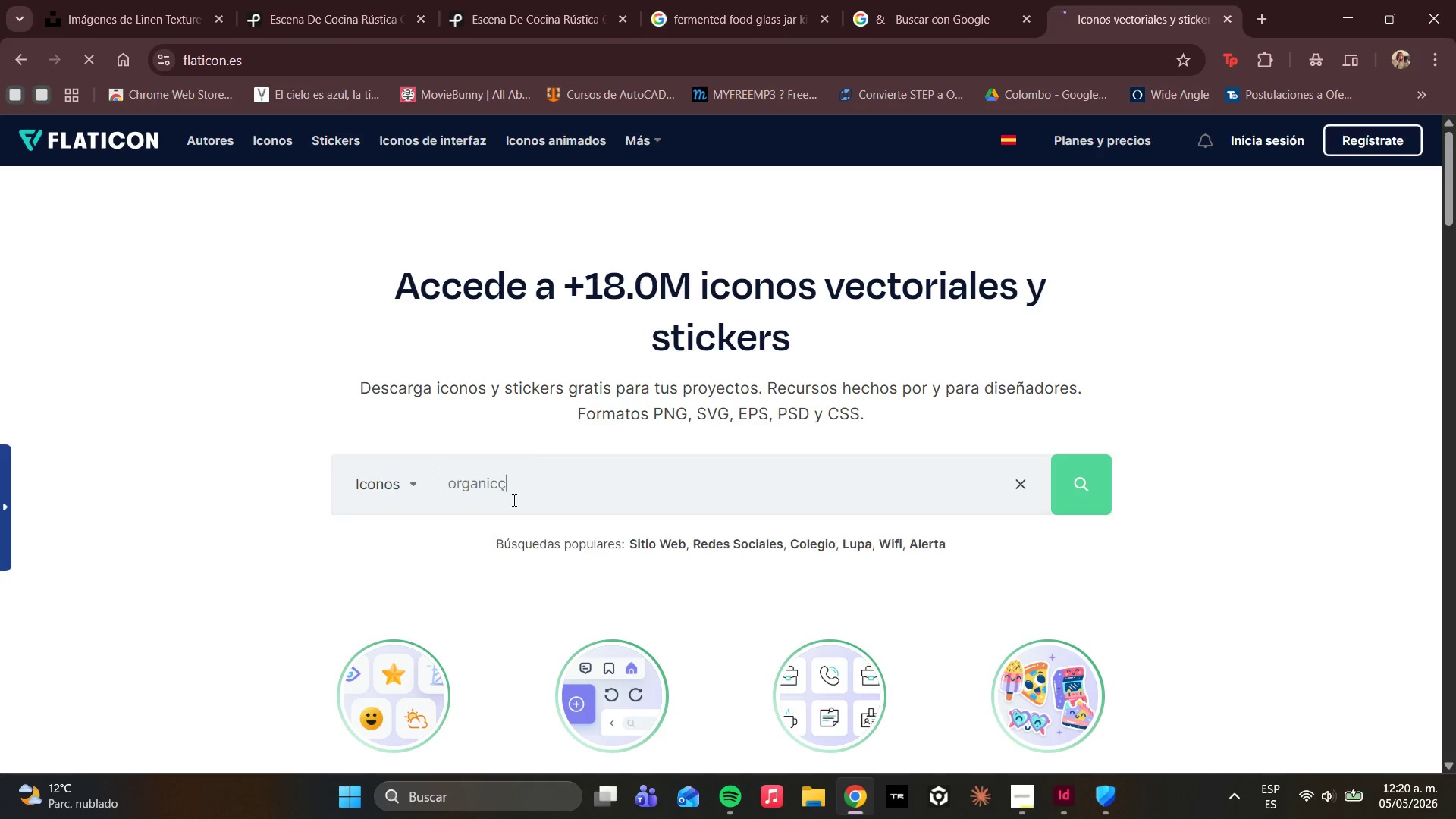 
key(Slash)
 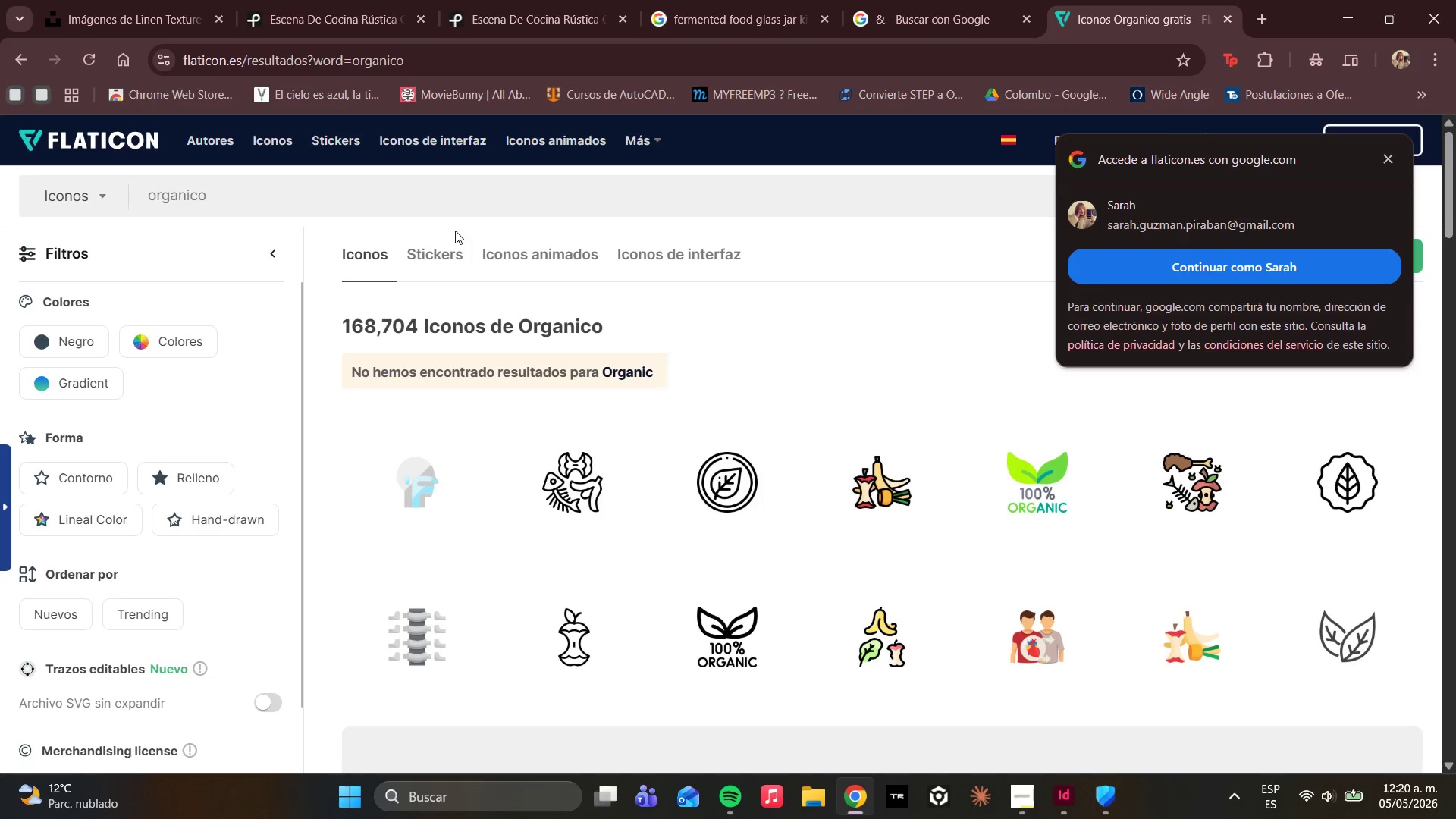 
key(Backspace)
 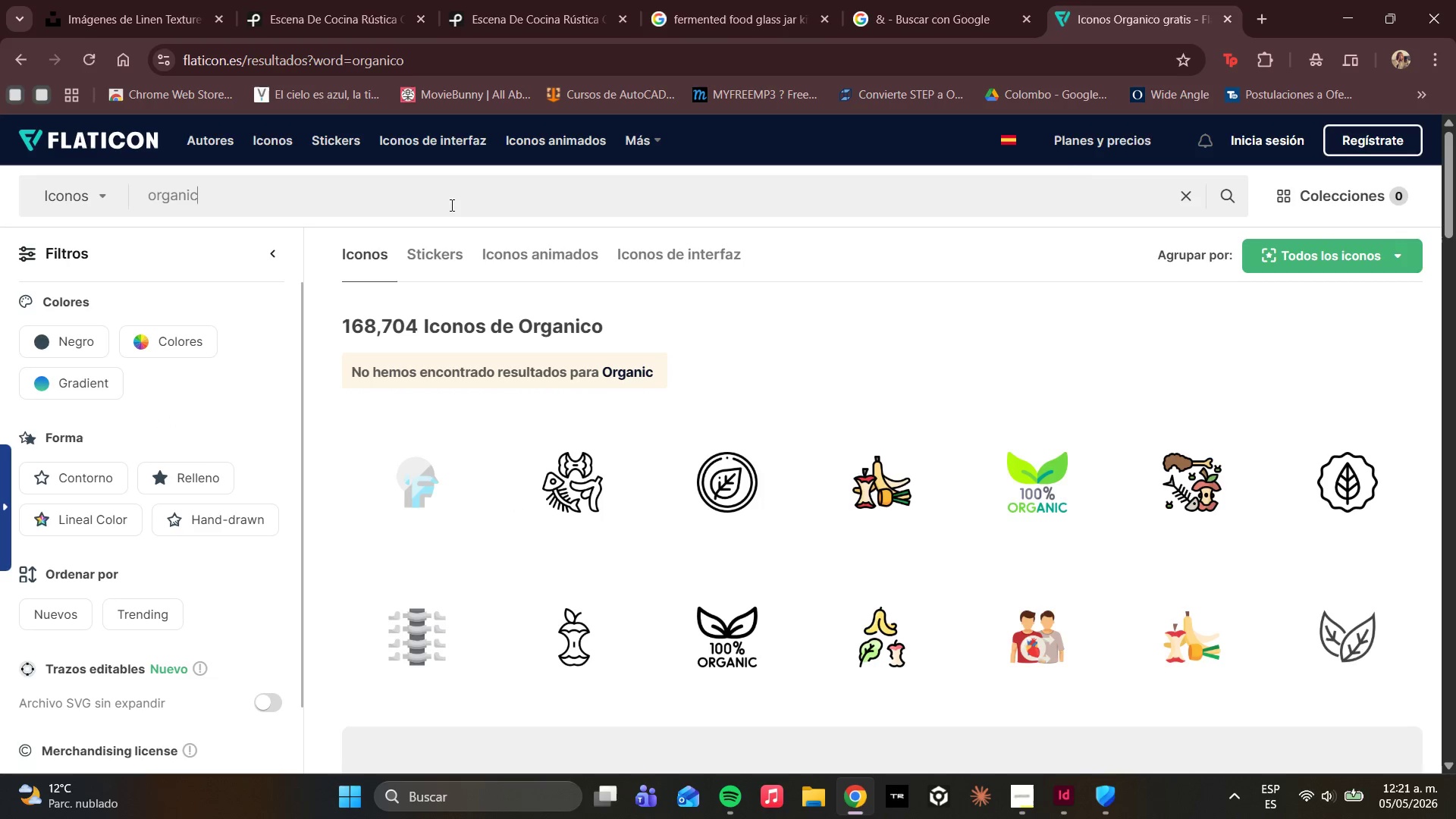 
key(Enter)
 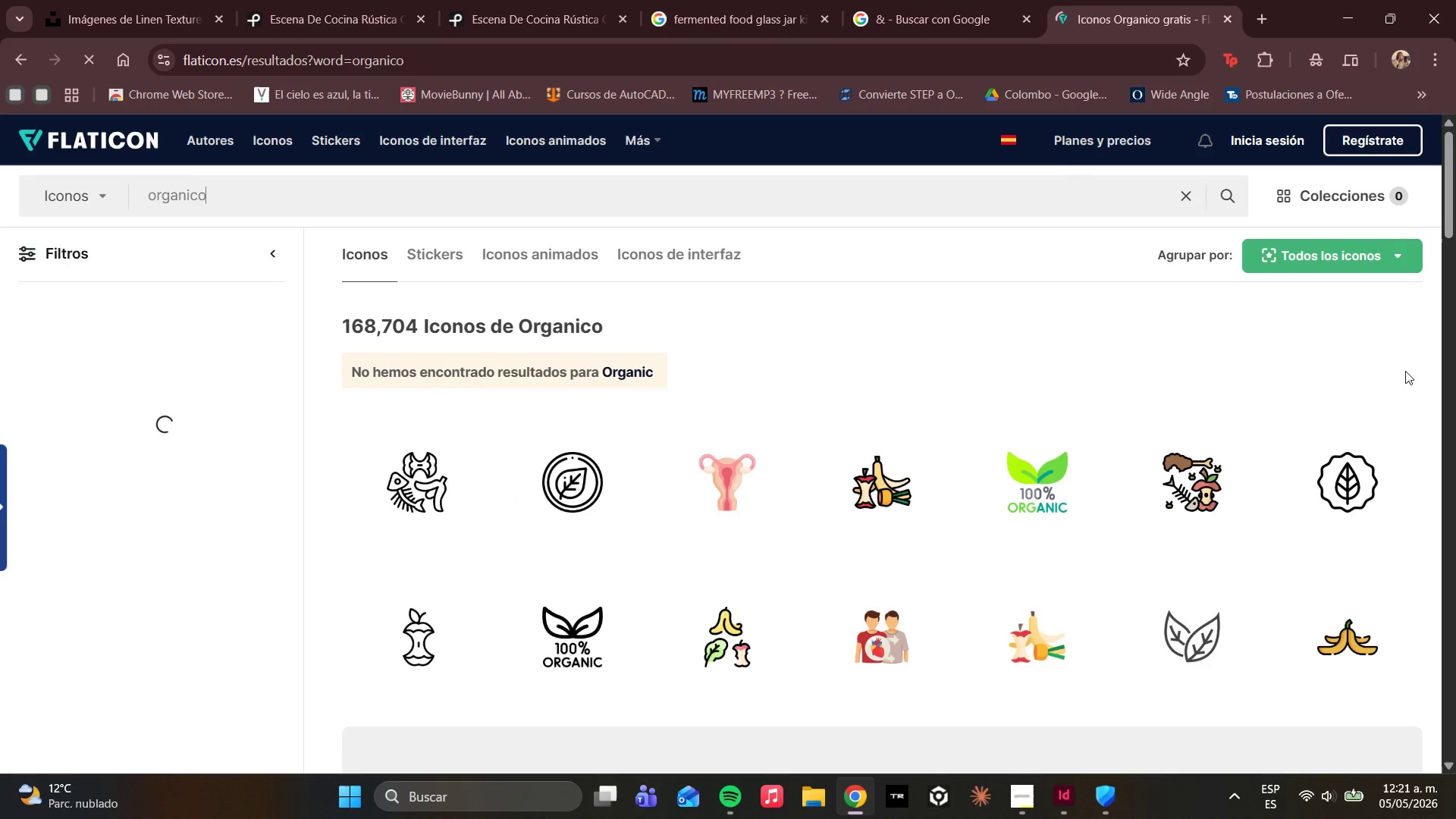 
mouse_move([1397, 494])
 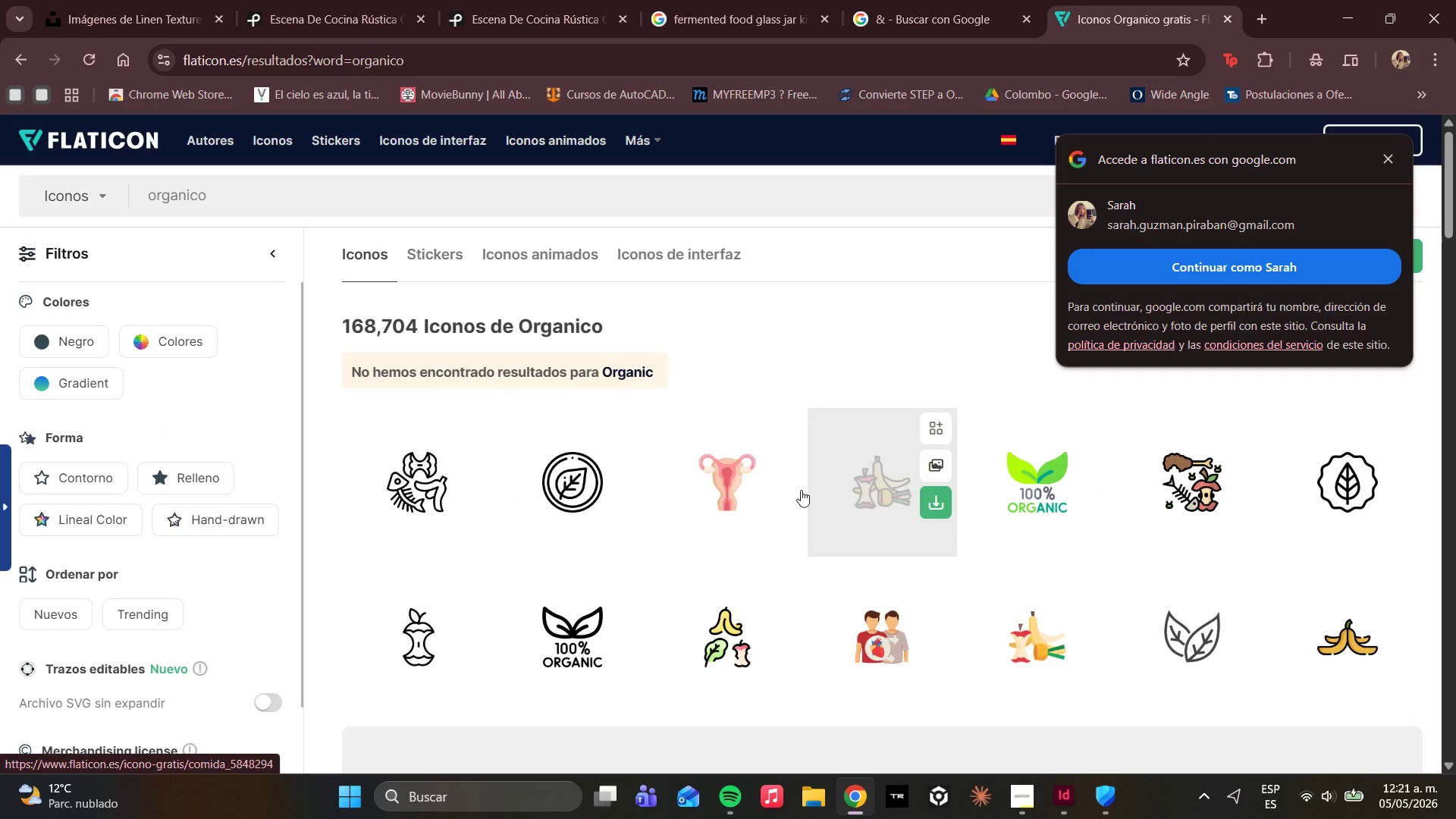 
scroll: coordinate [825, 500], scroll_direction: down, amount: 13.0
 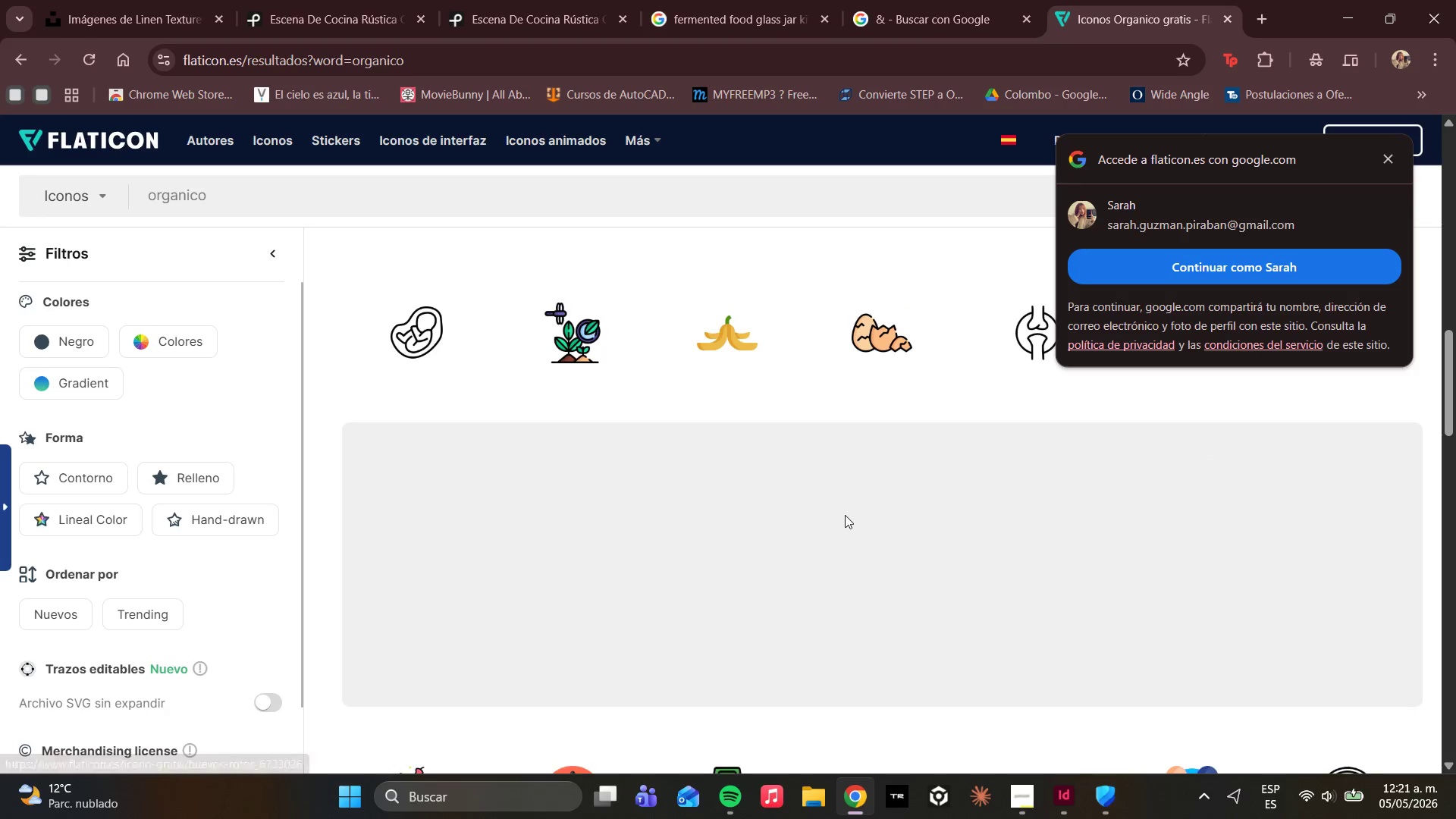 
scroll: coordinate [821, 466], scroll_direction: down, amount: 10.0
 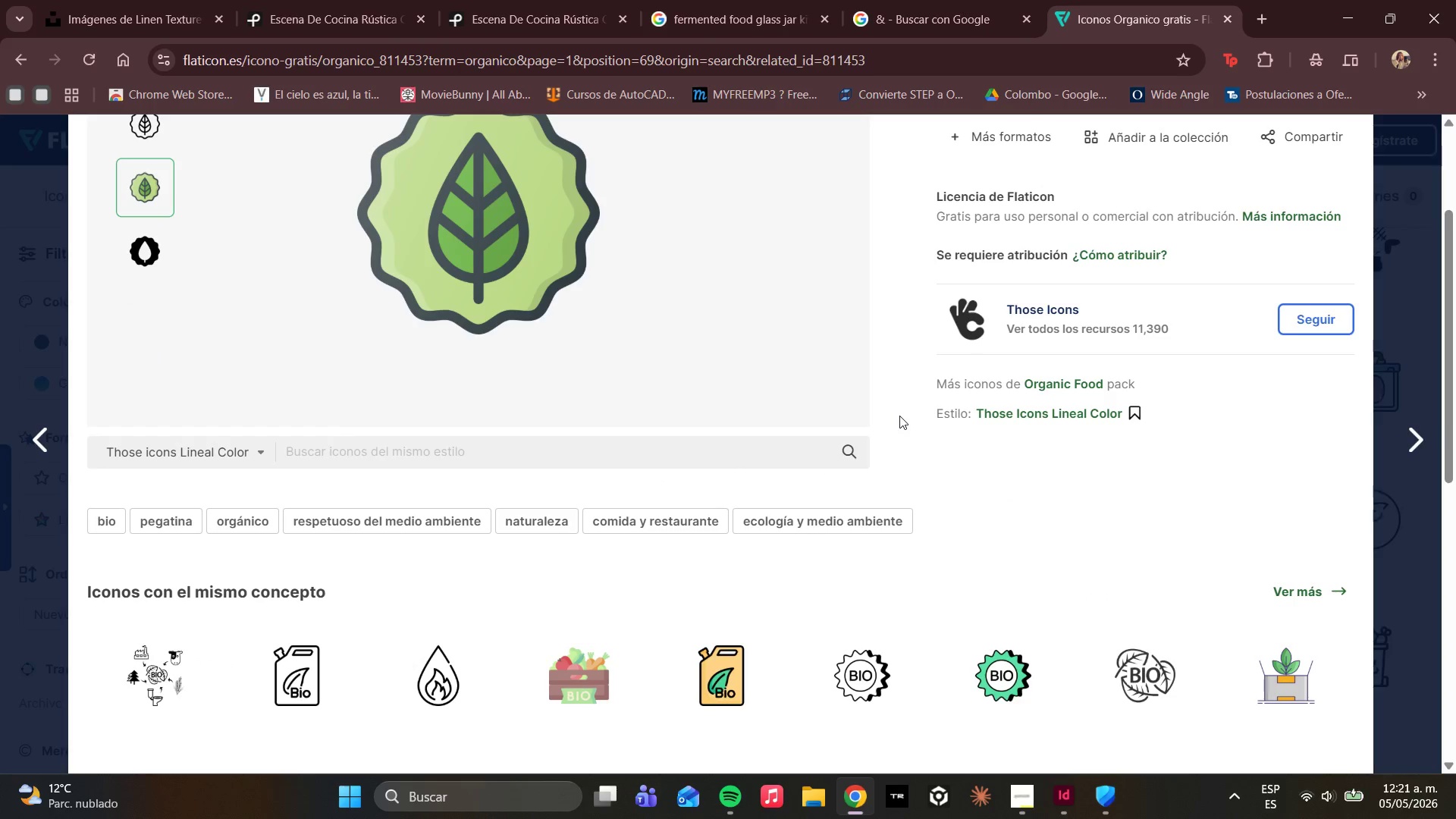 
wait(6.58)
 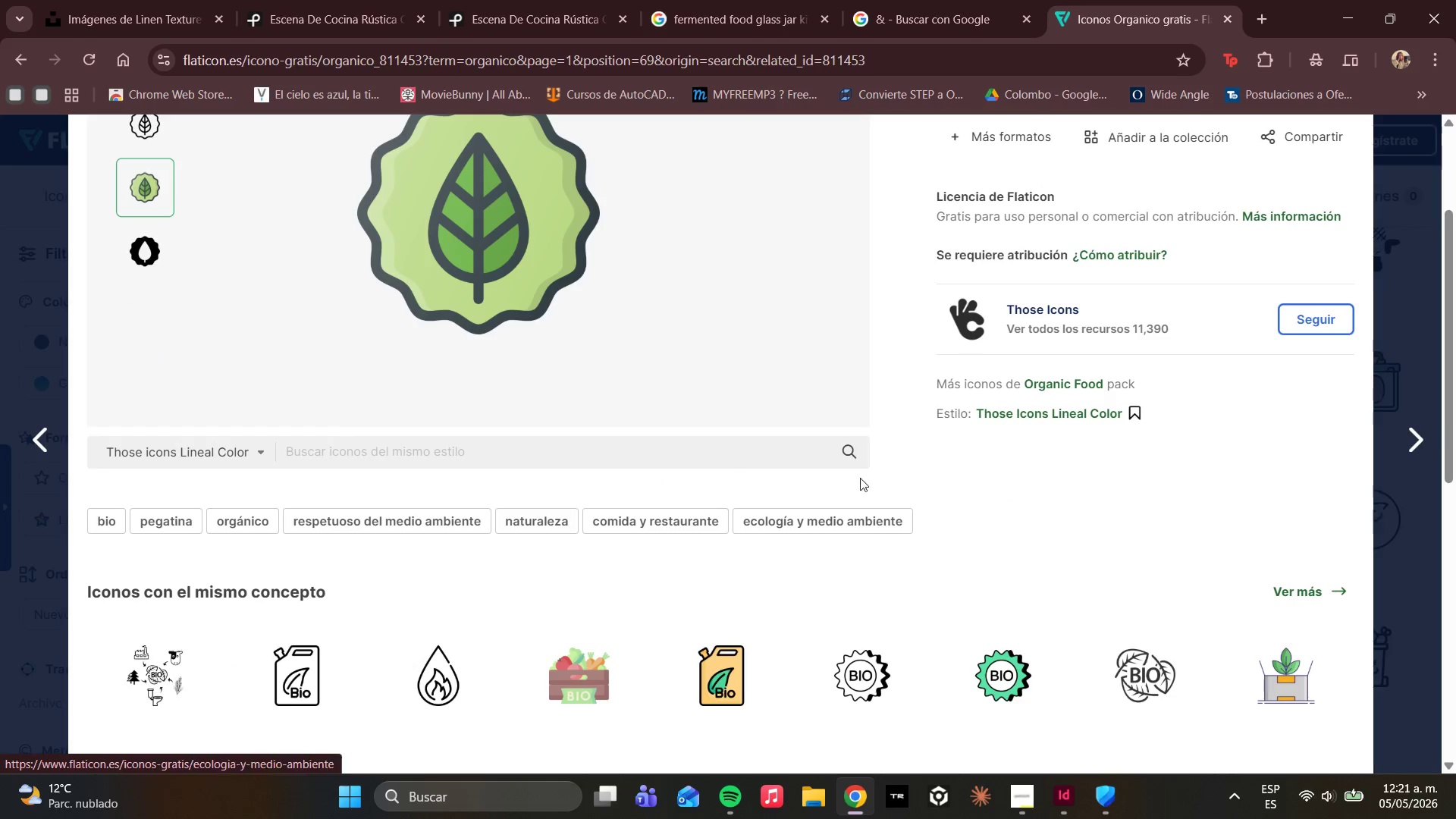 
scroll: coordinate [871, 371], scroll_direction: up, amount: 3.0
 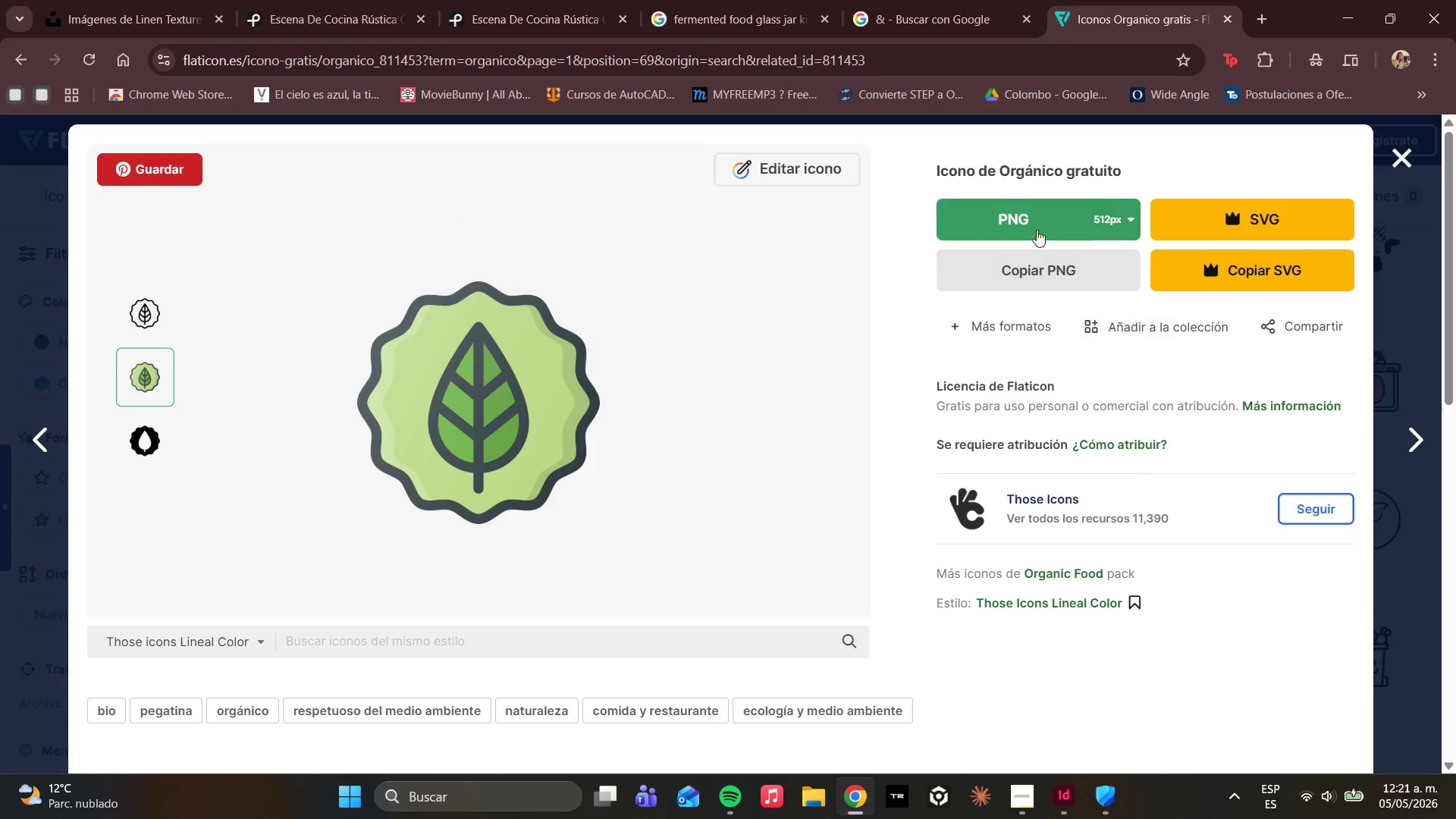 
left_click([1028, 228])
 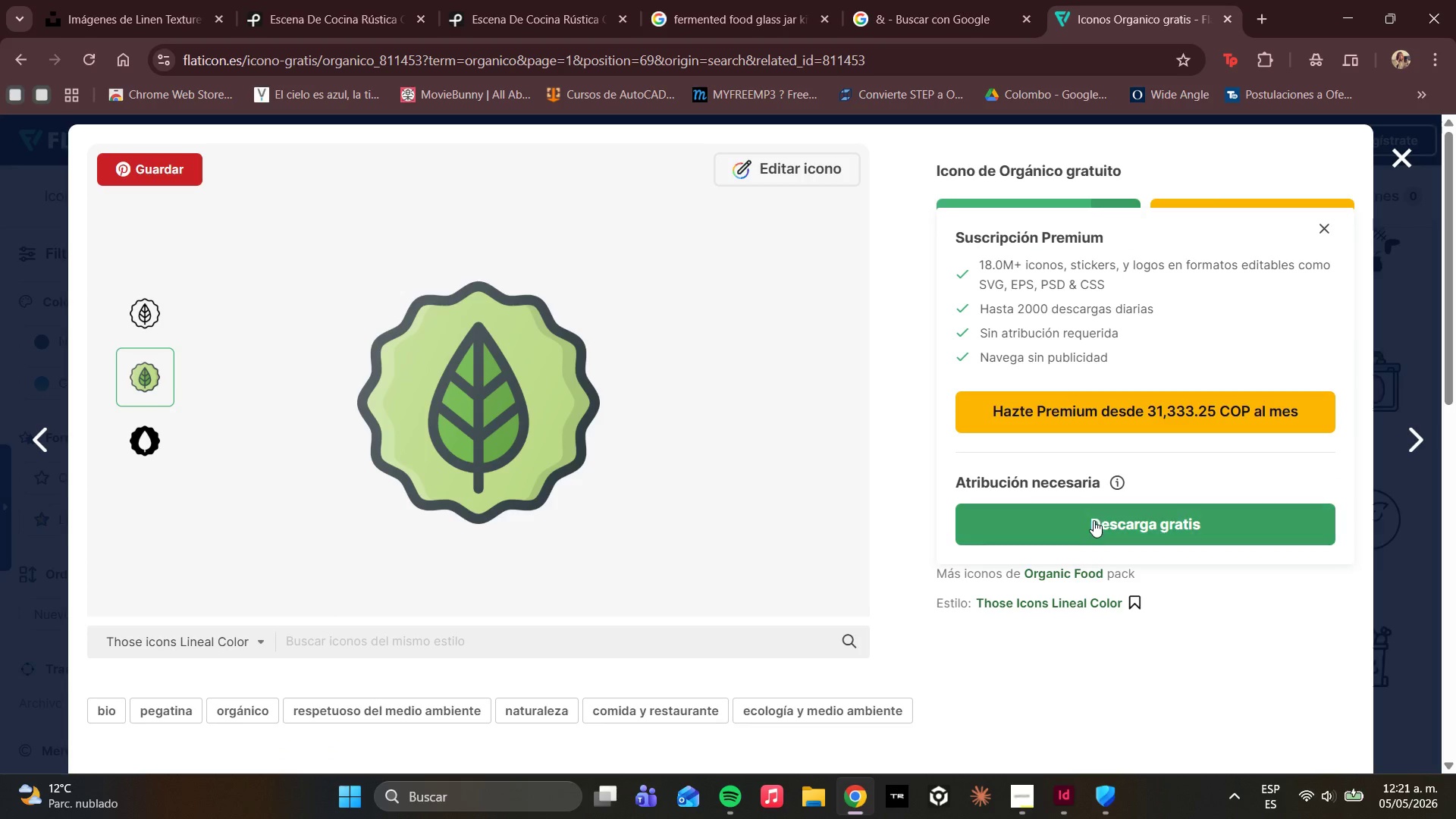 
left_click([1094, 520])
 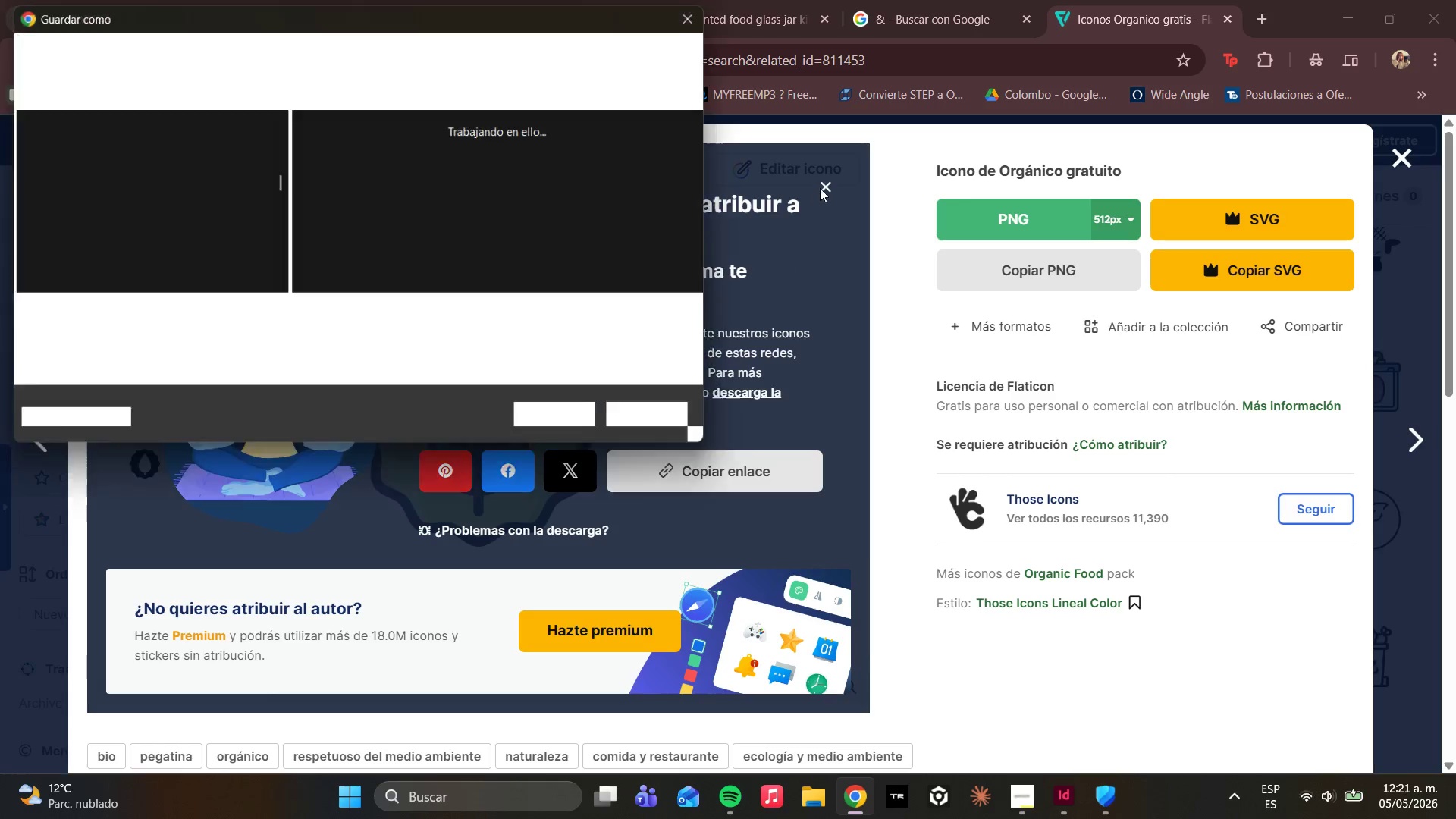 
wait(9.52)
 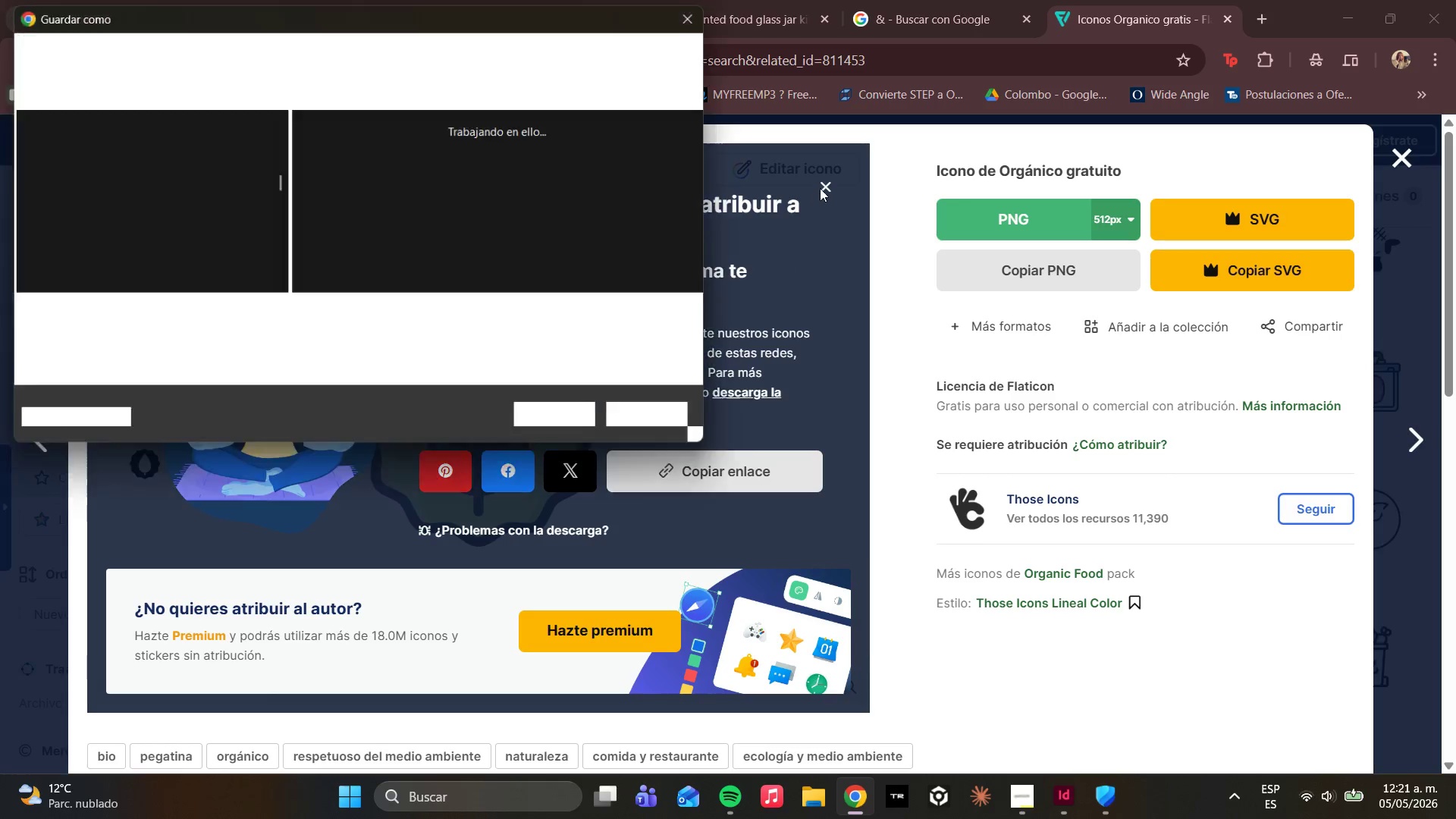 
left_click([1406, 166])
 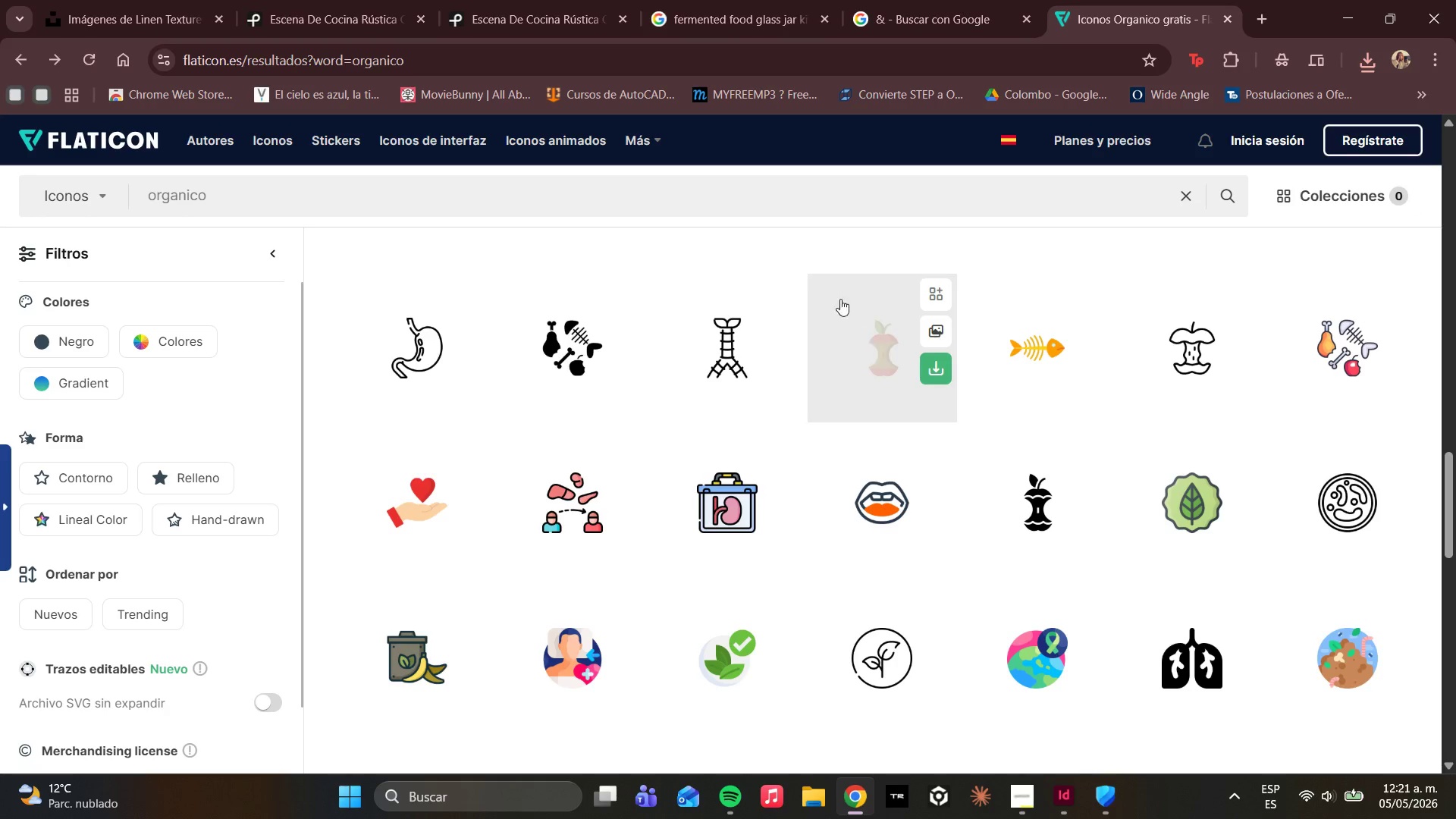 
left_click([677, 199])
 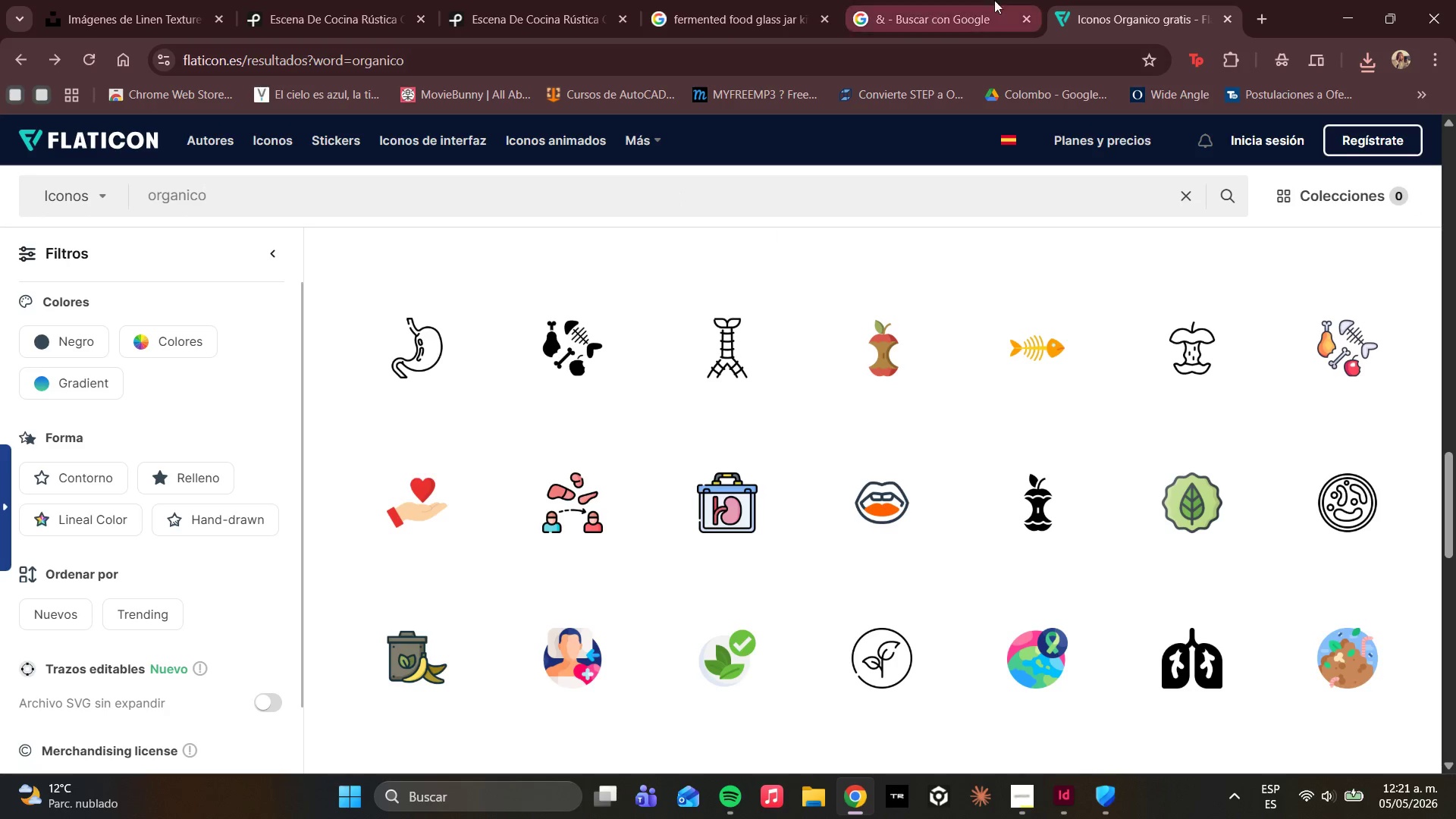 
right_click([1106, 0])
 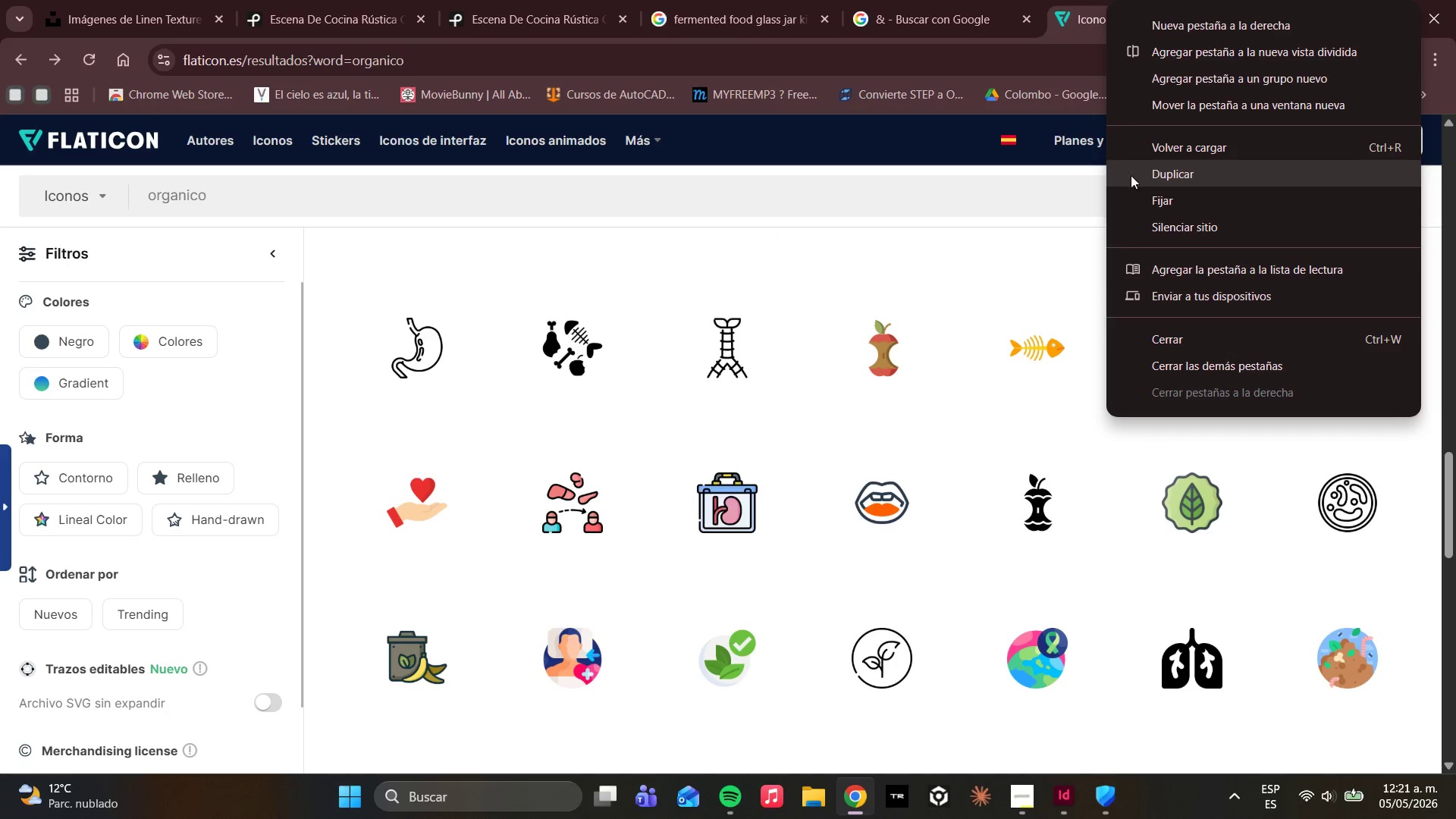 
left_click([1141, 179])
 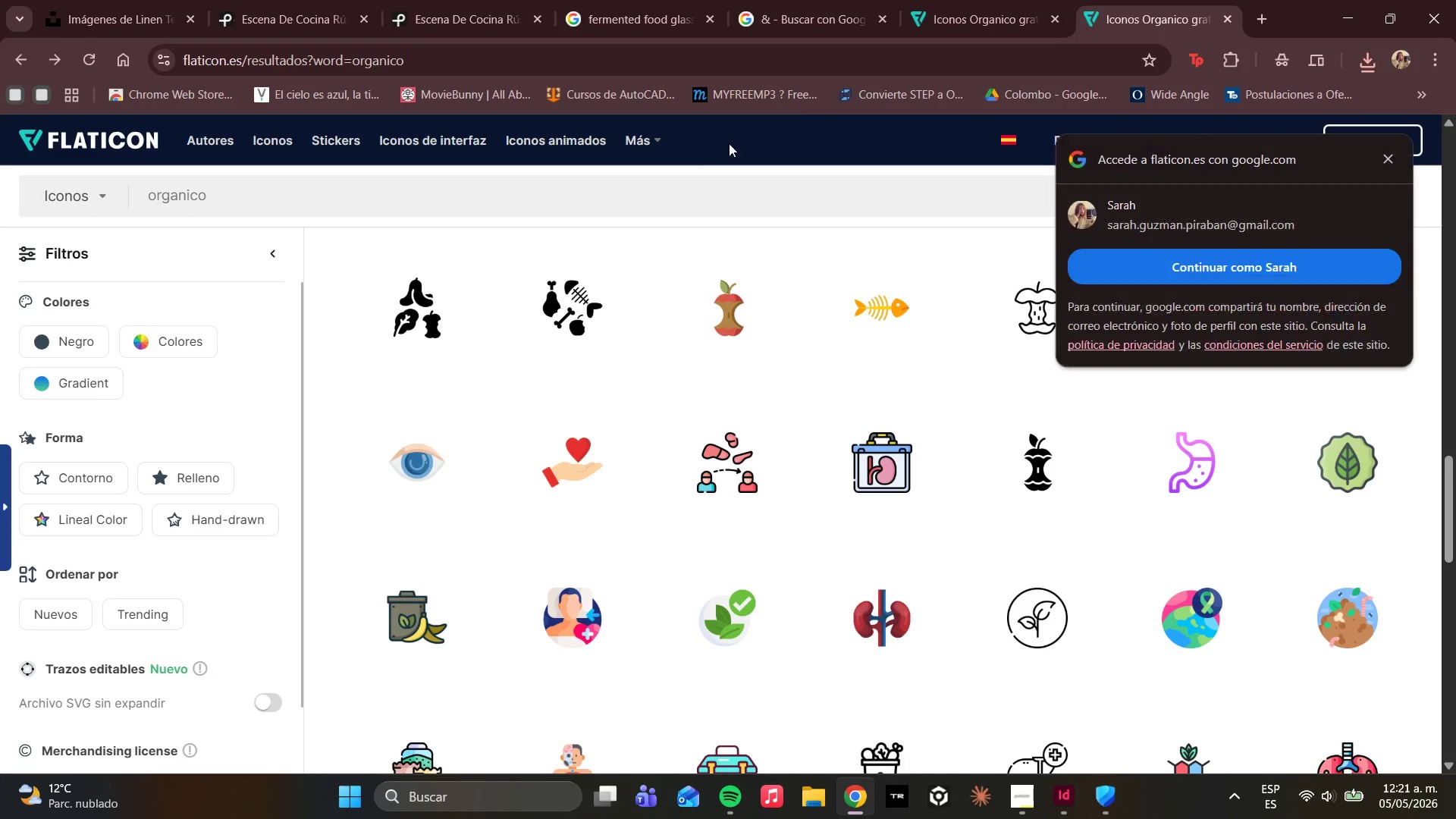 
left_click([701, 198])
 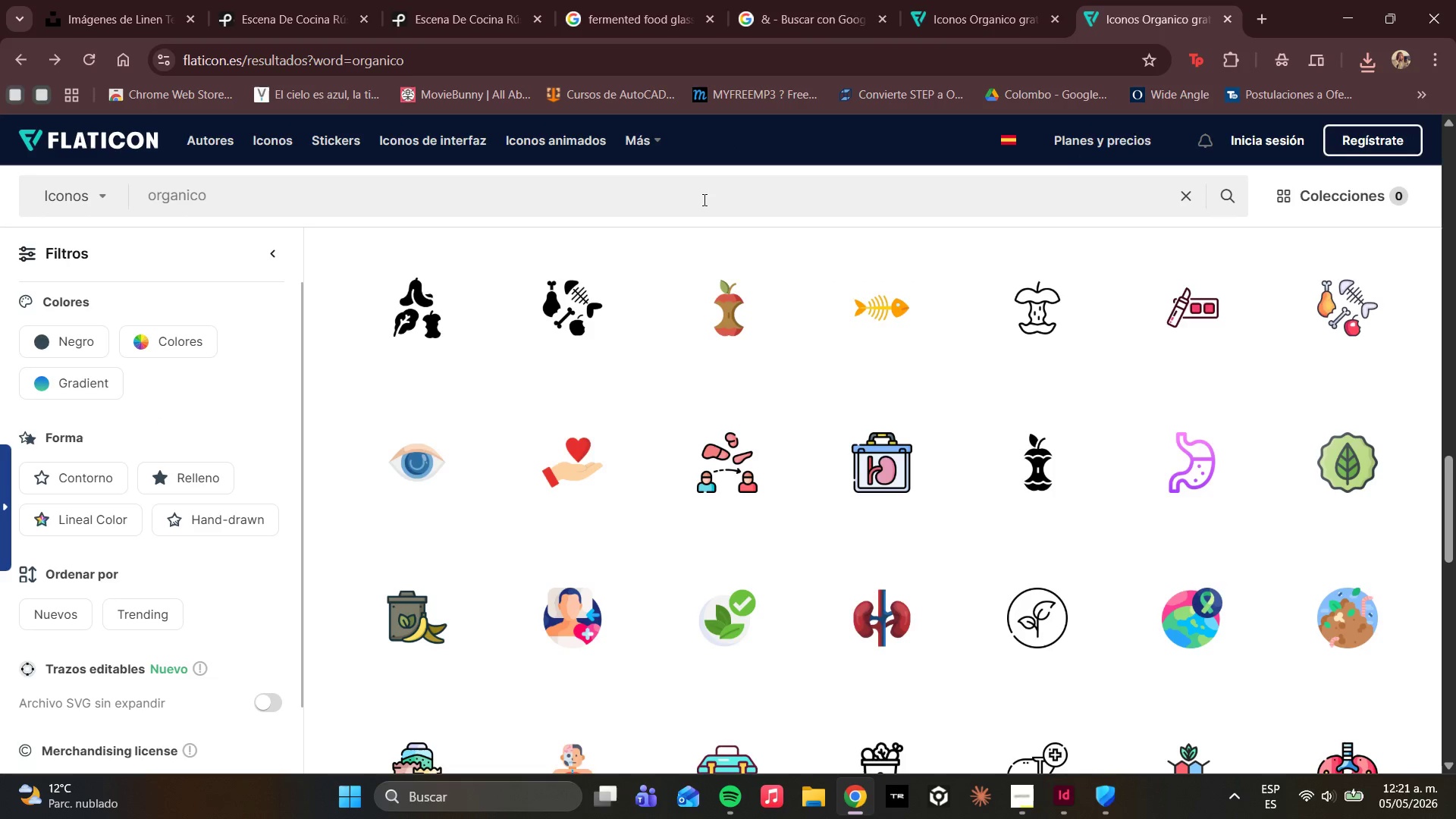 
left_click_drag(start_coordinate=[703, 199], to_coordinate=[117, 146])
 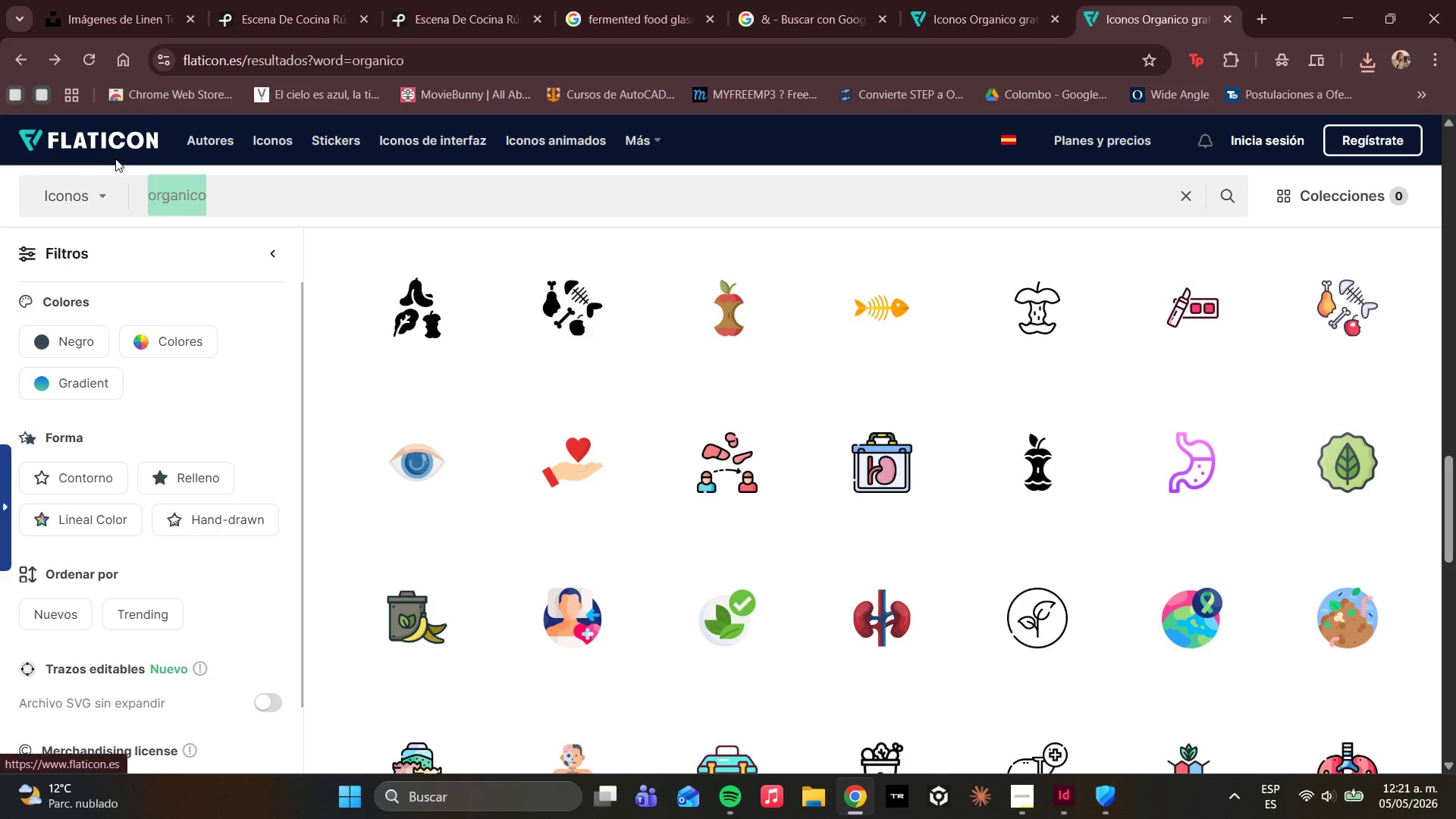 
type(begi)
 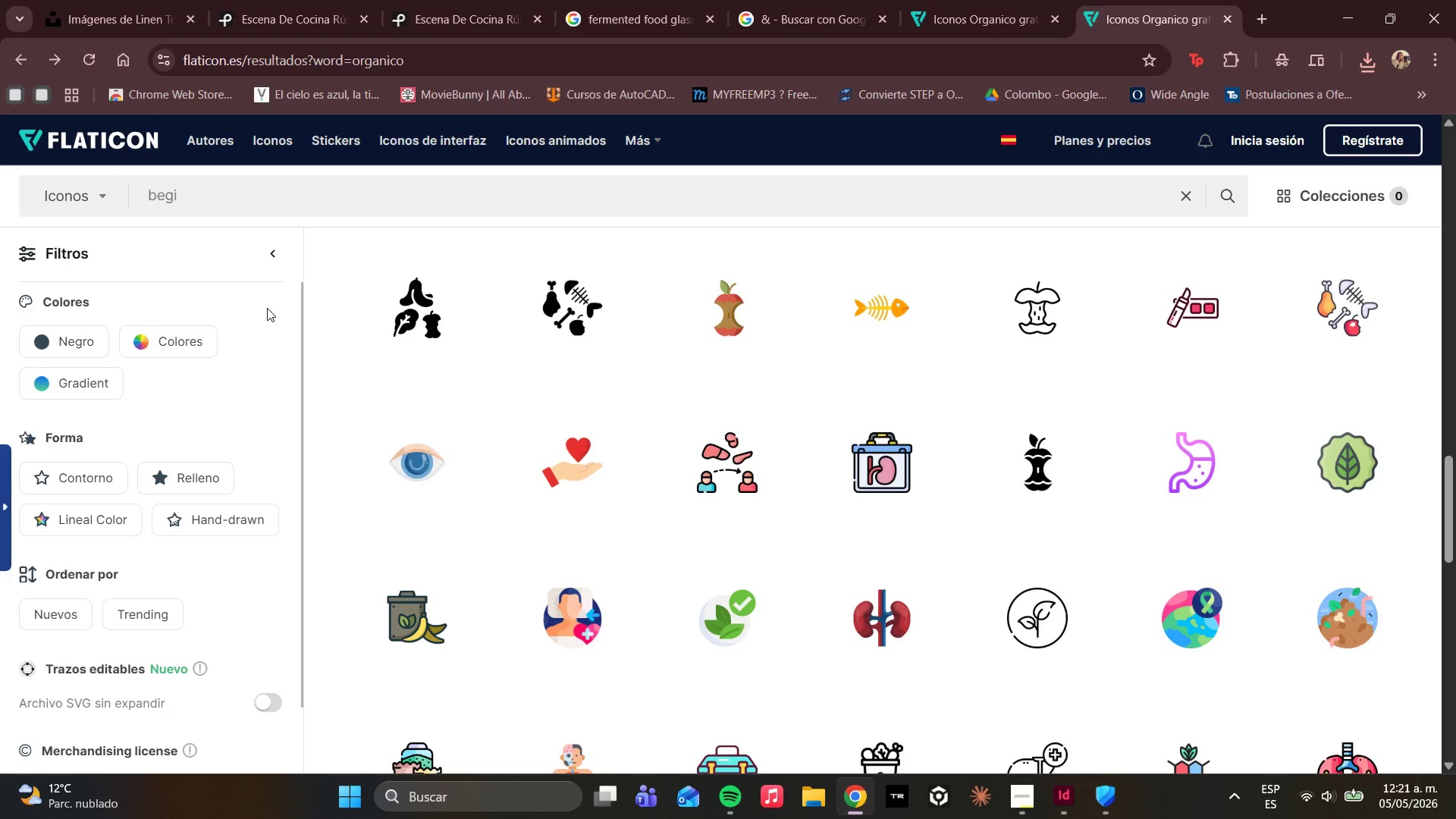 
type(nner friendly)
 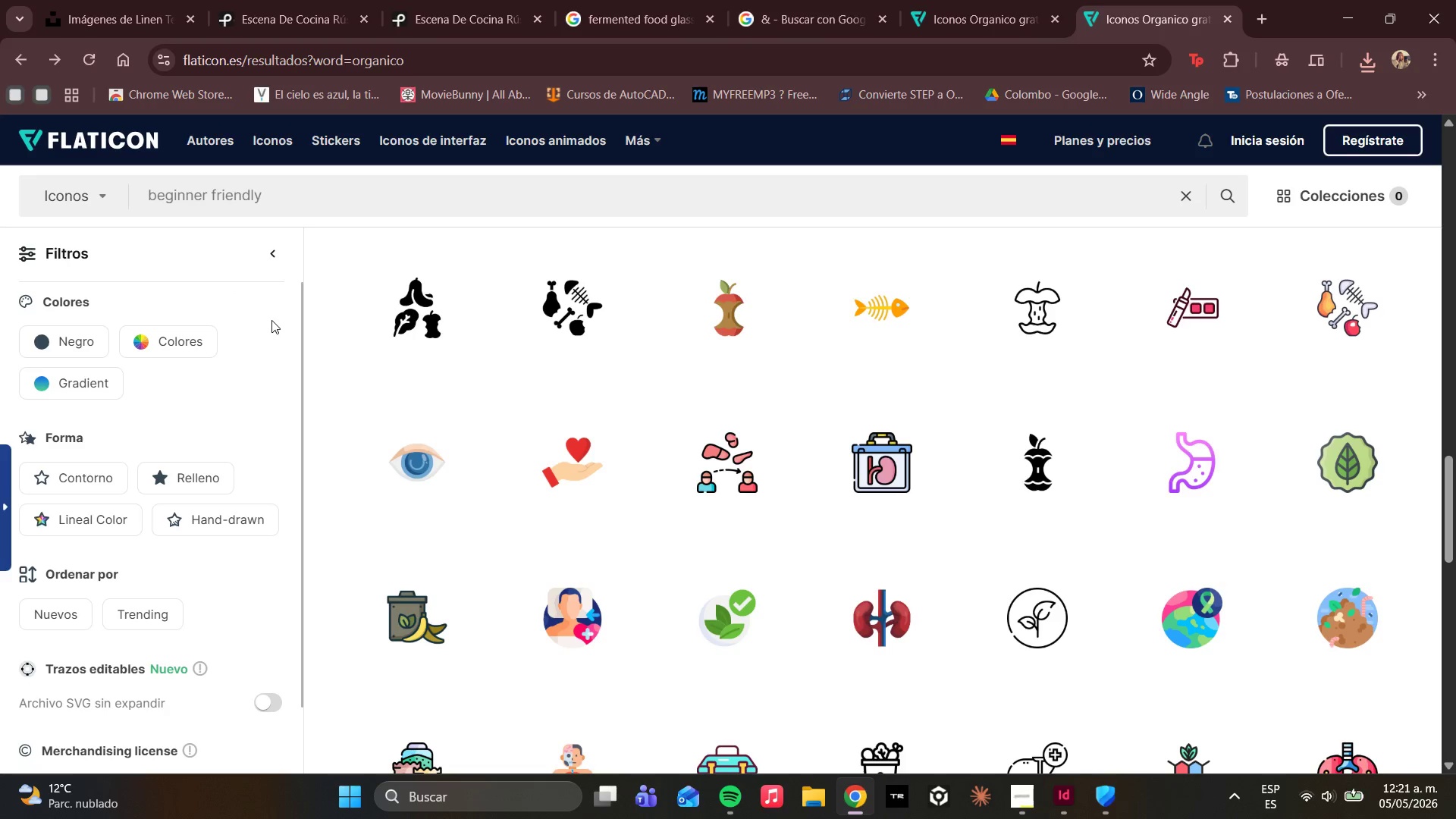 
key(Enter)
 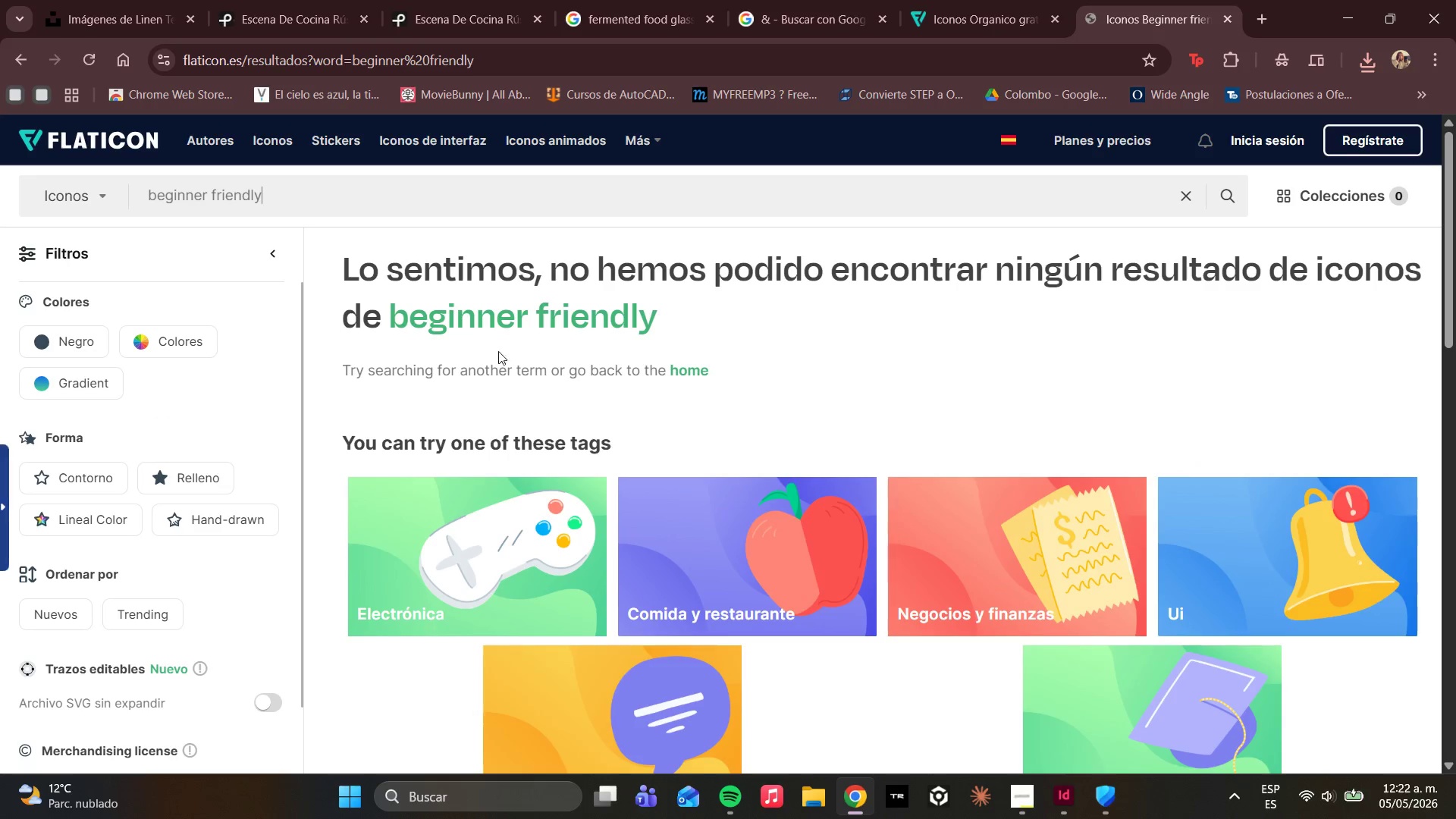 
scroll: coordinate [697, 415], scroll_direction: down, amount: 6.0
 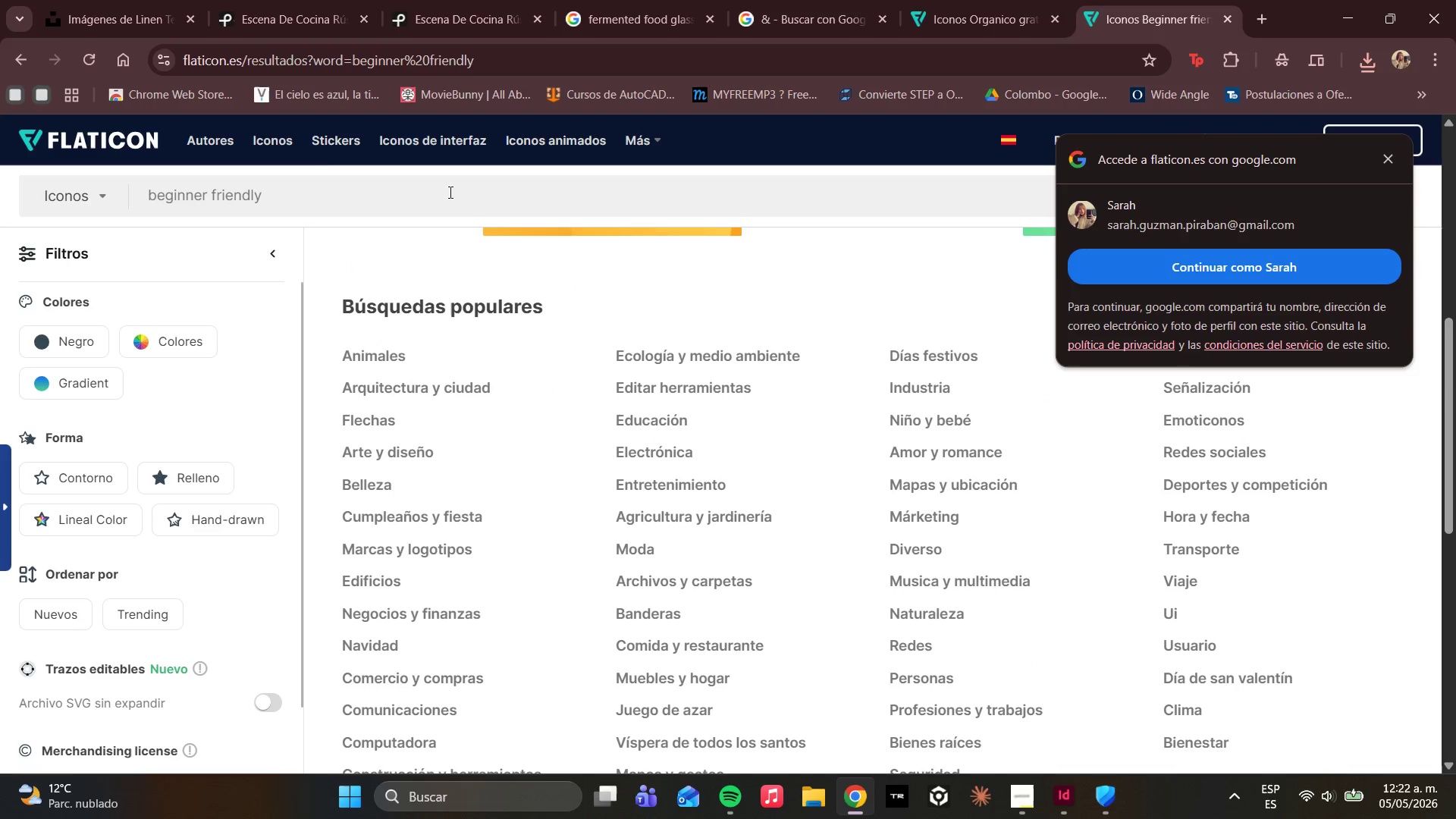 
left_click_drag(start_coordinate=[448, 190], to_coordinate=[97, 152])
 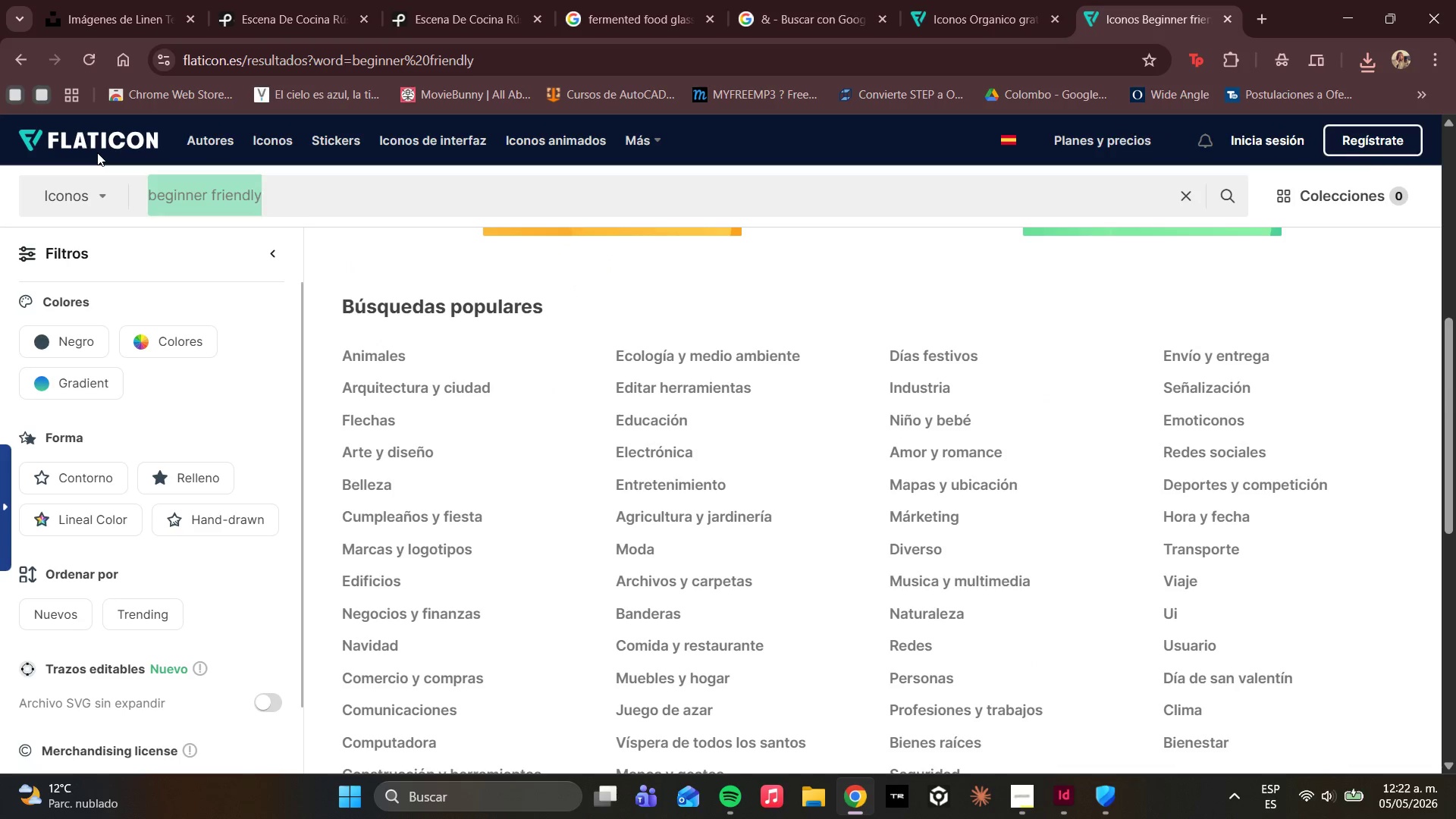 
type(star icon)
 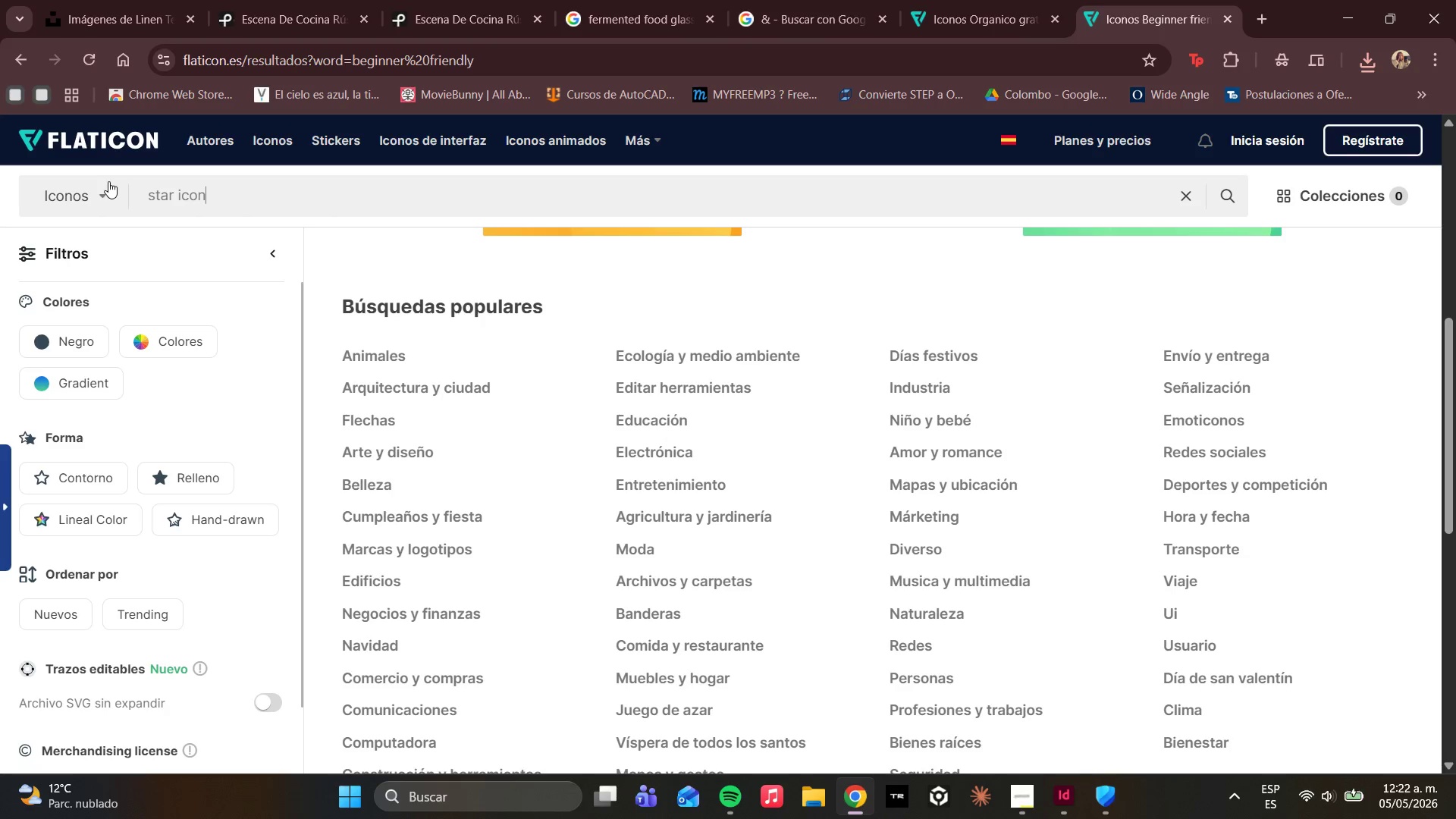 
key(Enter)
 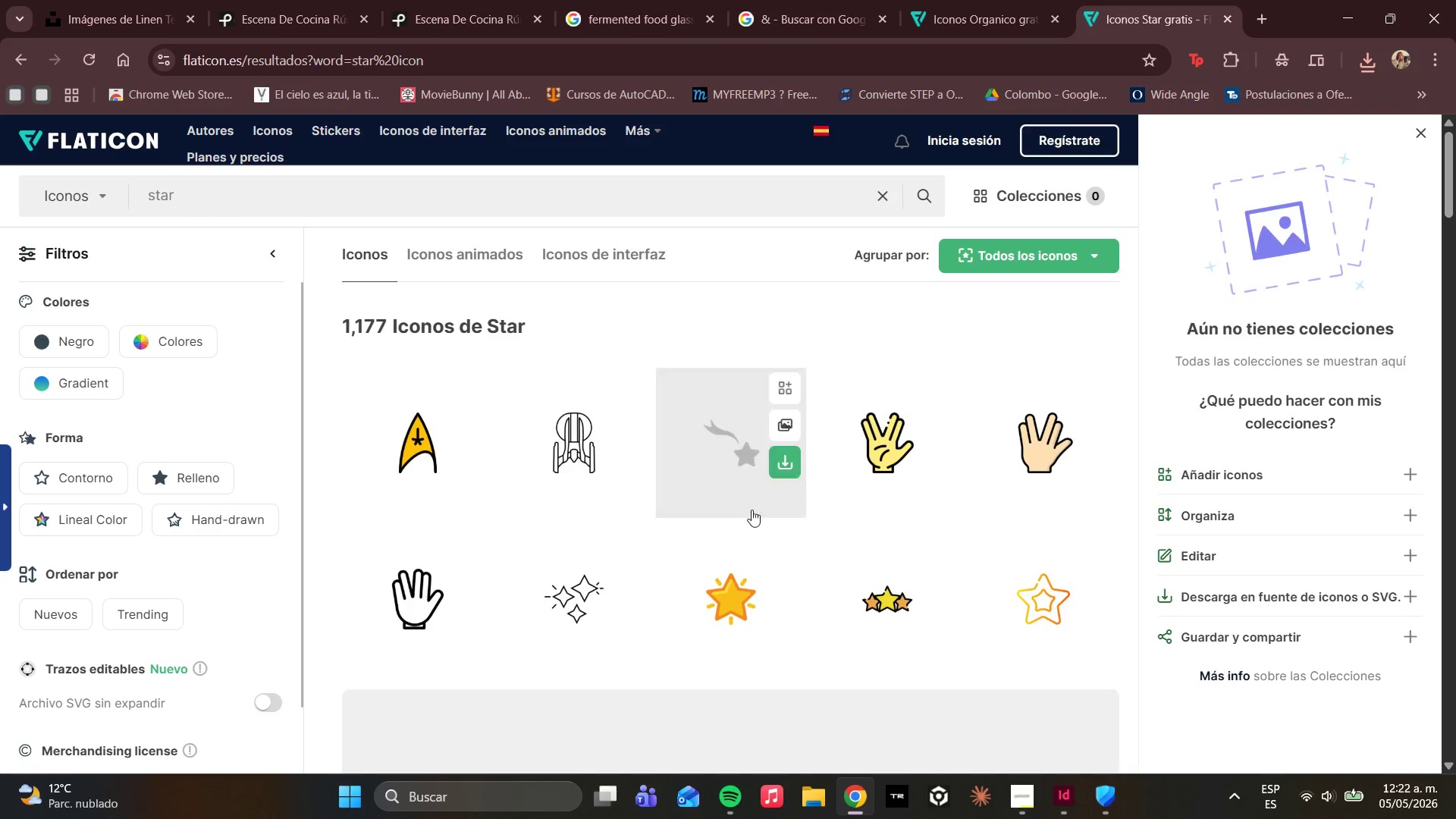 
scroll: coordinate [746, 499], scroll_direction: down, amount: 15.0
 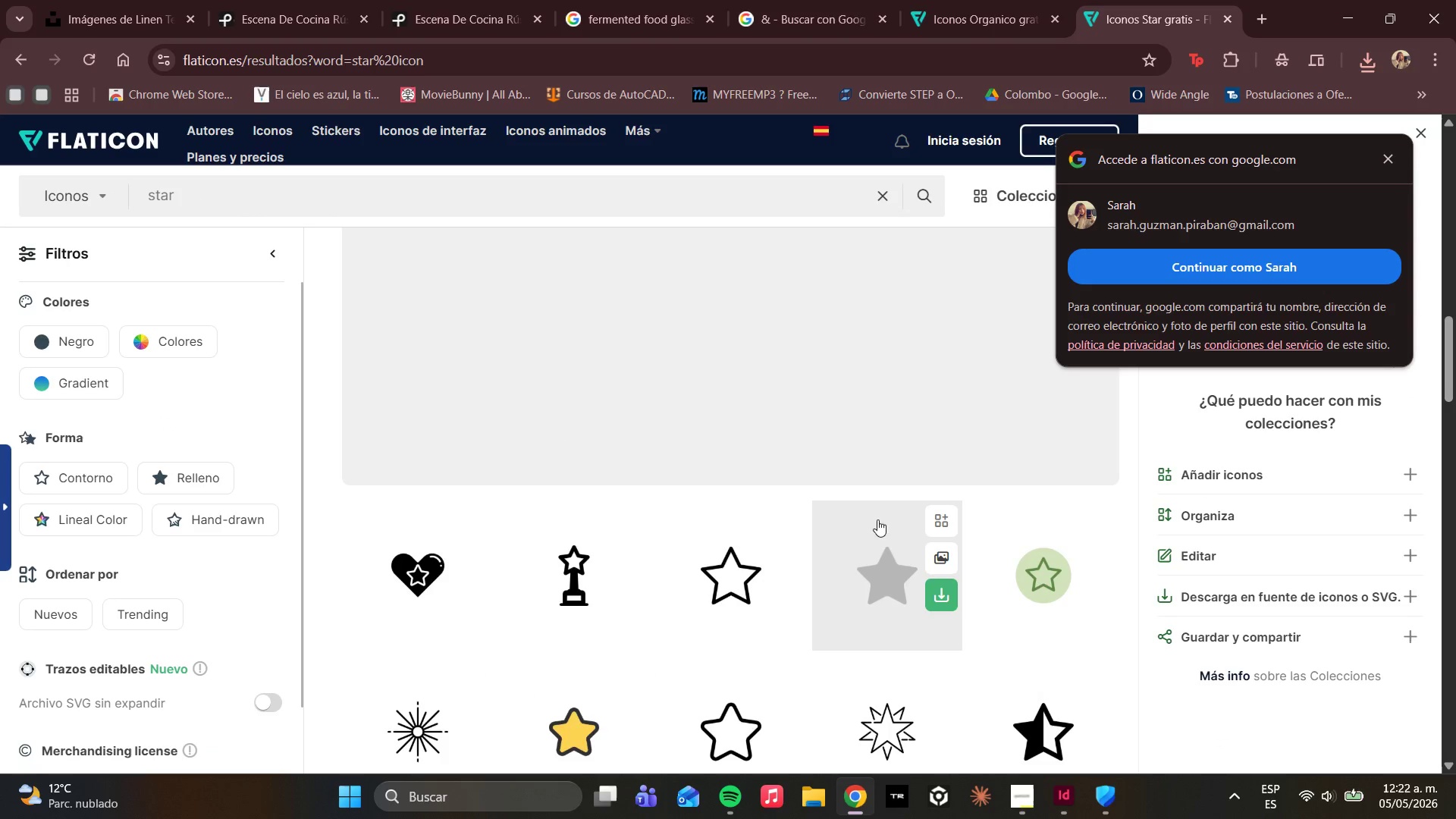 
scroll: coordinate [826, 529], scroll_direction: down, amount: 15.0
 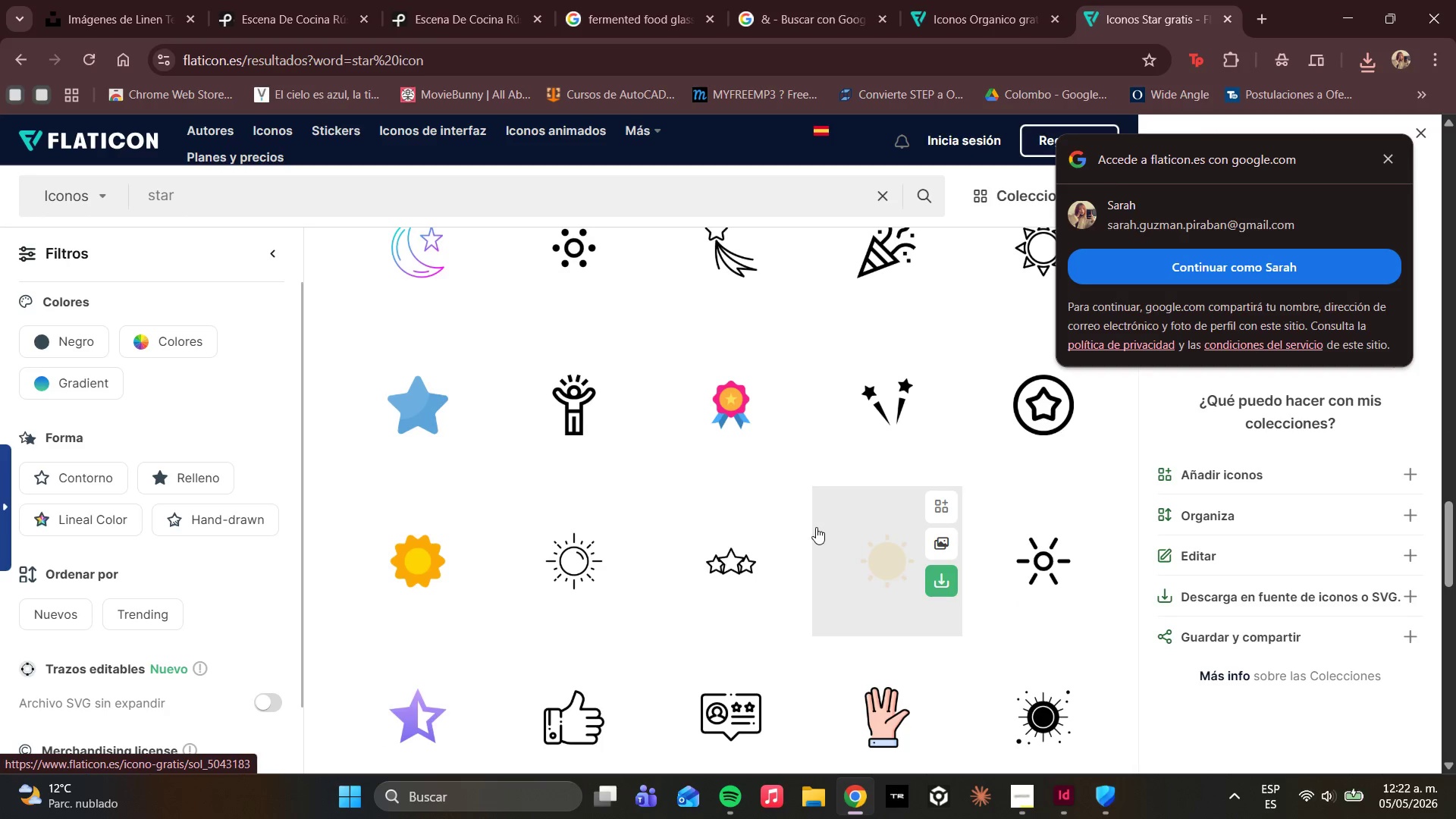 
scroll: coordinate [810, 530], scroll_direction: down, amount: 6.0
 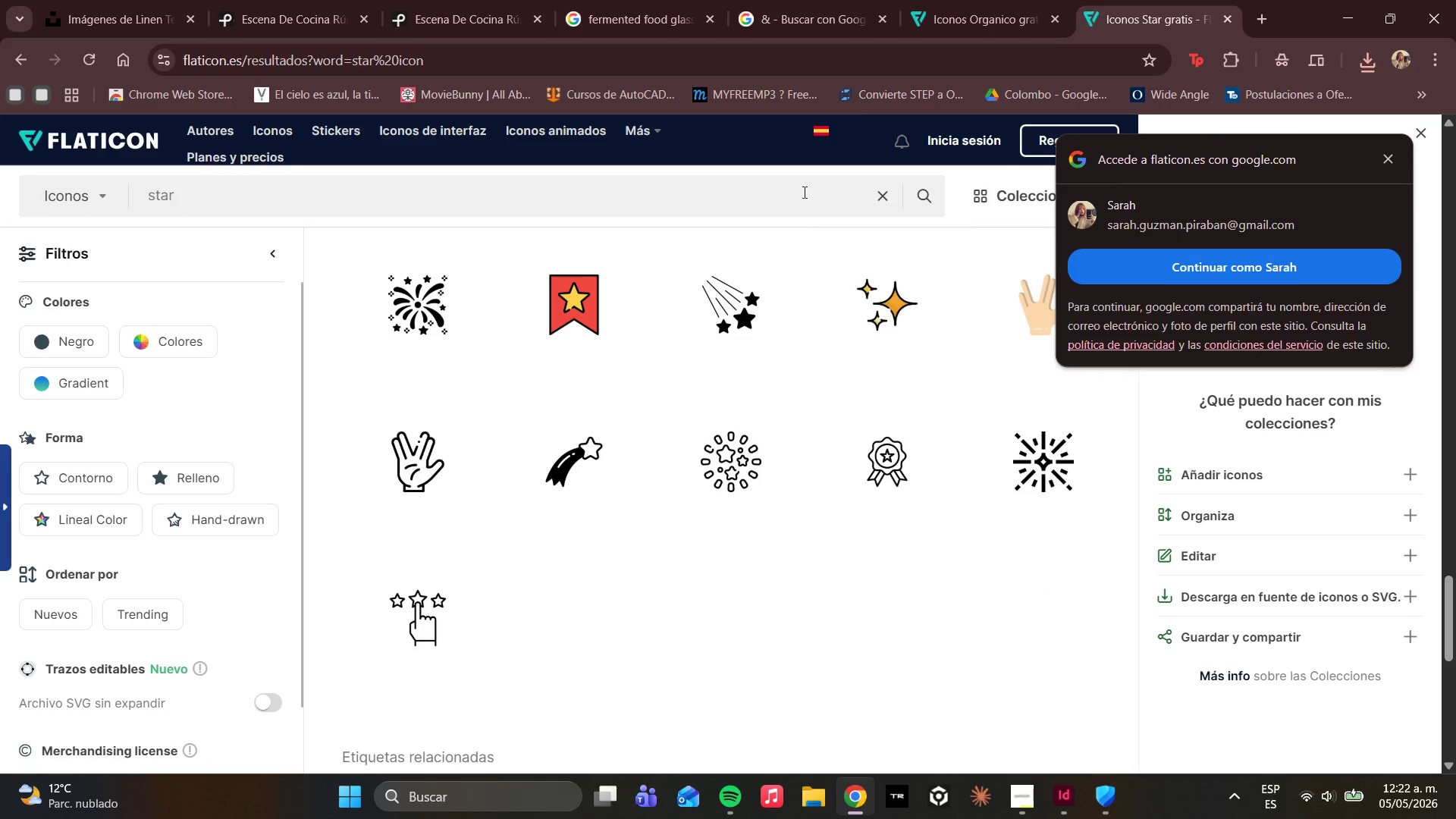 
mouse_move([946, 13])
 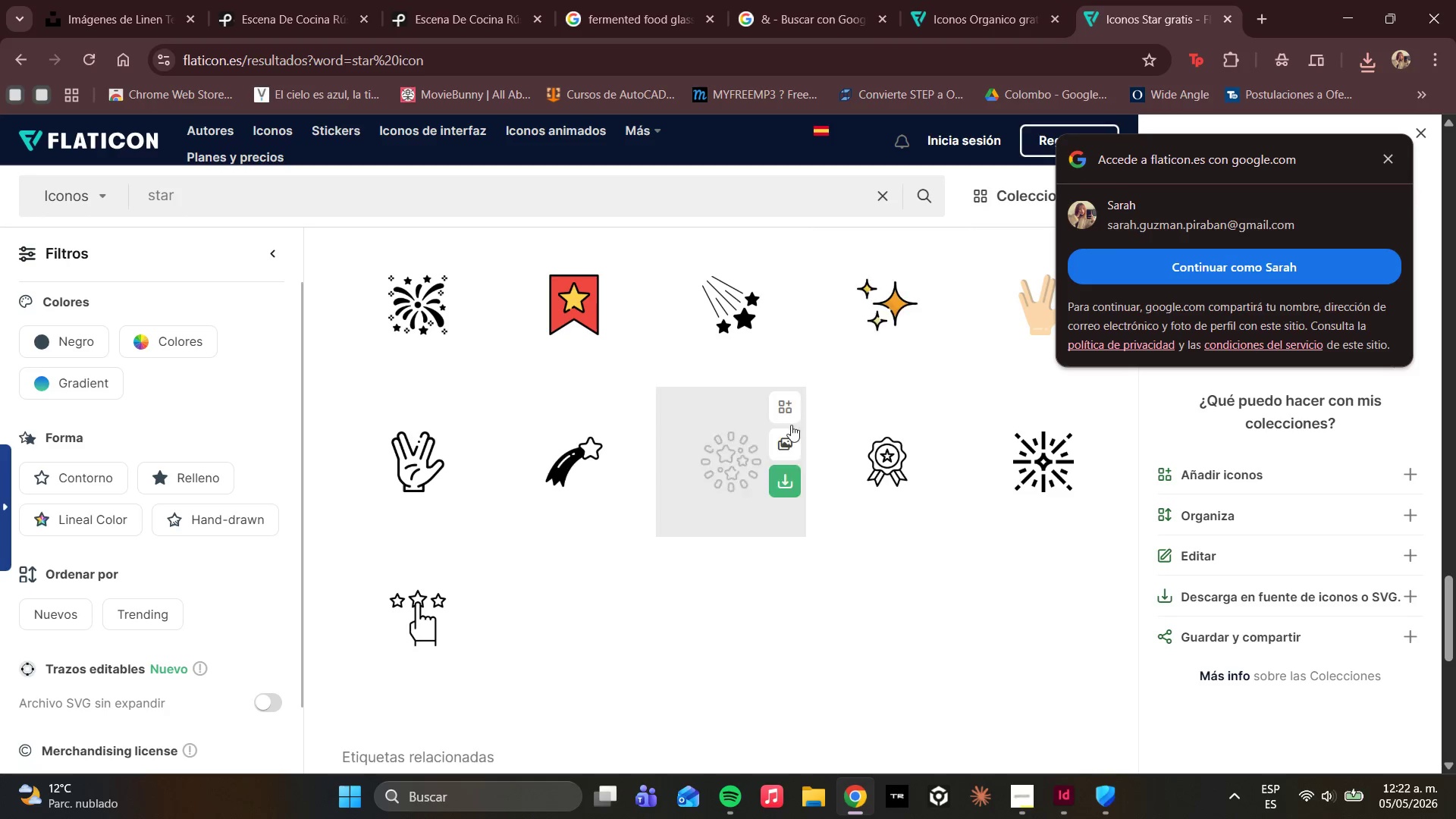 
mouse_move([811, 462])
 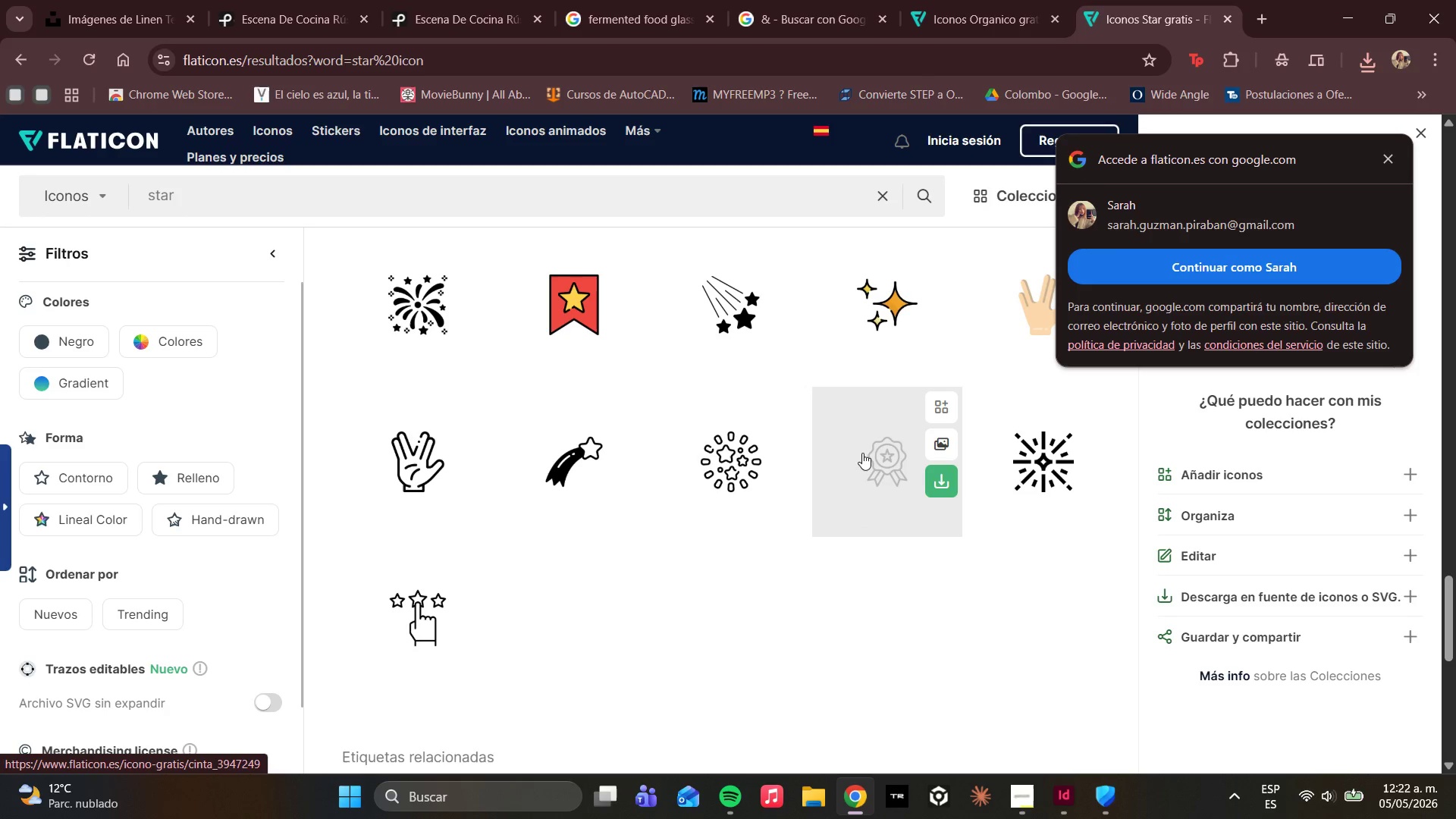 
mouse_move([845, 451])
 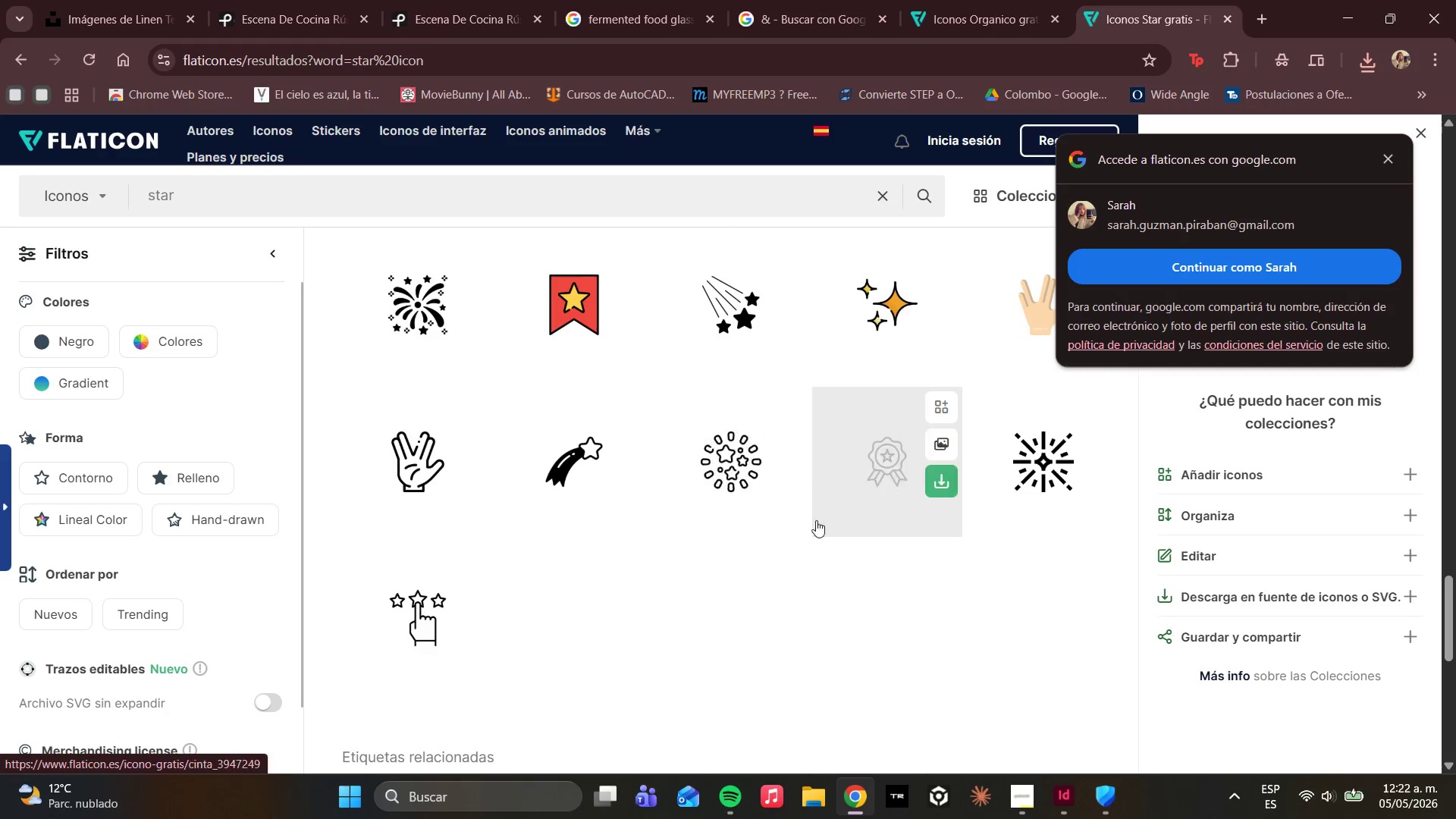 
scroll: coordinate [800, 506], scroll_direction: none, amount: 0.0
 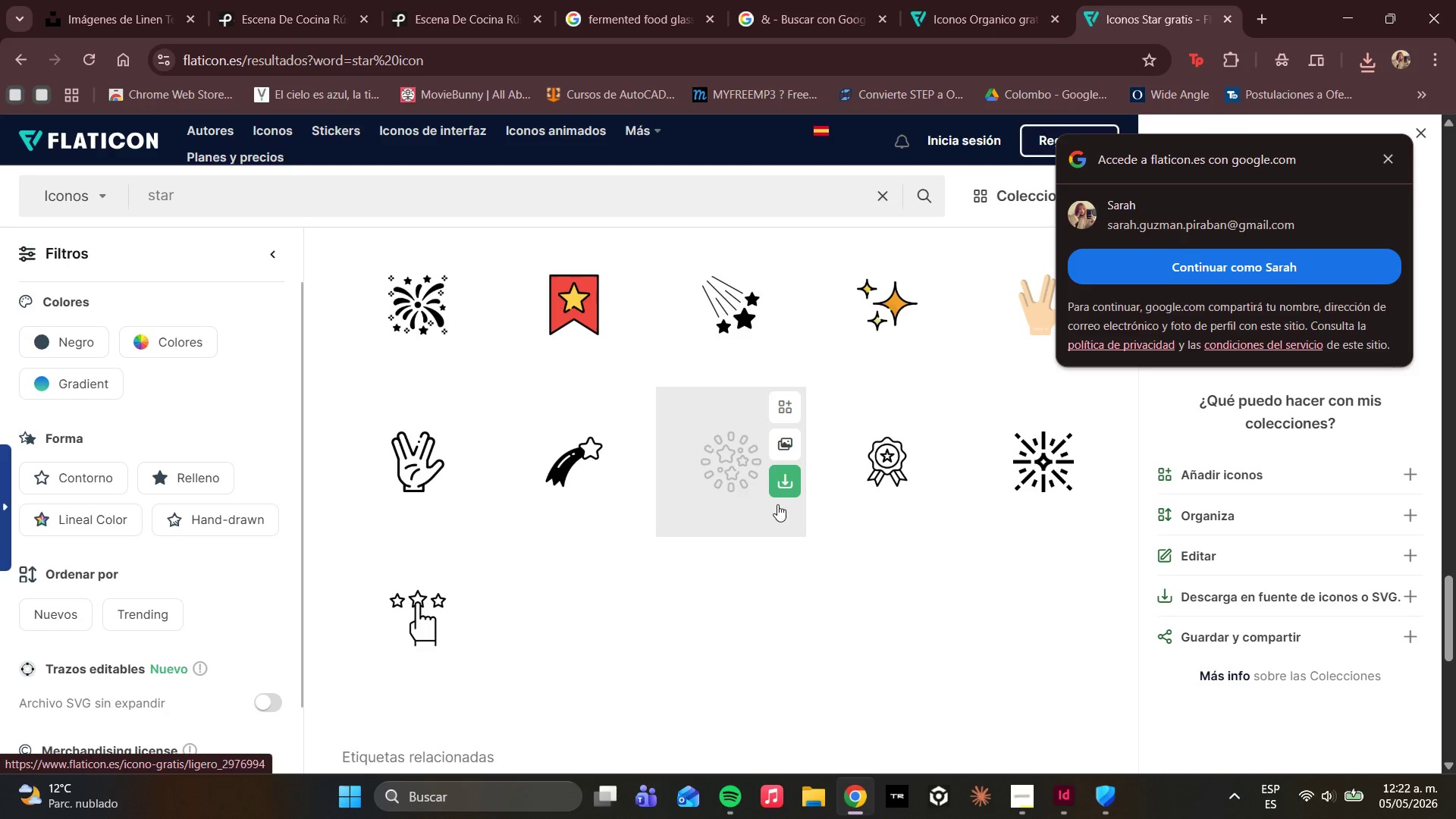 
scroll: coordinate [777, 515], scroll_direction: down, amount: 4.0
 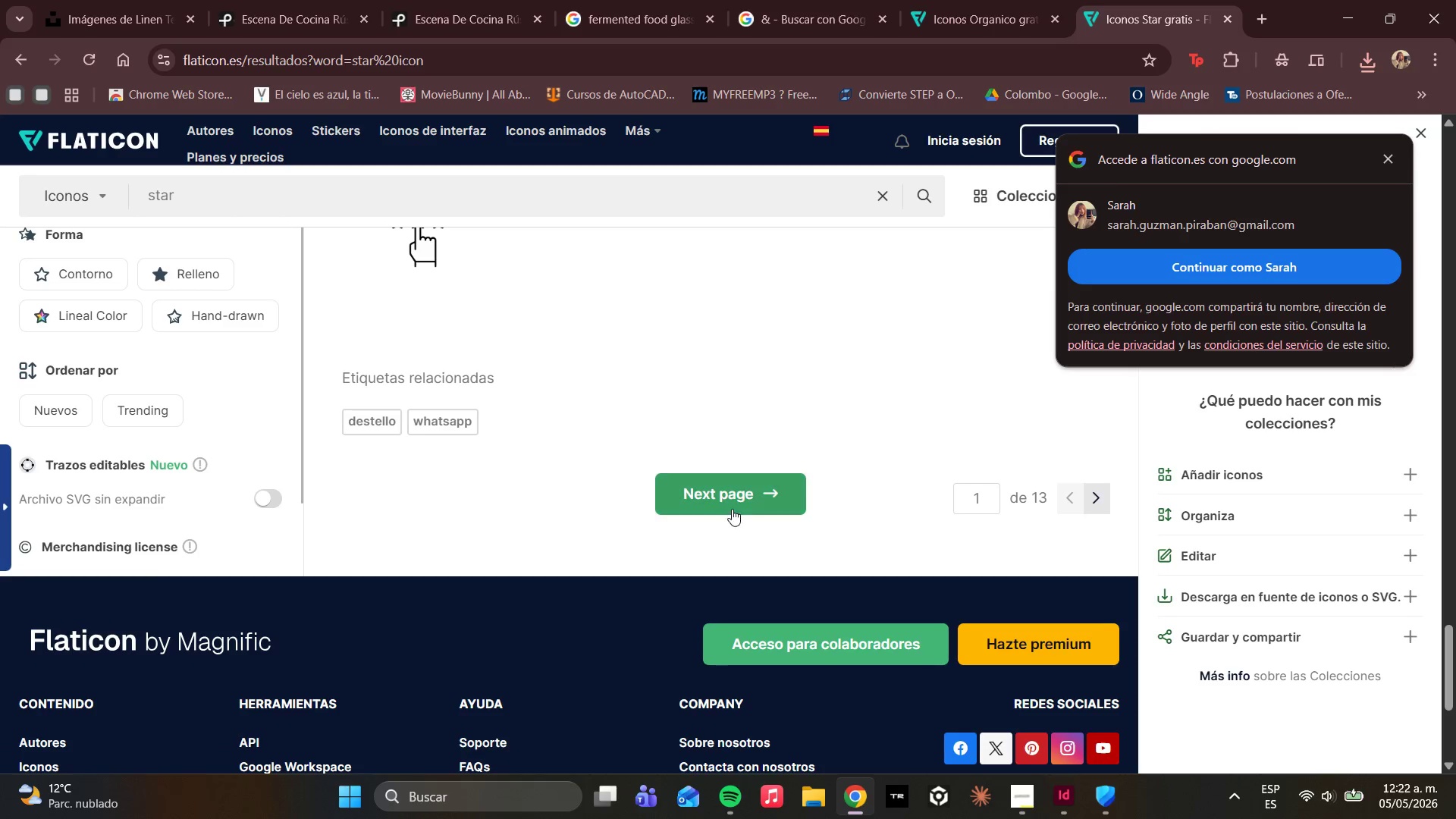 
left_click([732, 509])
 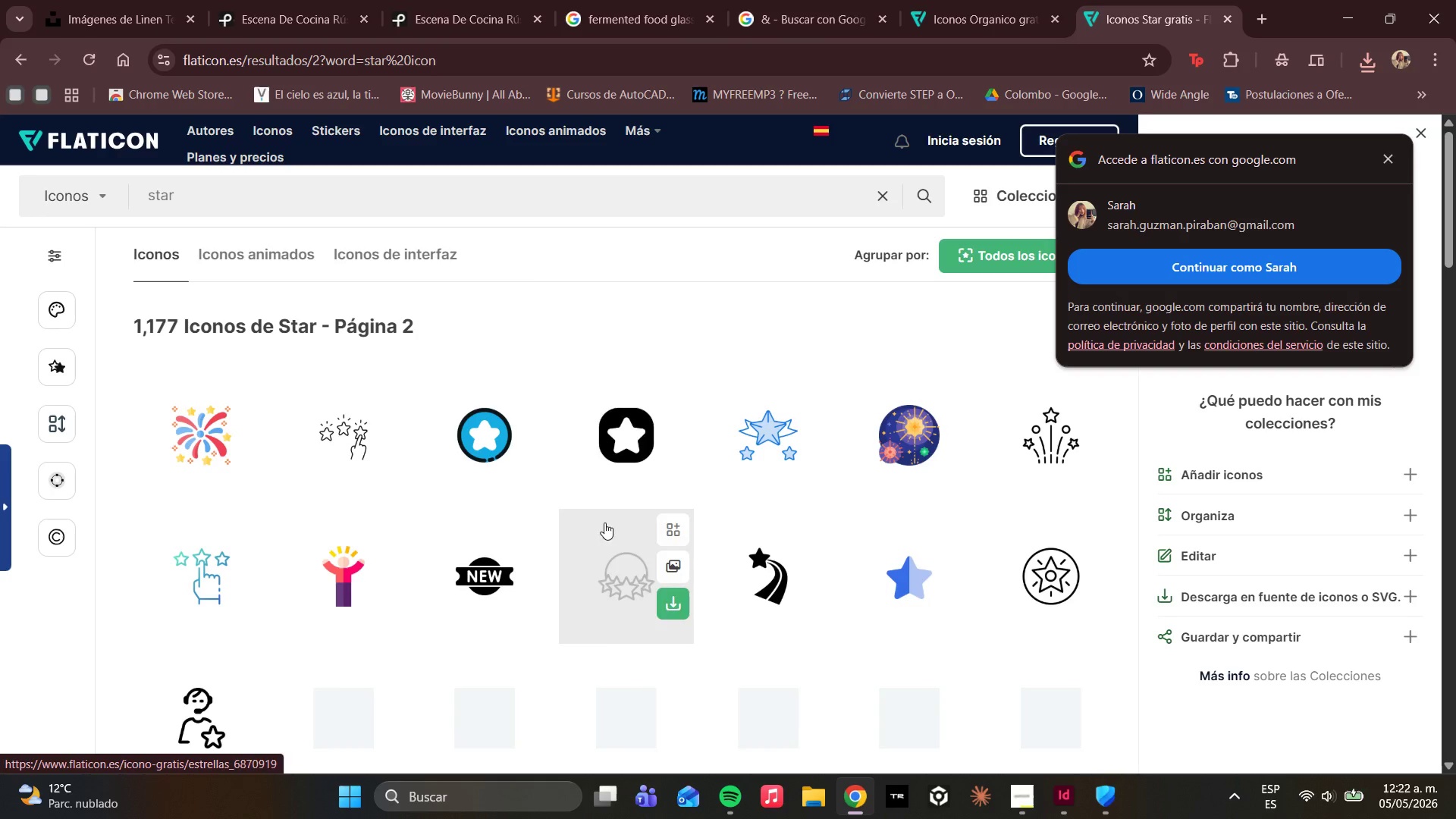 
scroll: coordinate [689, 488], scroll_direction: down, amount: 11.0
 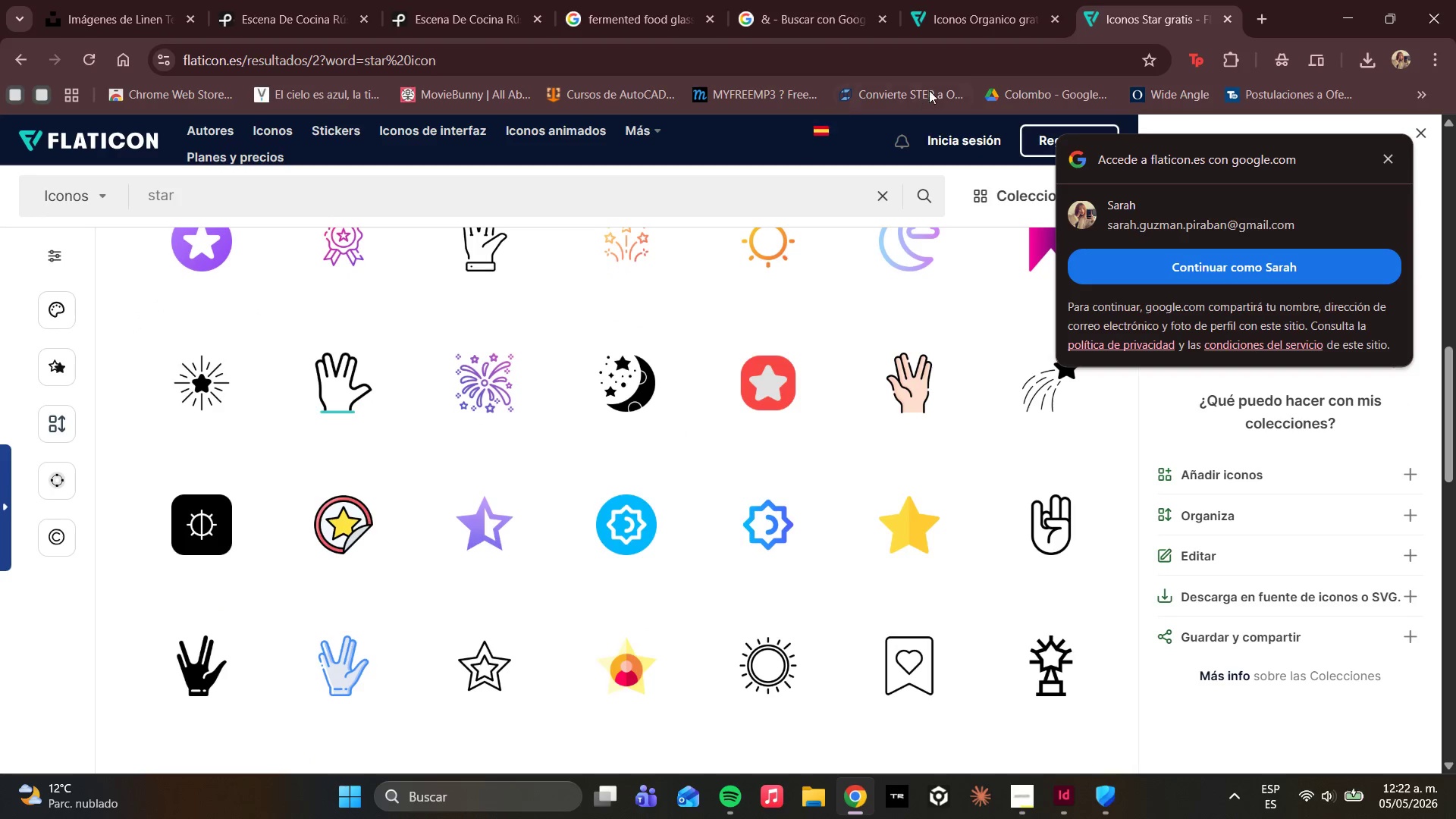 
left_click([953, 33])
 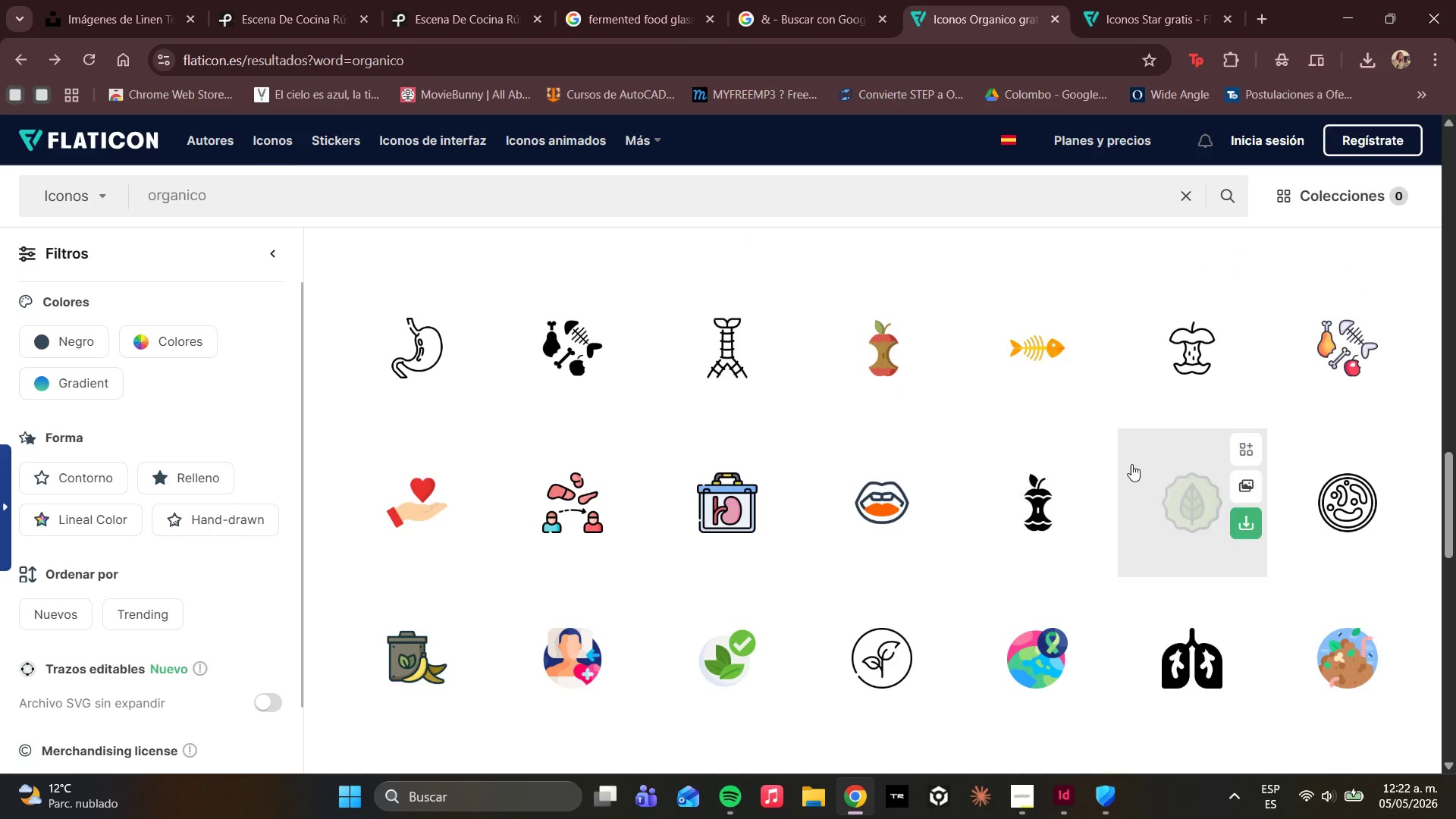 
left_click([1168, 494])
 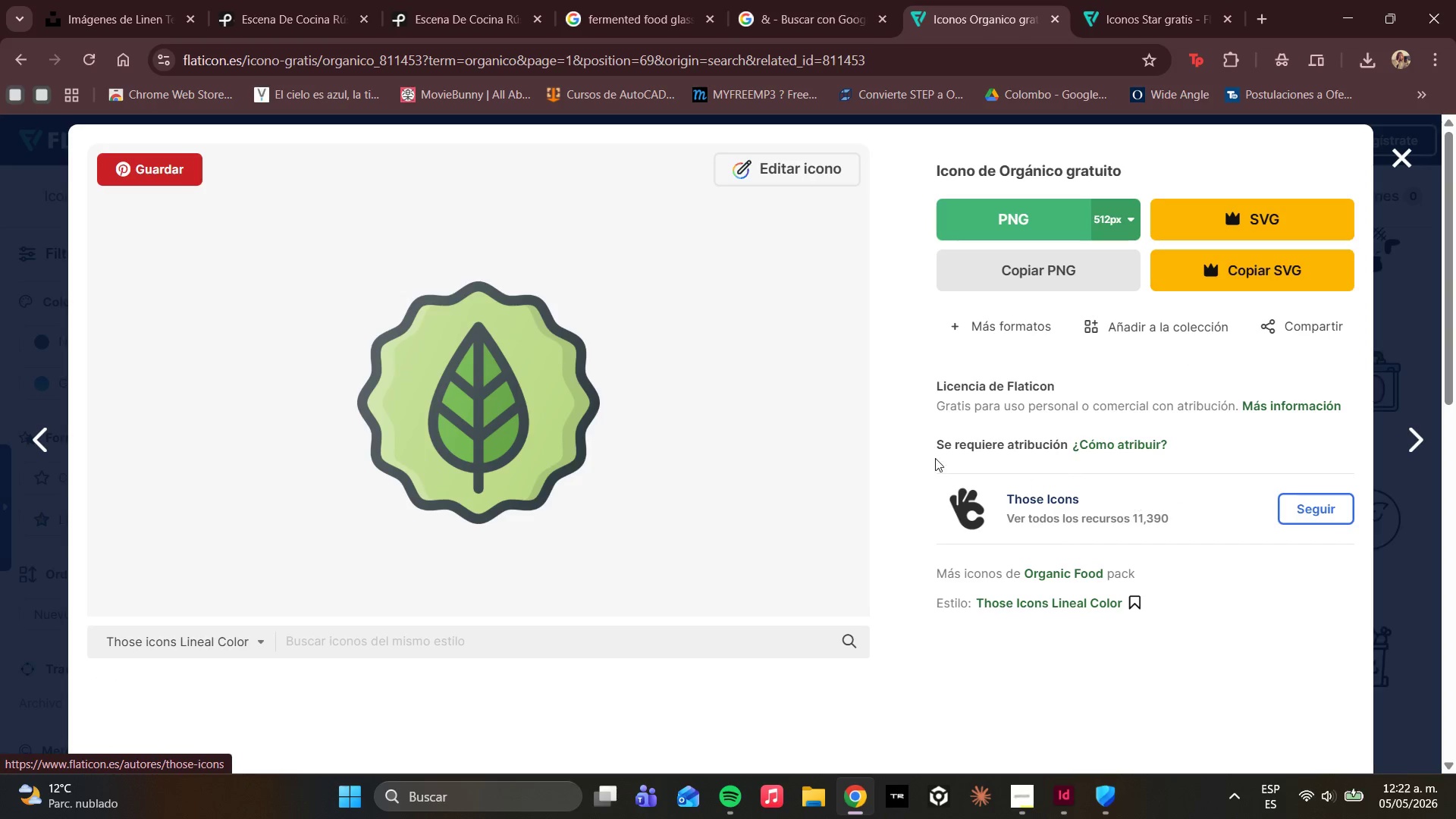 
scroll: coordinate [875, 461], scroll_direction: down, amount: 6.0
 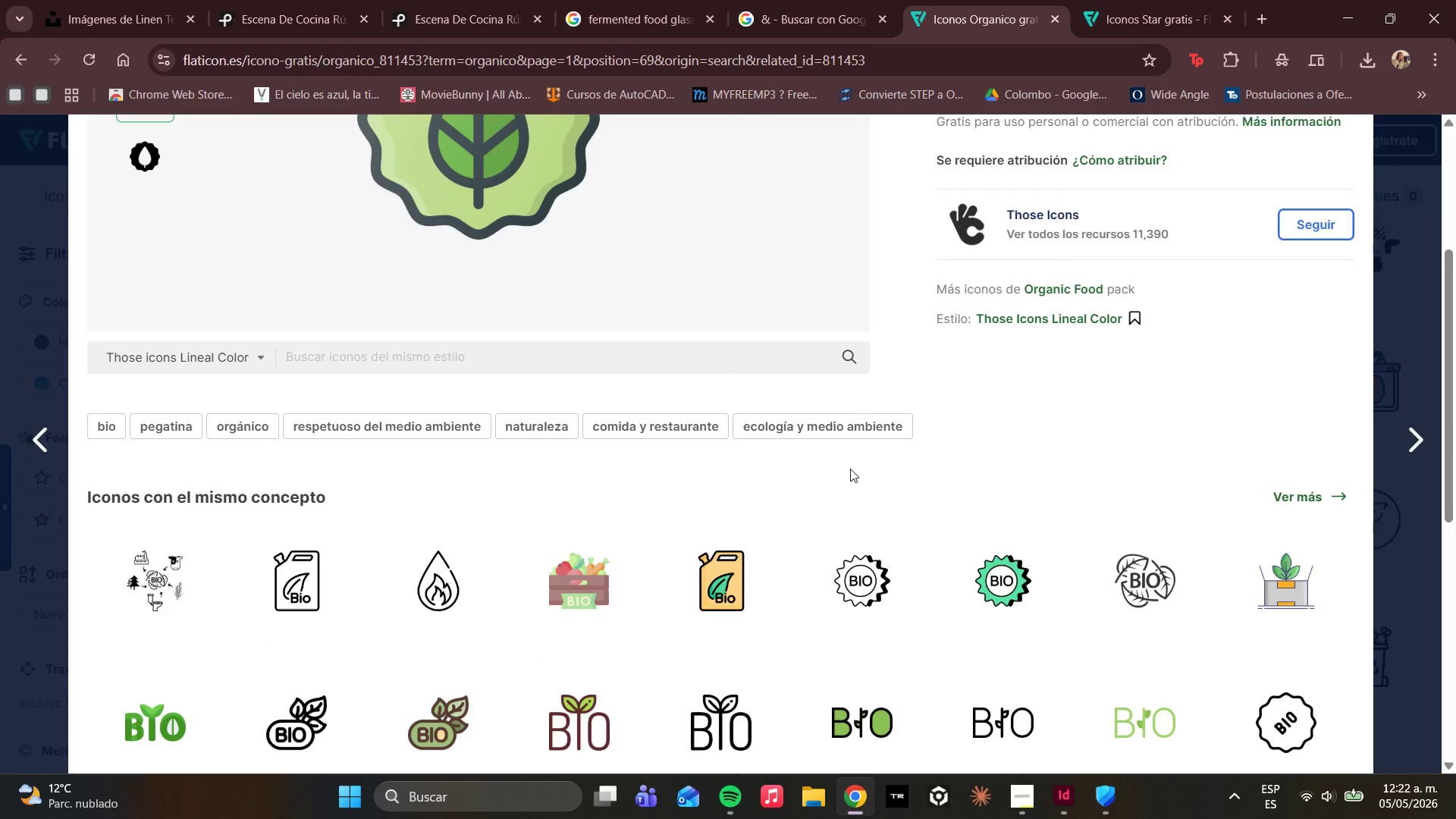 
scroll: coordinate [868, 455], scroll_direction: up, amount: 3.0
 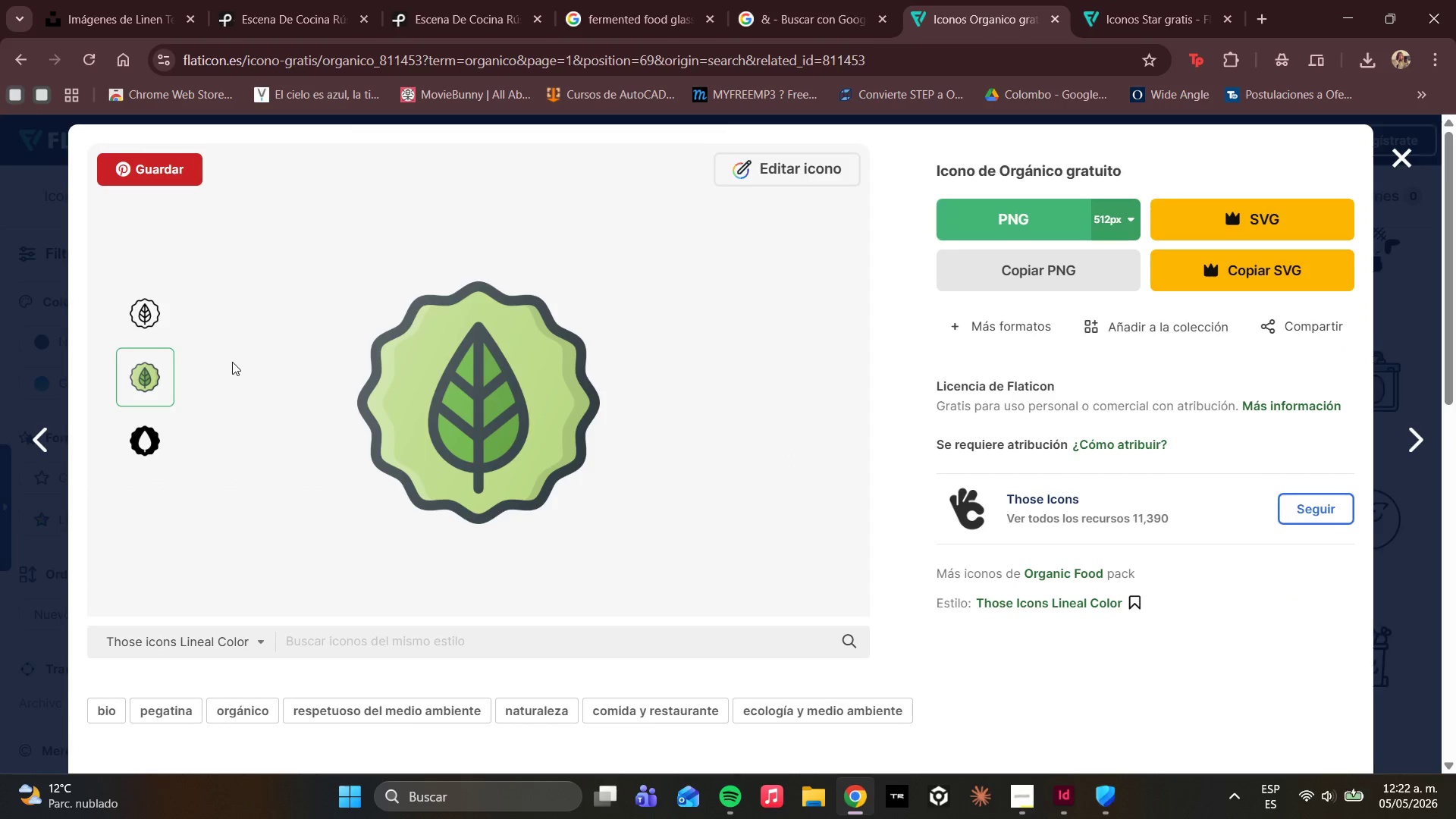 
wait(8.04)
 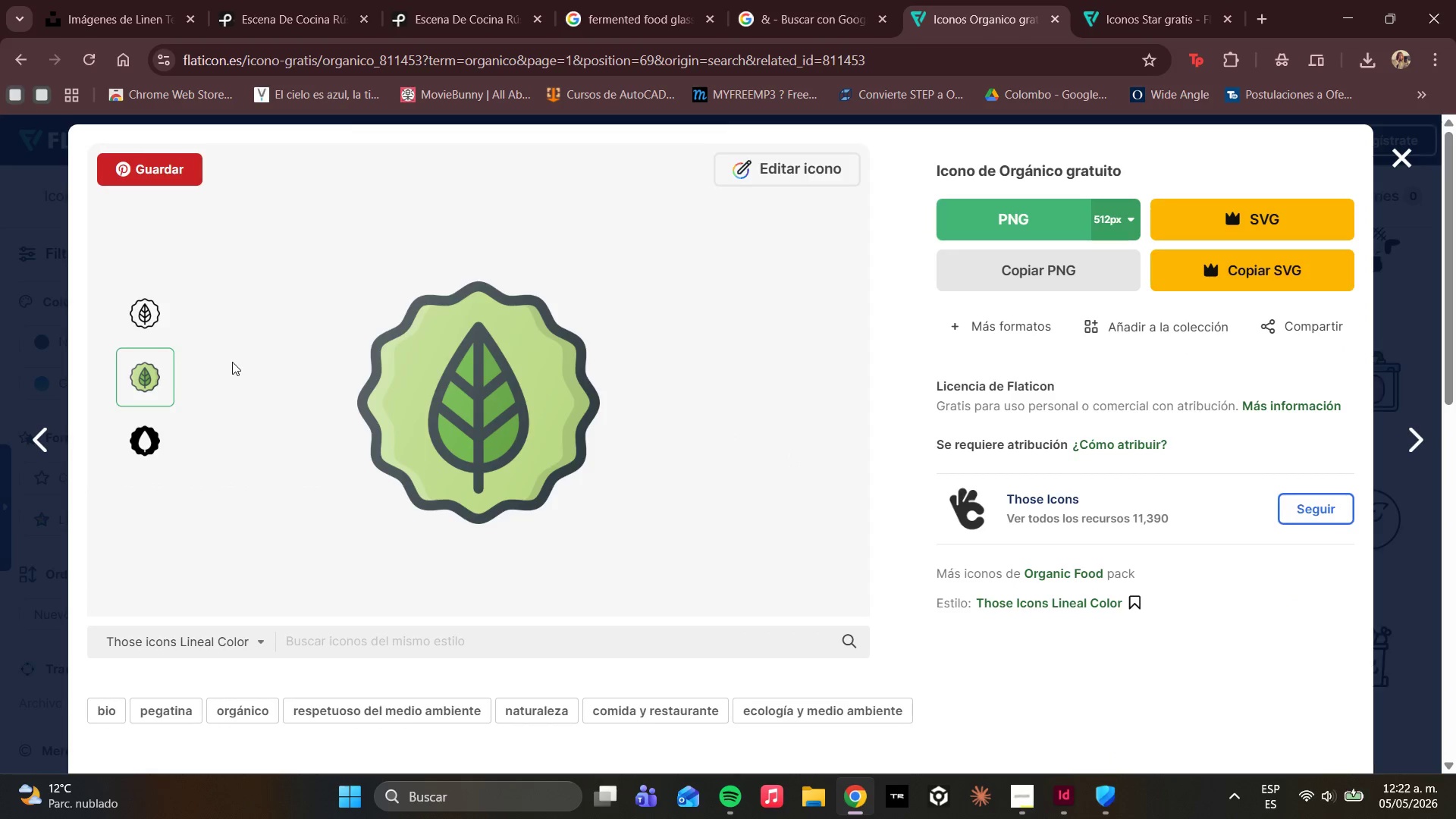 
left_click([1130, 0])
 